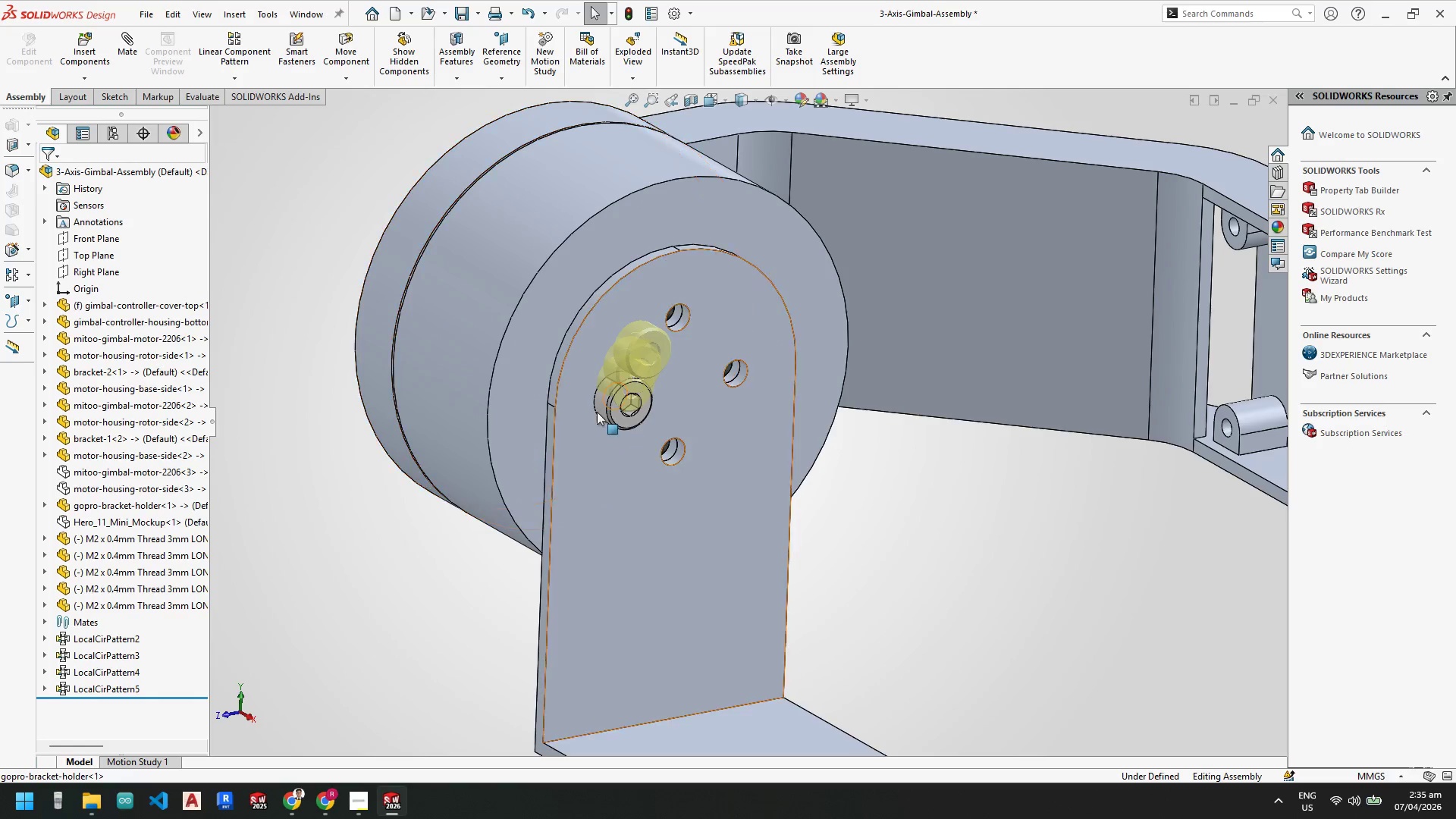 
key(Escape)
 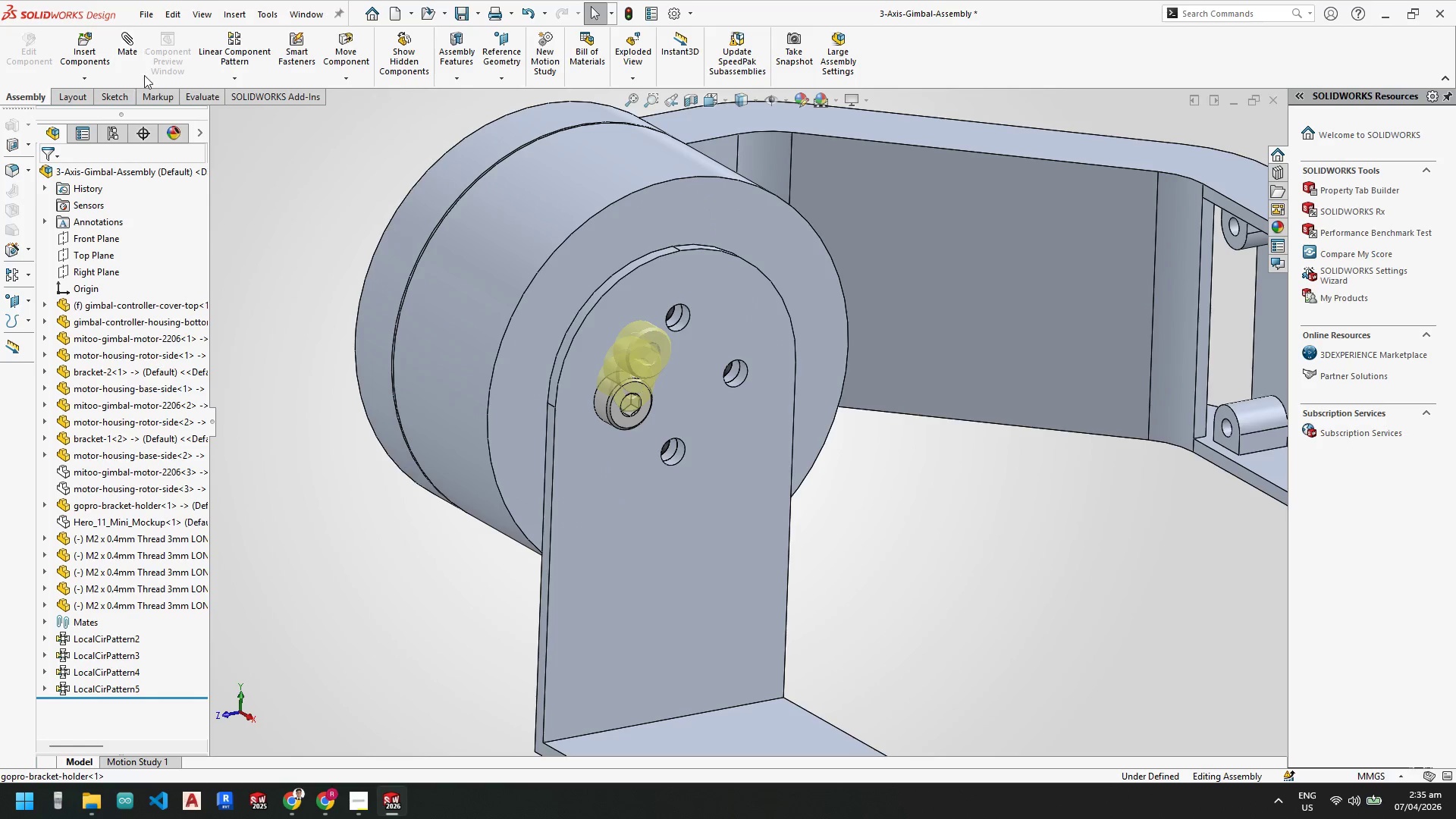 
left_click([240, 80])
 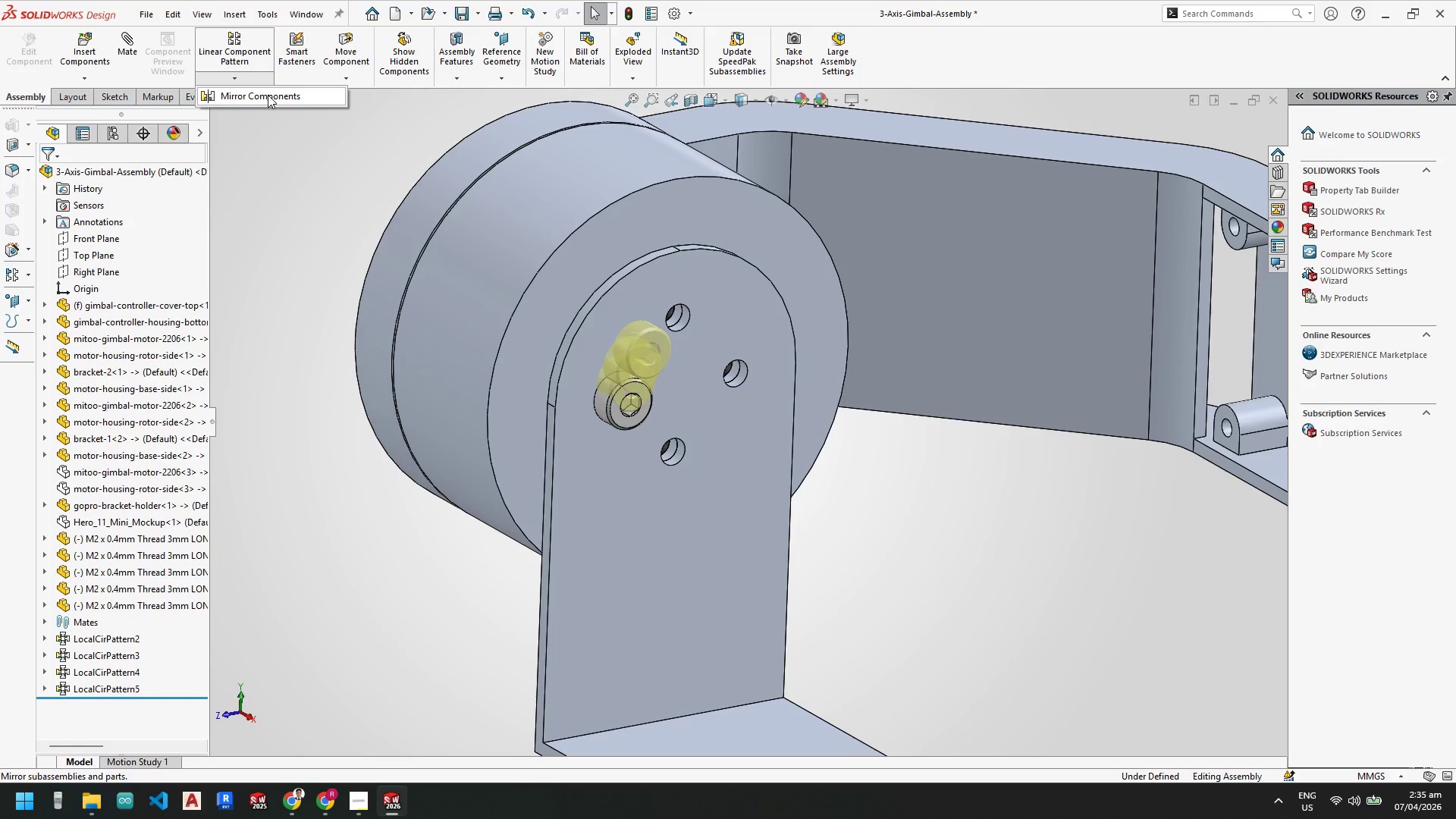 
left_click([268, 95])
 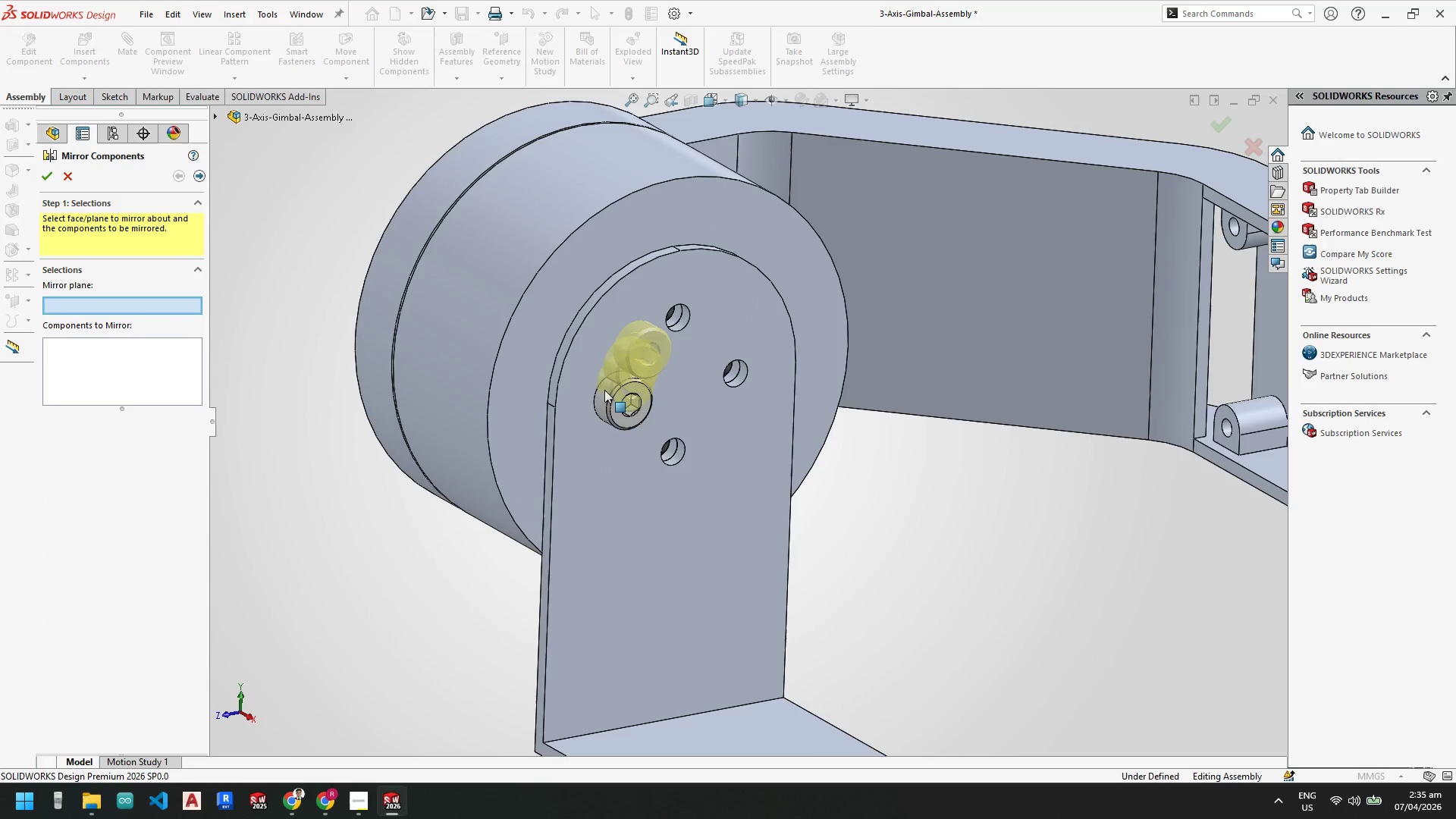 
scroll: coordinate [612, 394], scroll_direction: down, amount: 3.0
 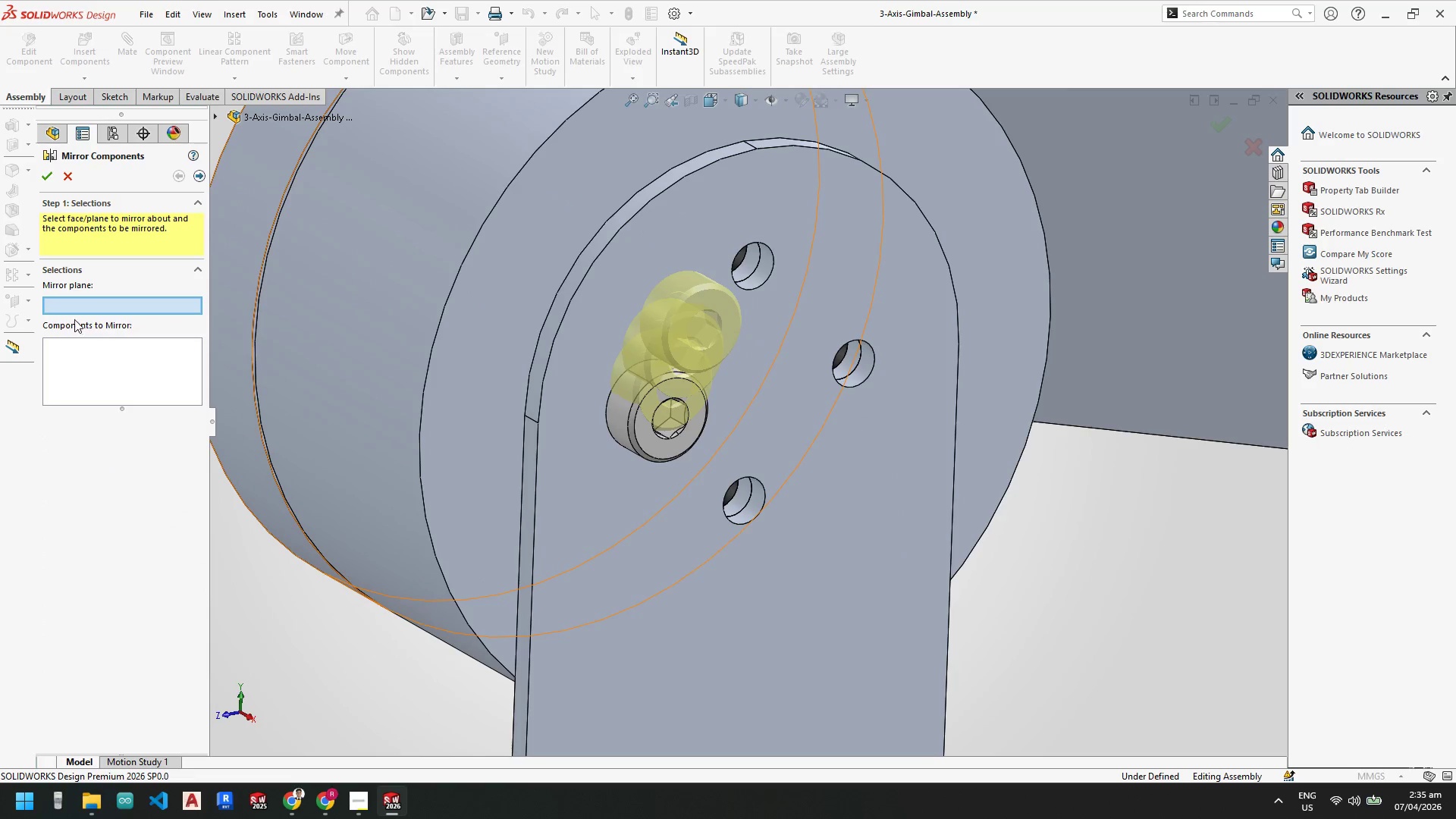 
key(Escape)
 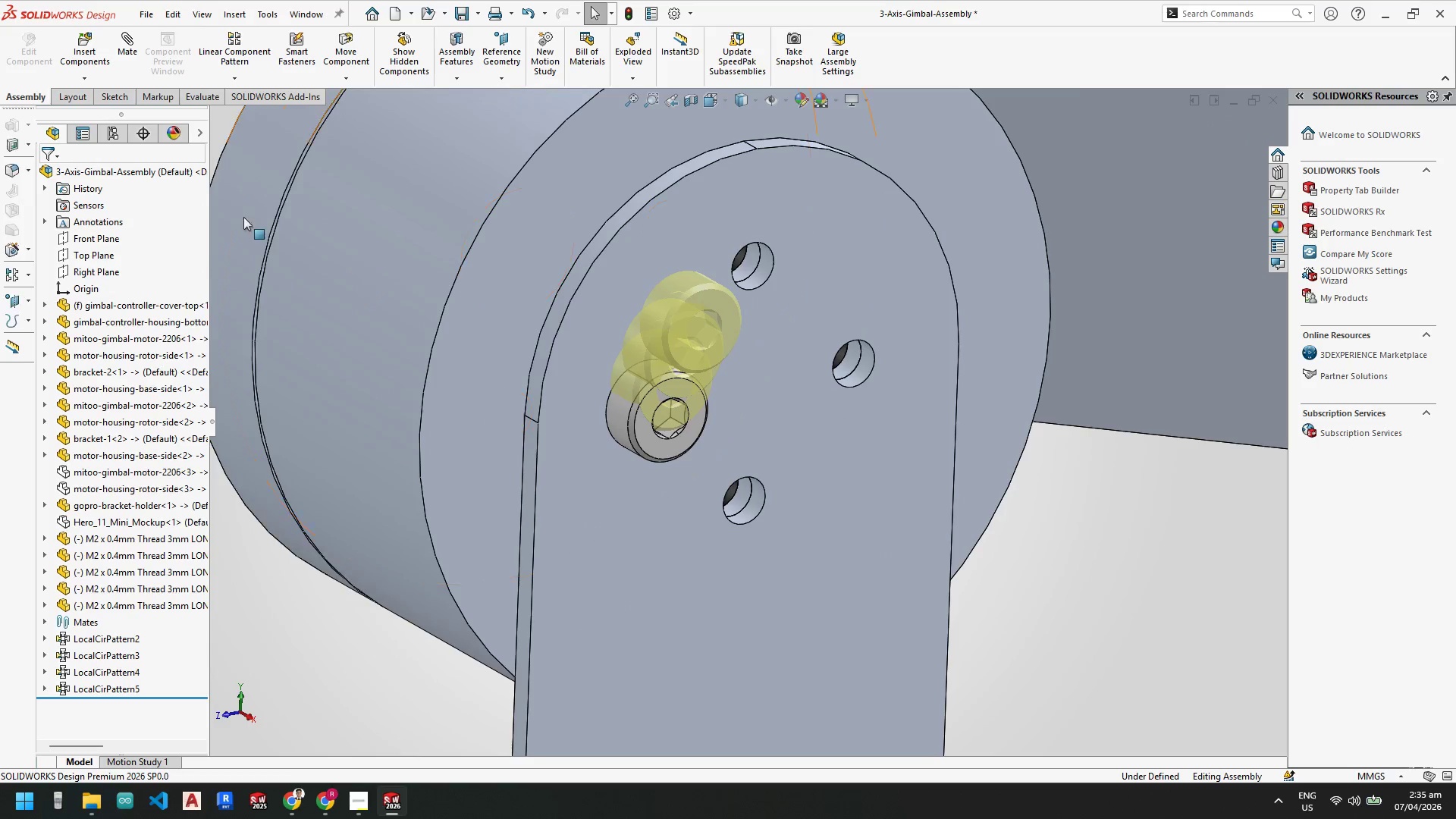 
key(Escape)
 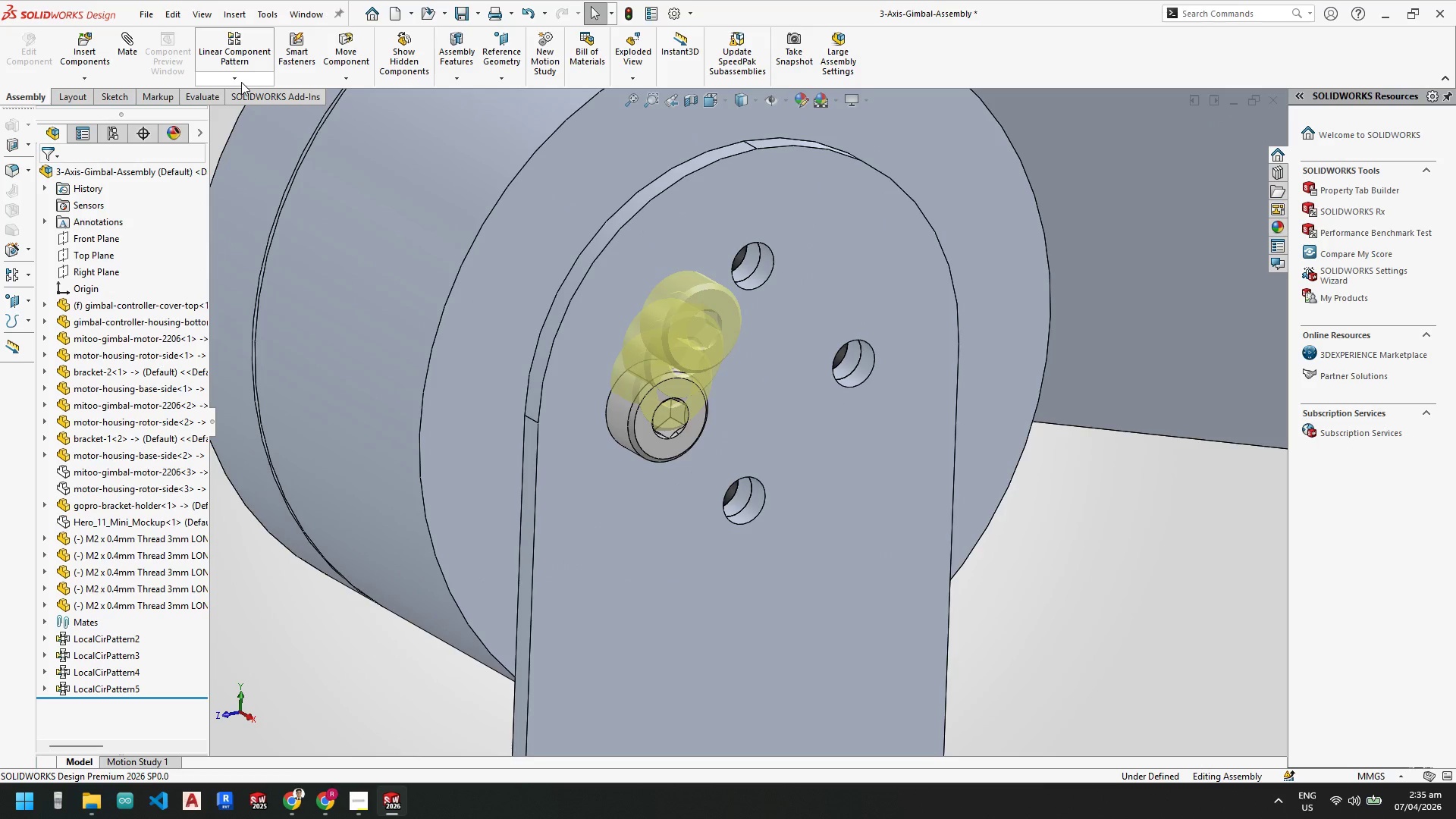 
left_click([242, 77])
 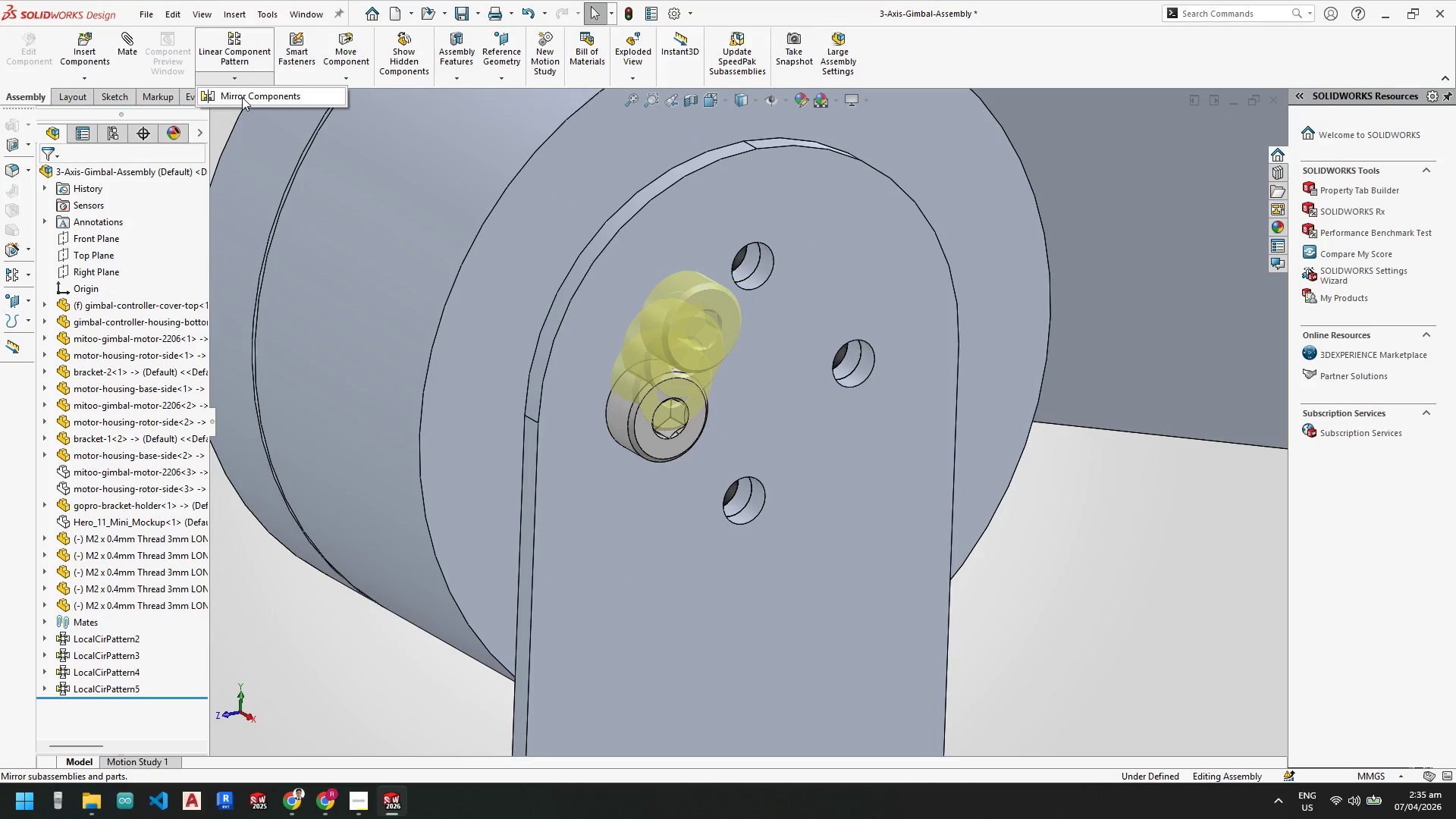 
left_click_drag(start_coordinate=[242, 96], to_coordinate=[228, 321])
 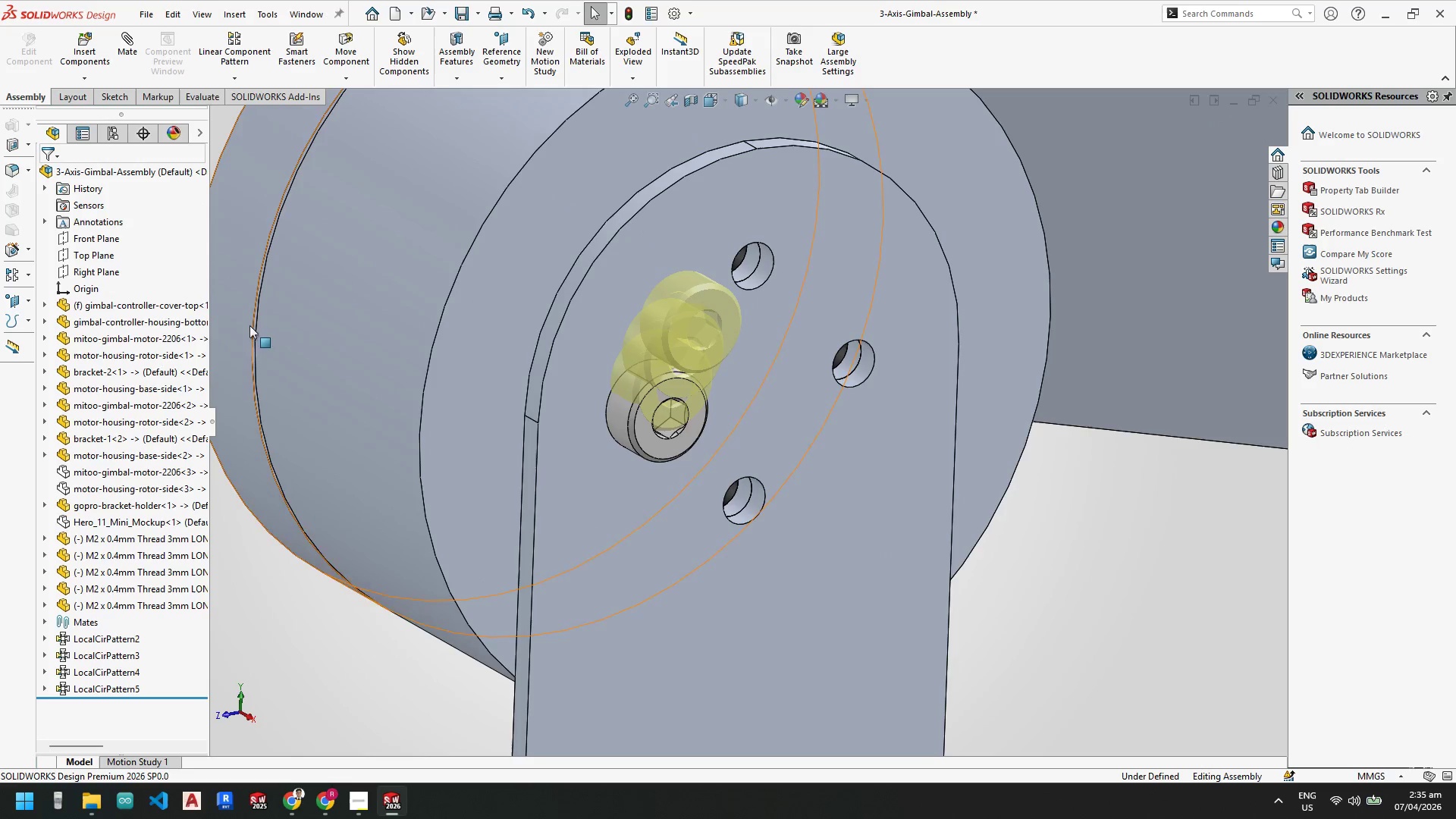 
key(Escape)
 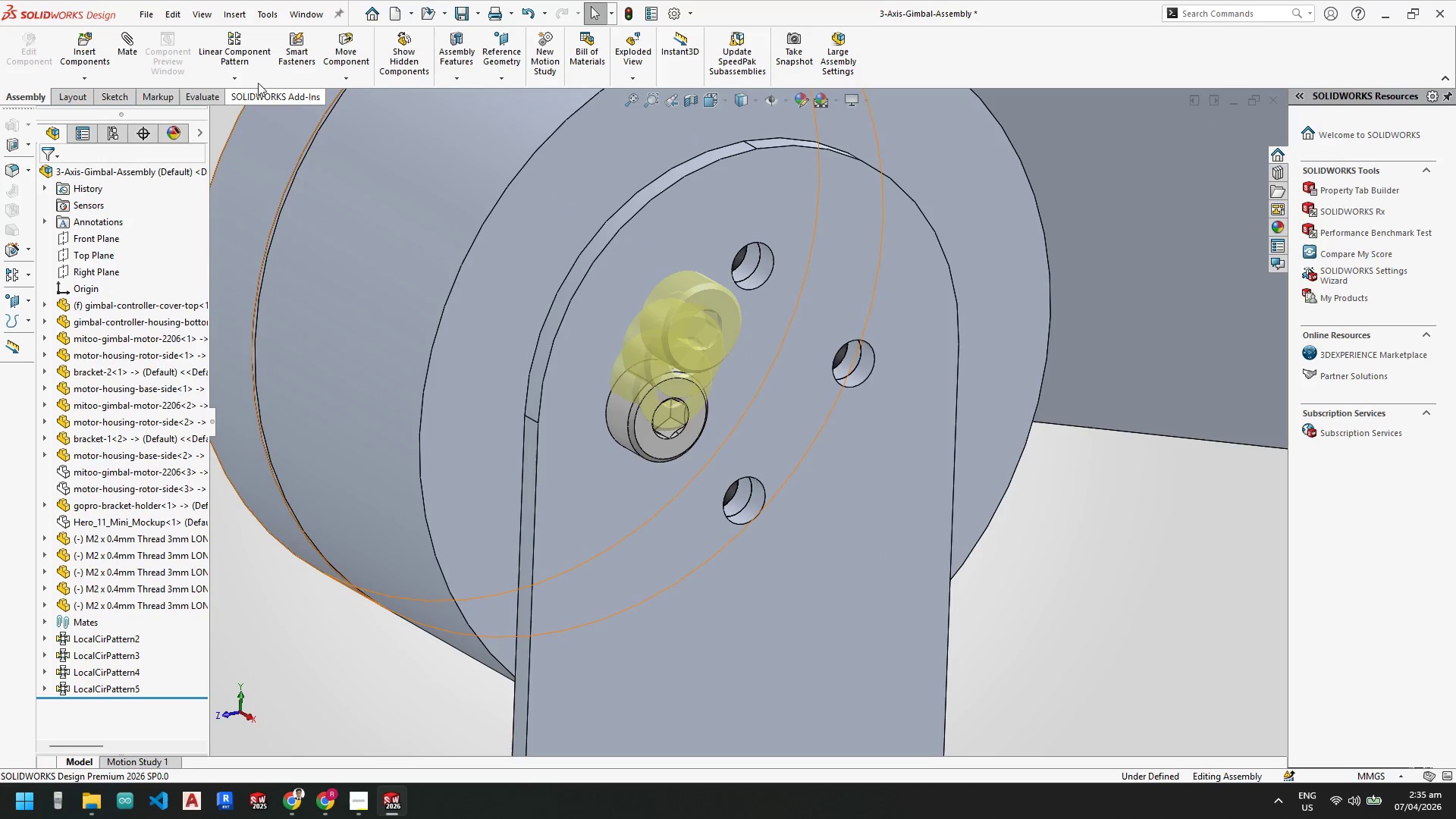 
key(Escape)
 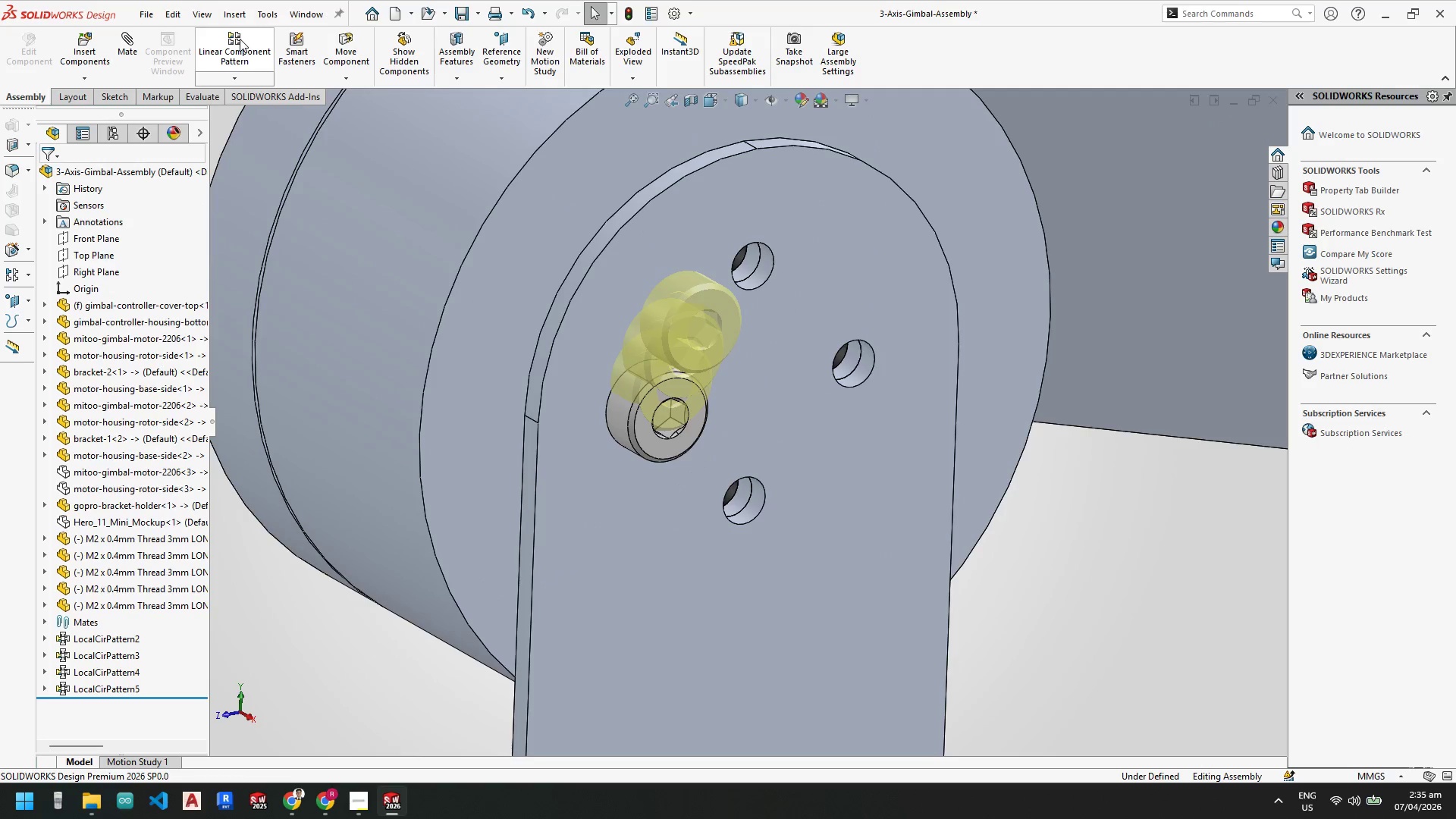 
left_click([240, 38])
 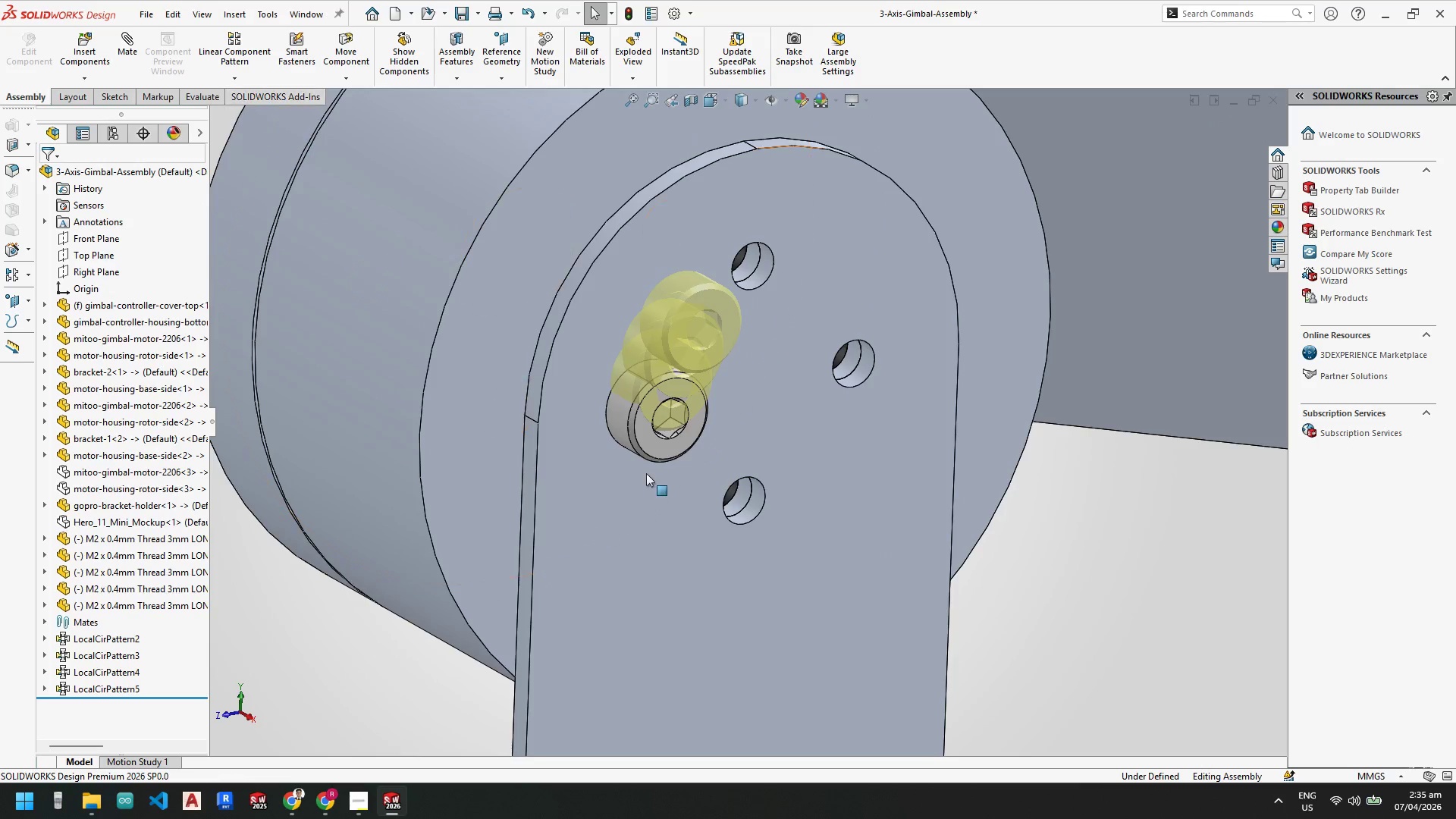 
left_click([659, 419])
 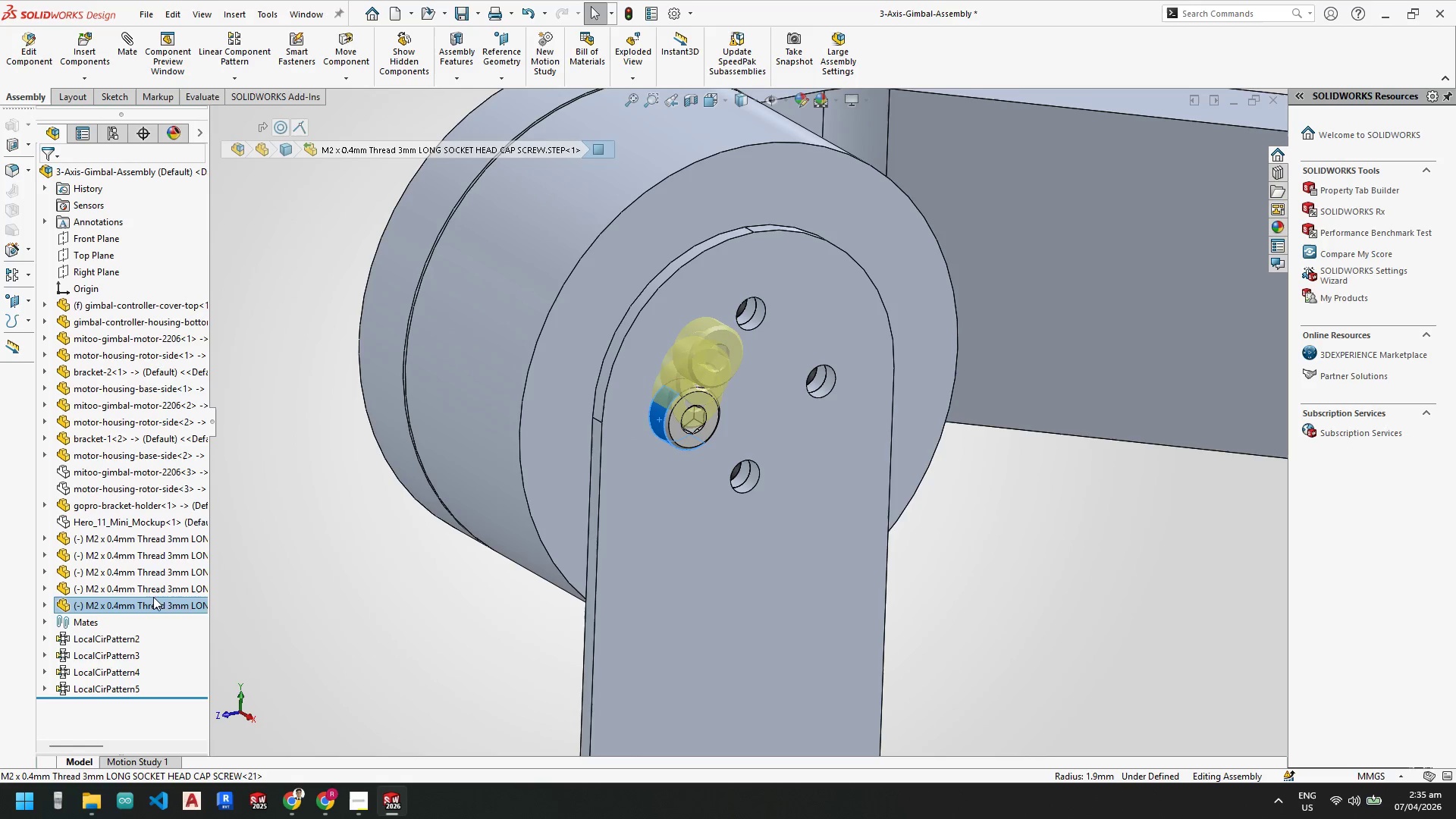 
scroll: coordinate [643, 428], scroll_direction: up, amount: 2.0
 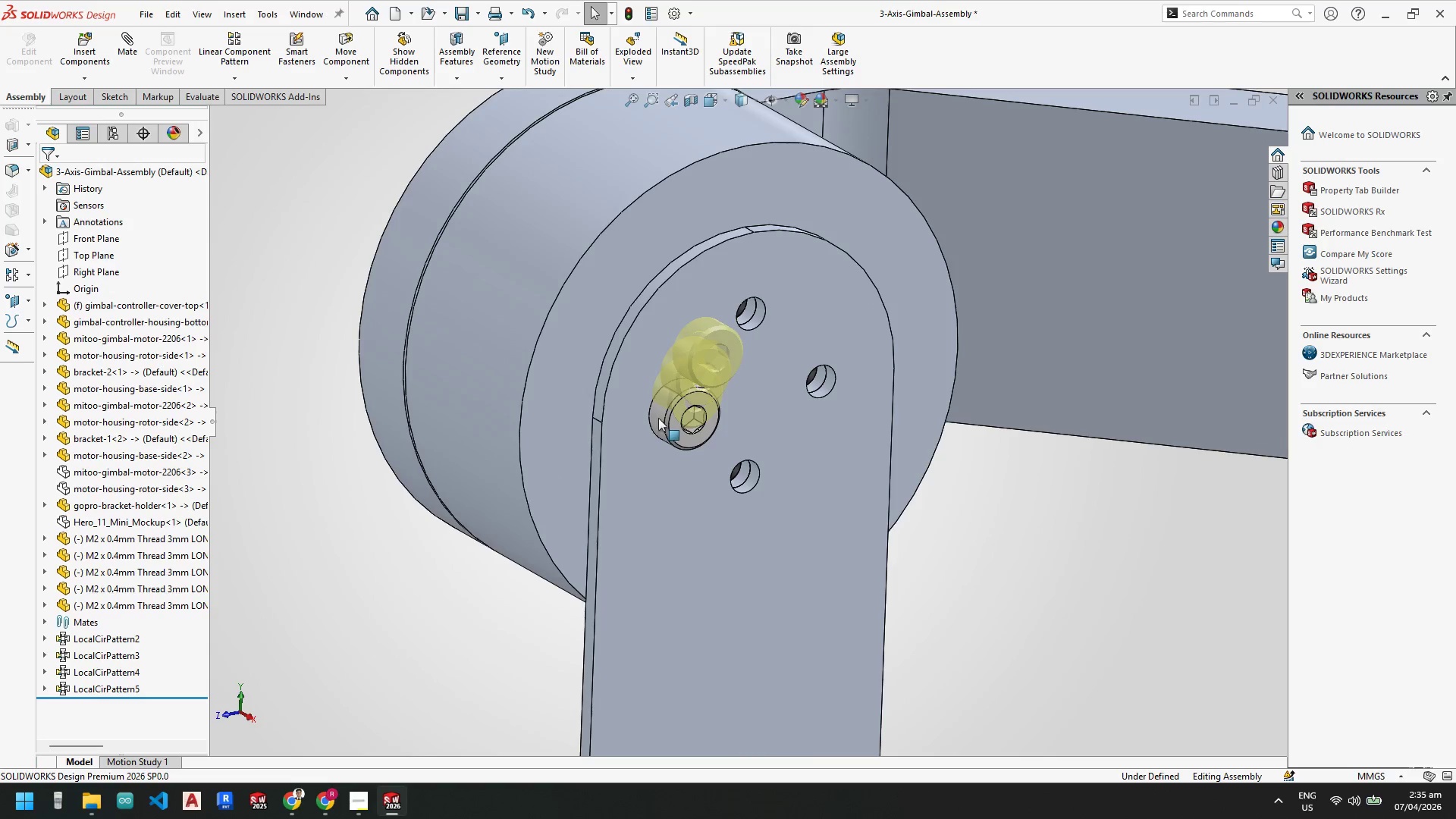 
key(Escape)
 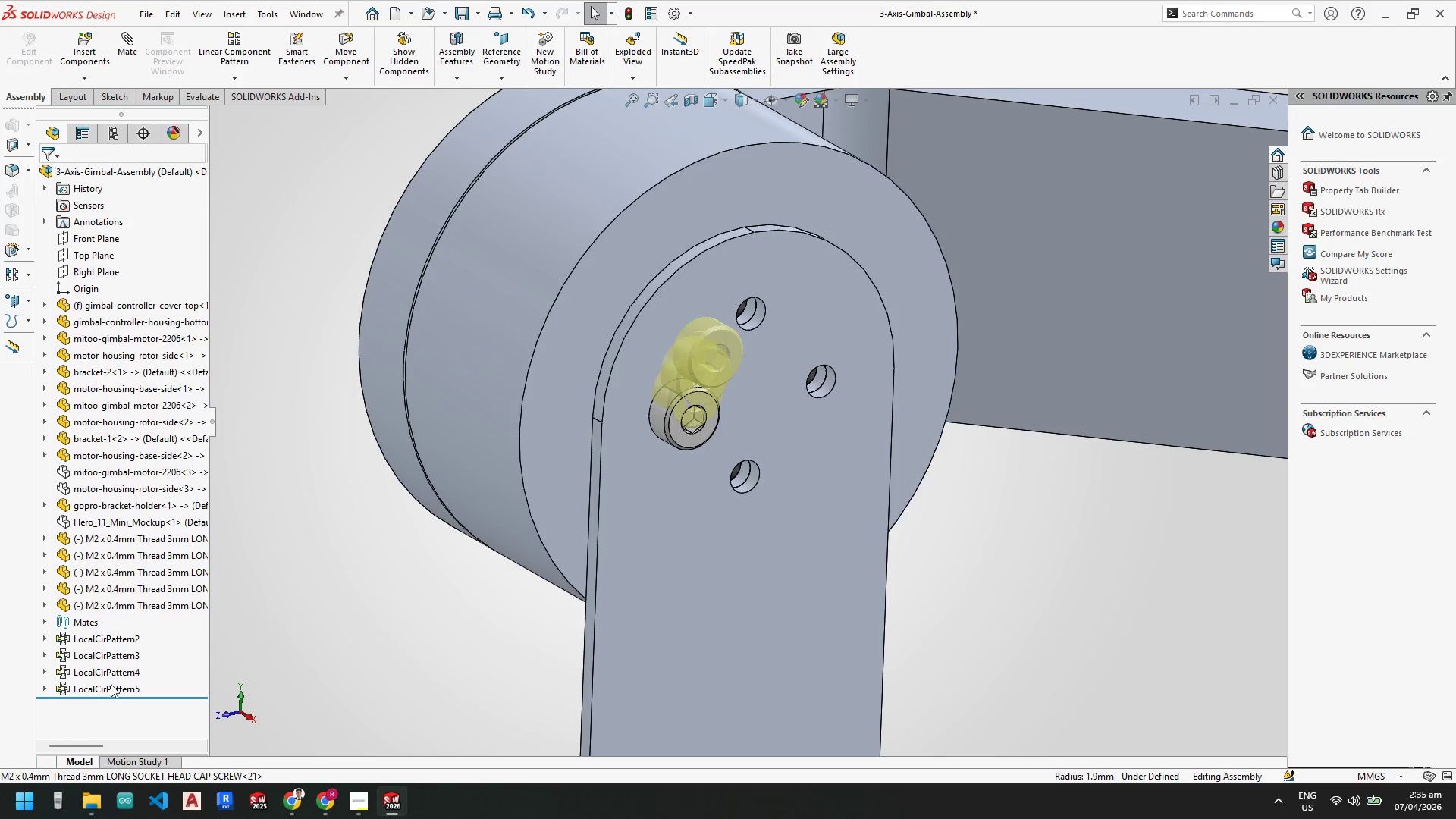 
left_click([111, 690])
 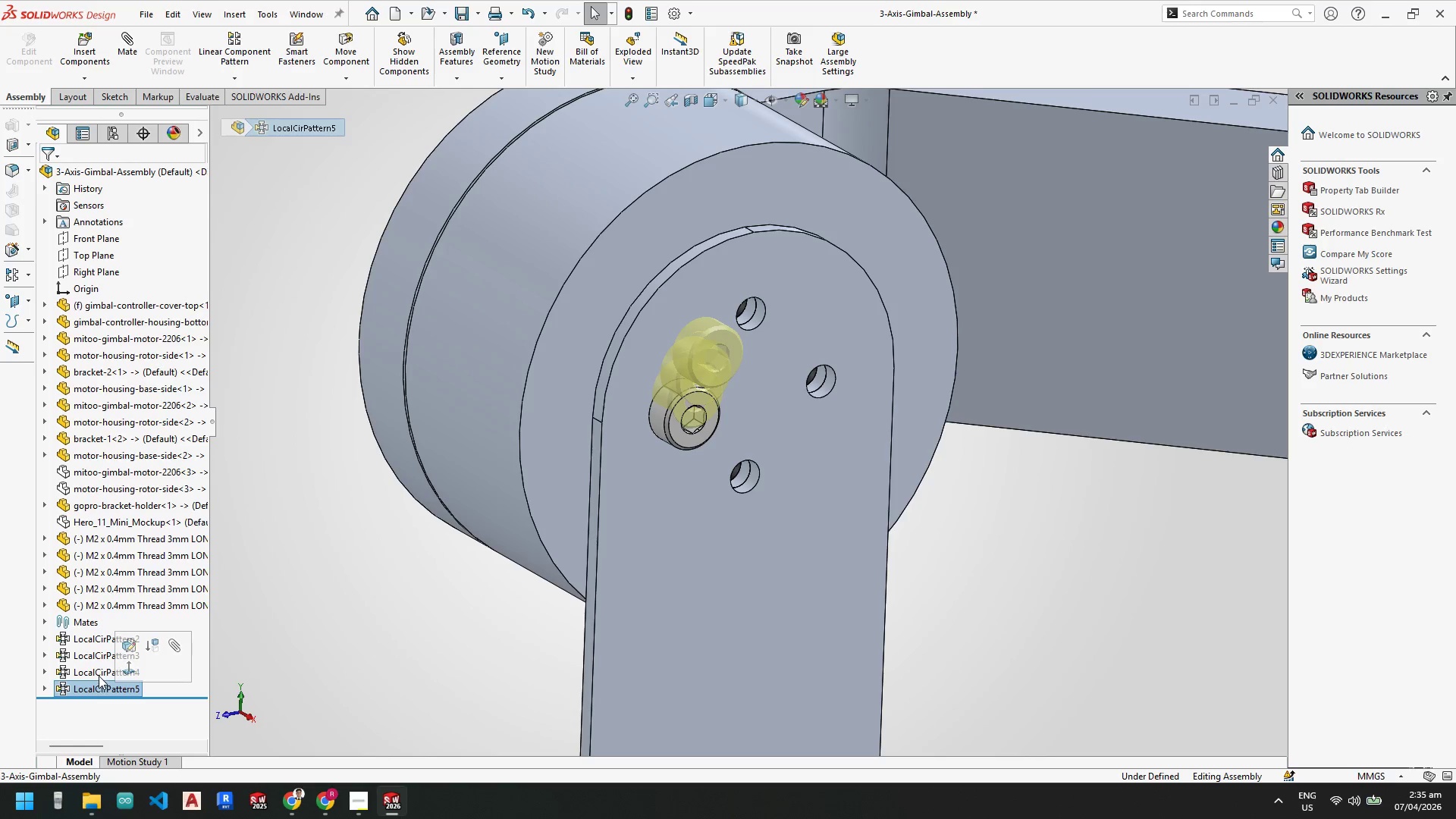 
left_click([96, 672])
 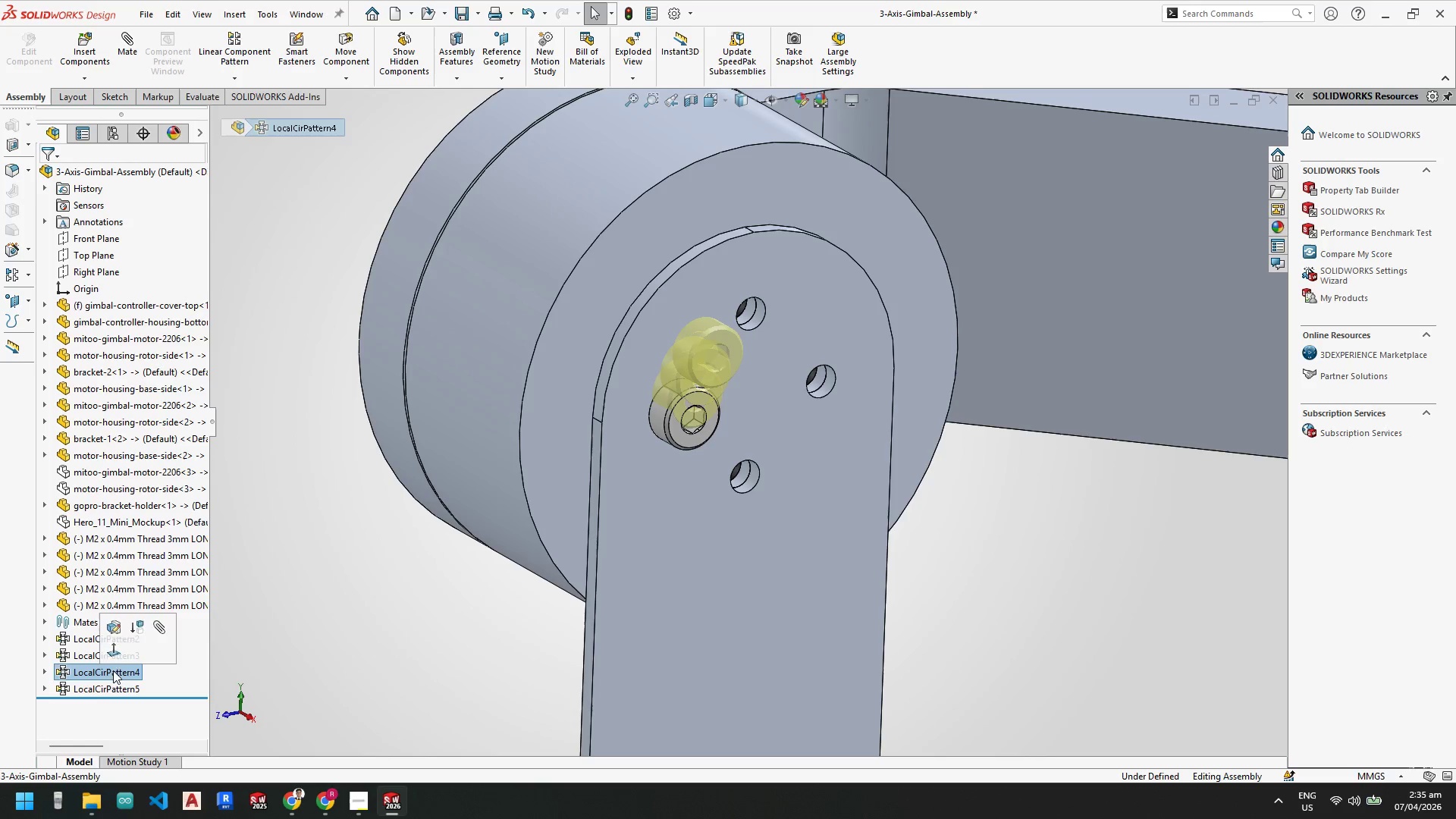 
scroll: coordinate [506, 657], scroll_direction: up, amount: 7.0
 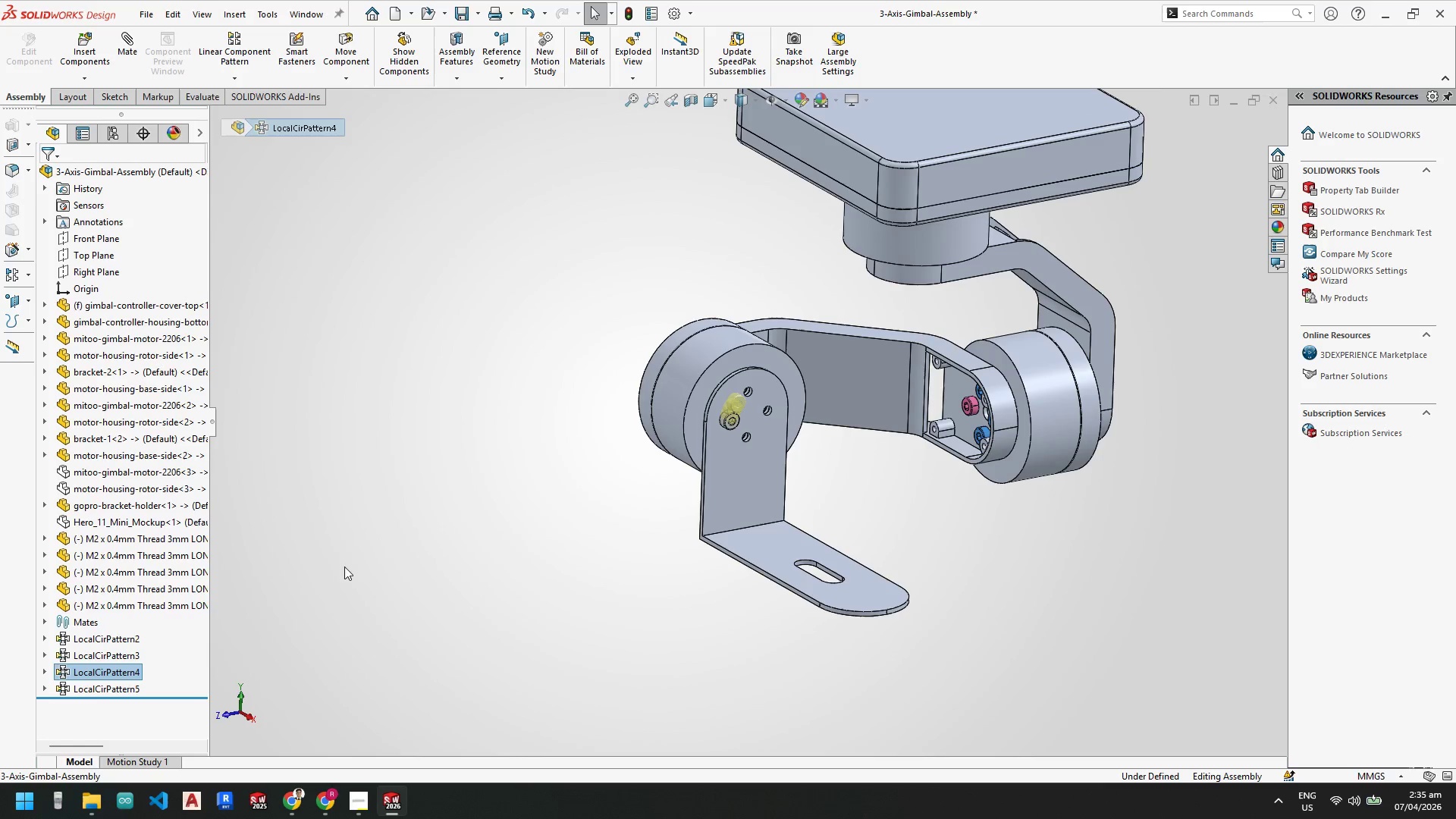 
key(Escape)
 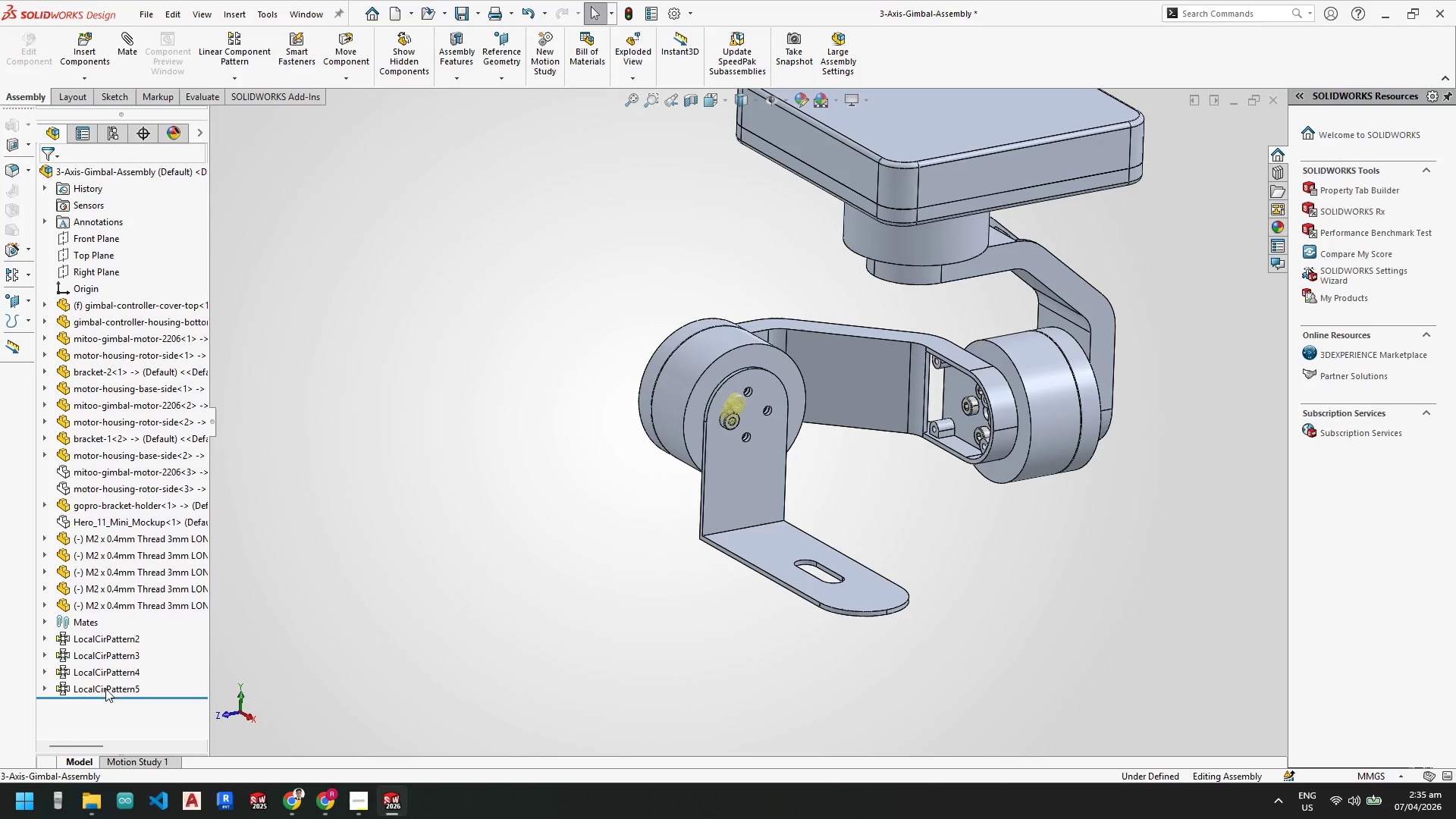 
left_click([105, 689])
 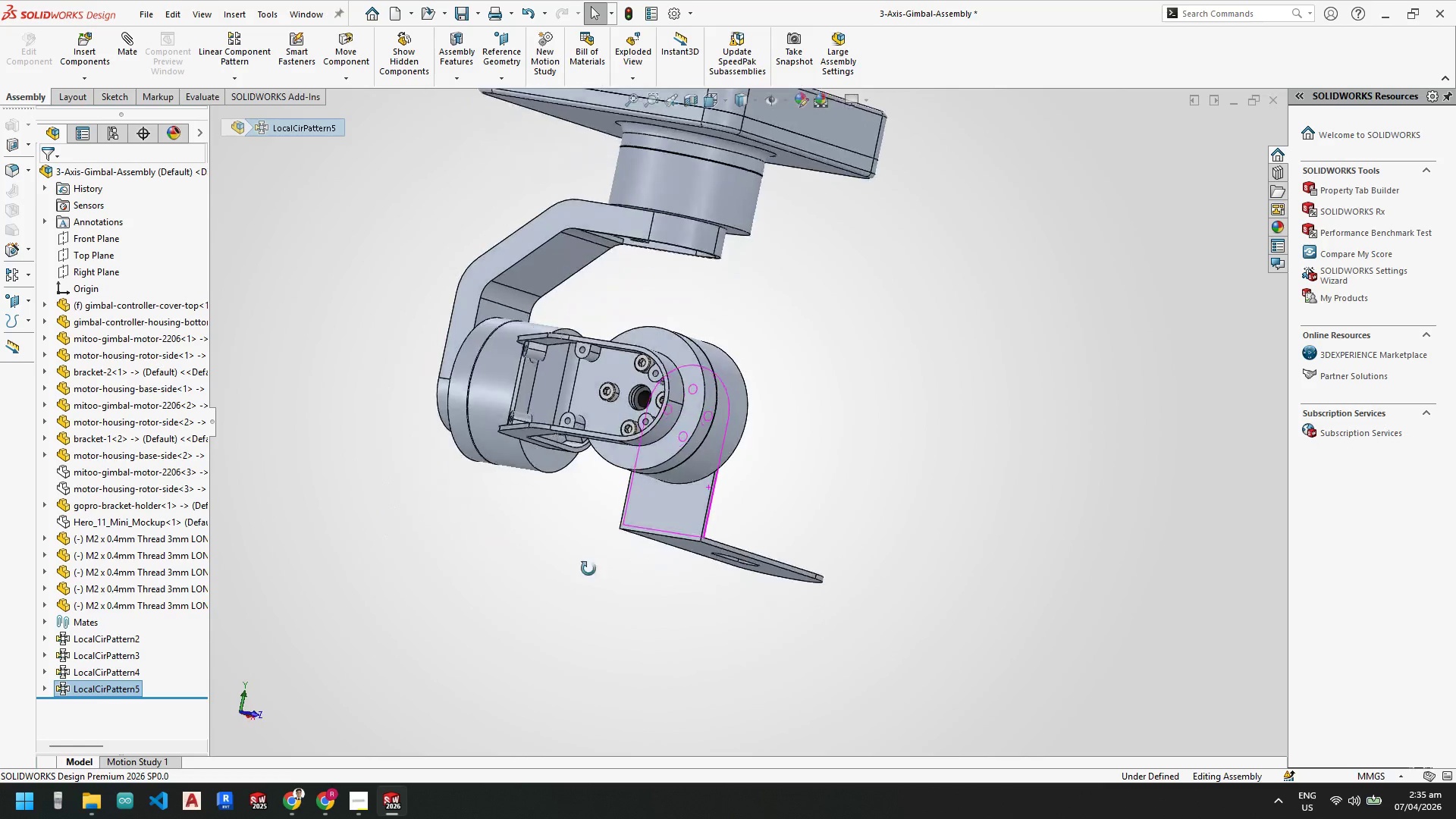 
left_click([237, 83])
 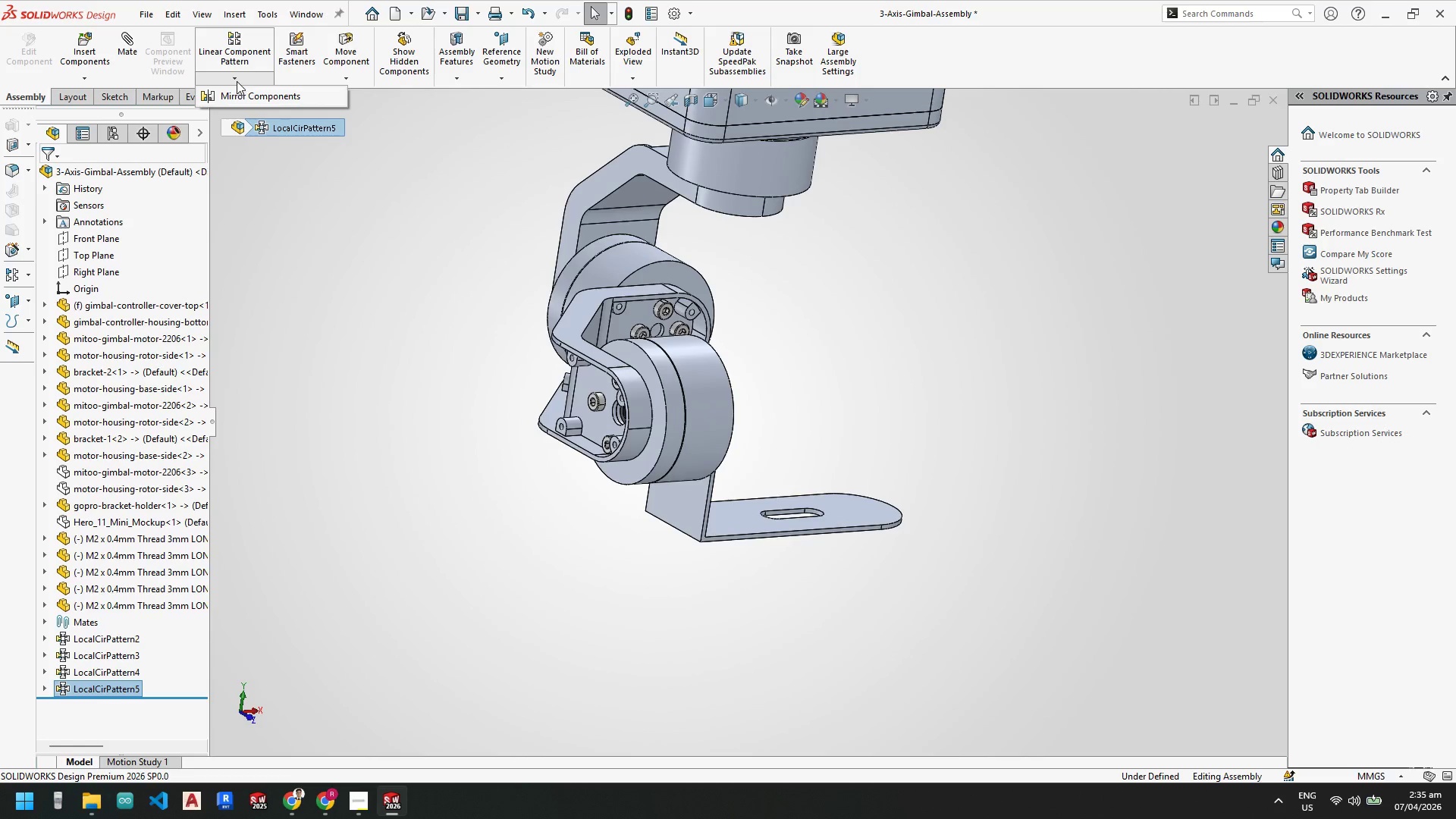 
left_click([237, 80])
 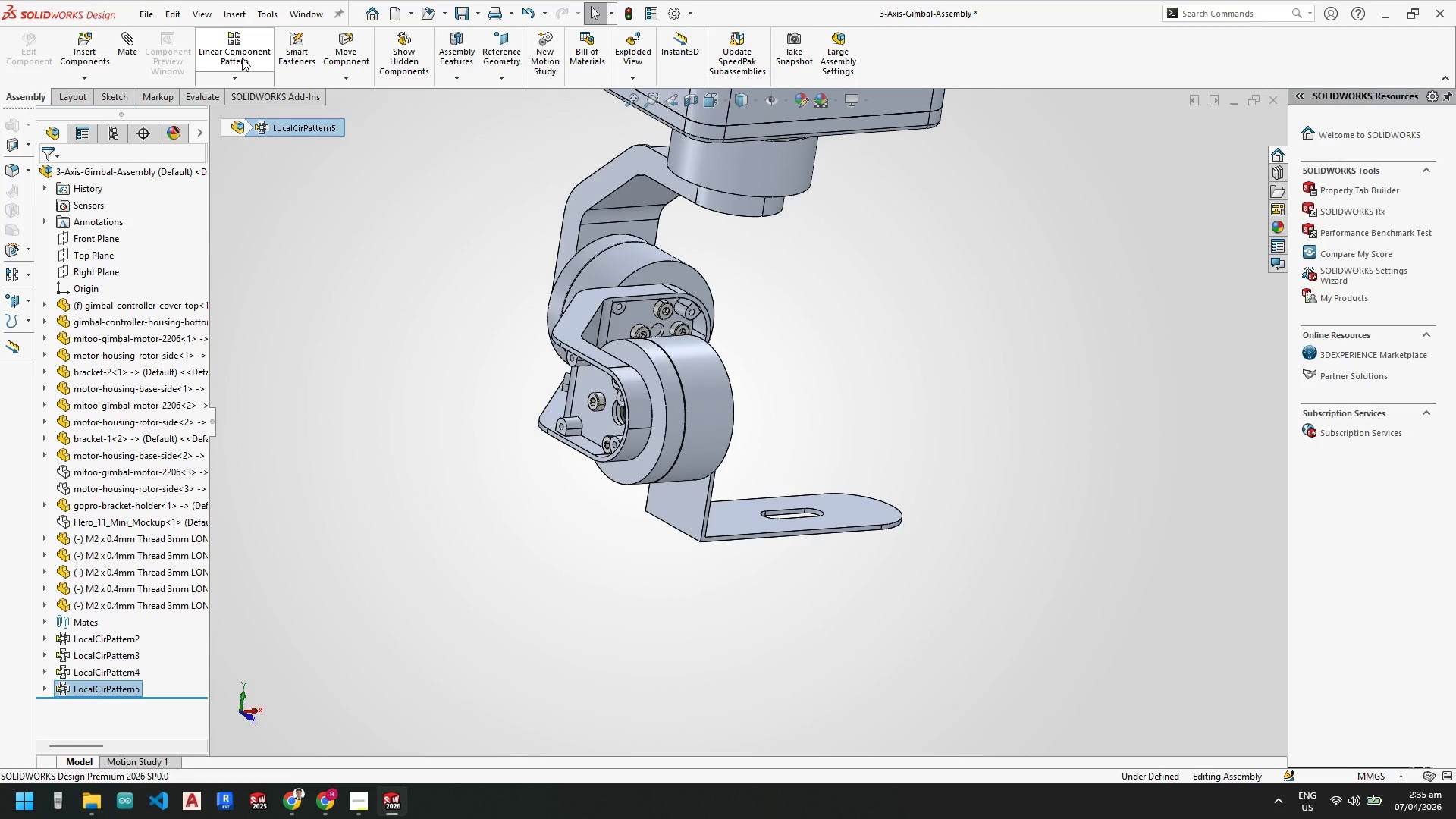 
key(Escape)
 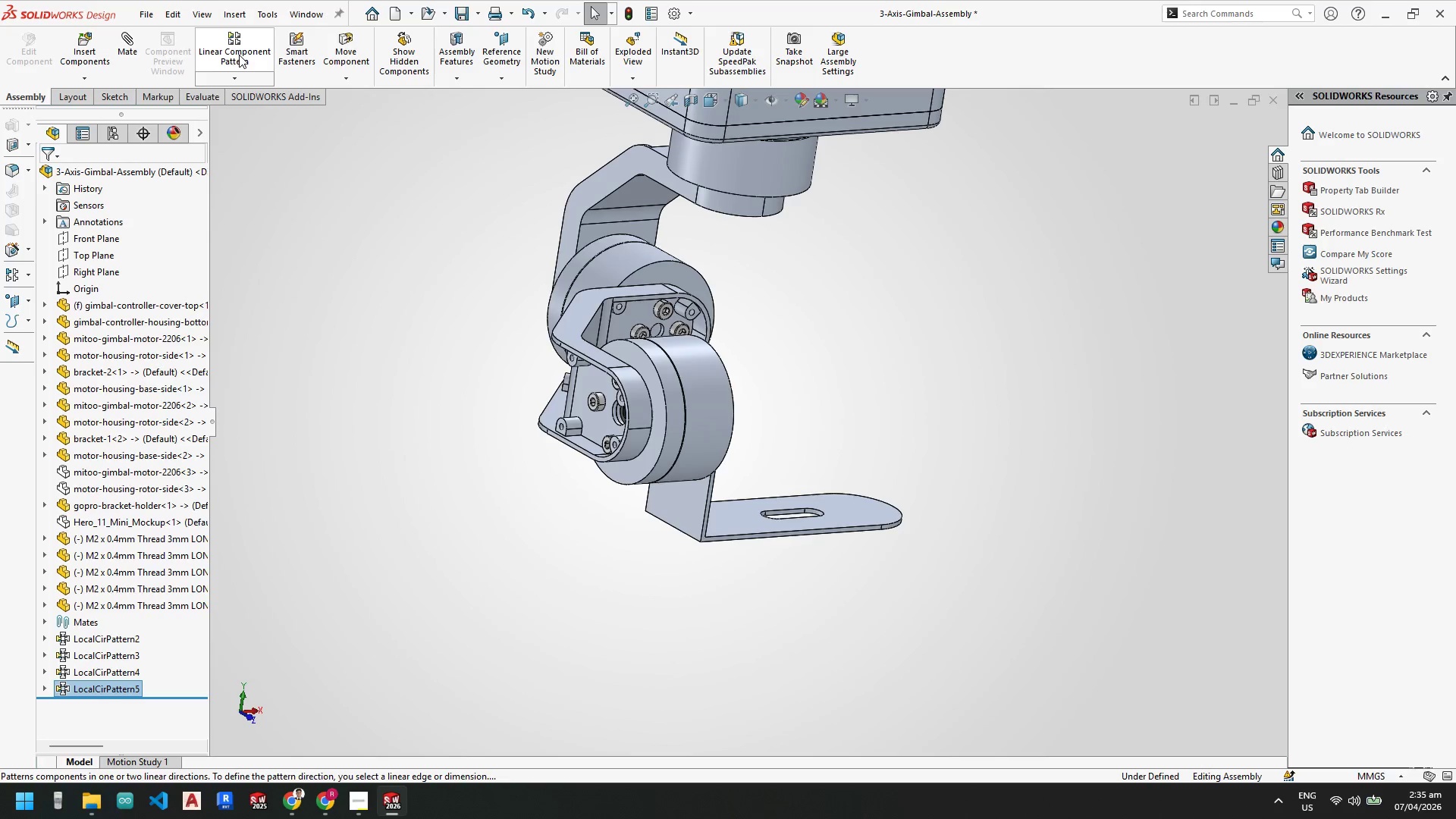 
left_click([239, 55])
 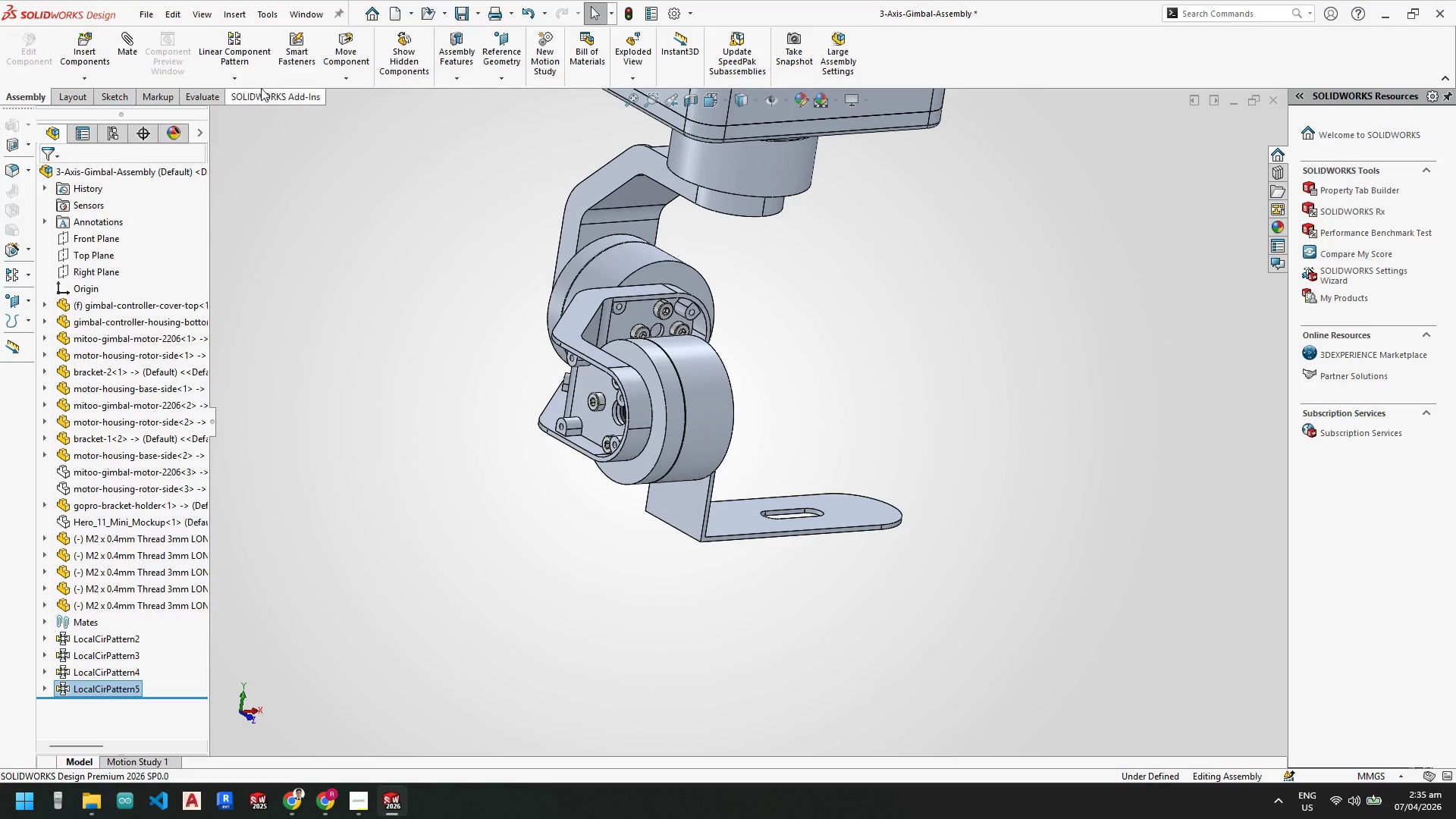 
left_click([240, 58])
 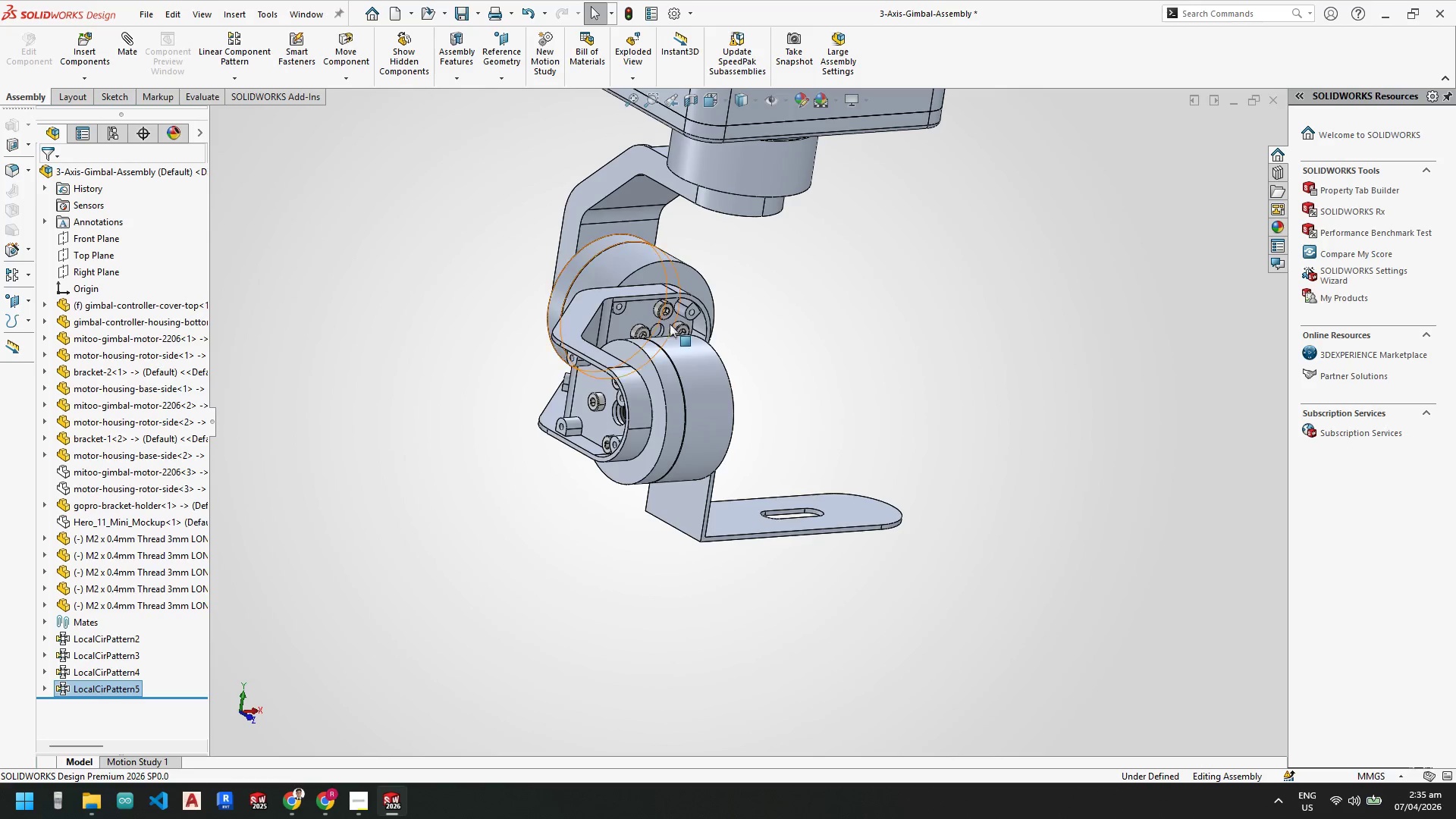 
scroll: coordinate [678, 367], scroll_direction: up, amount: 2.0
 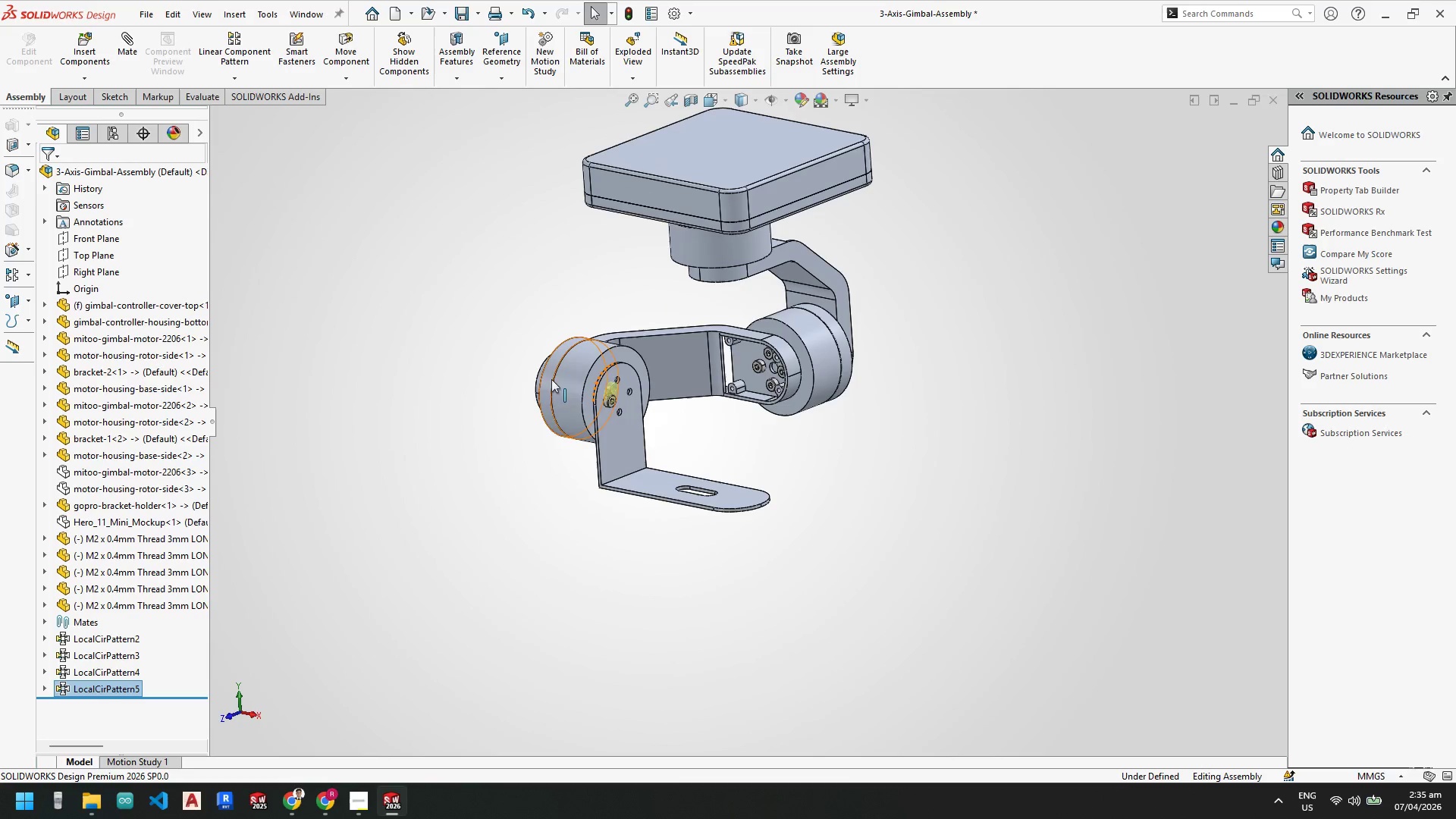 
left_click([654, 427])
 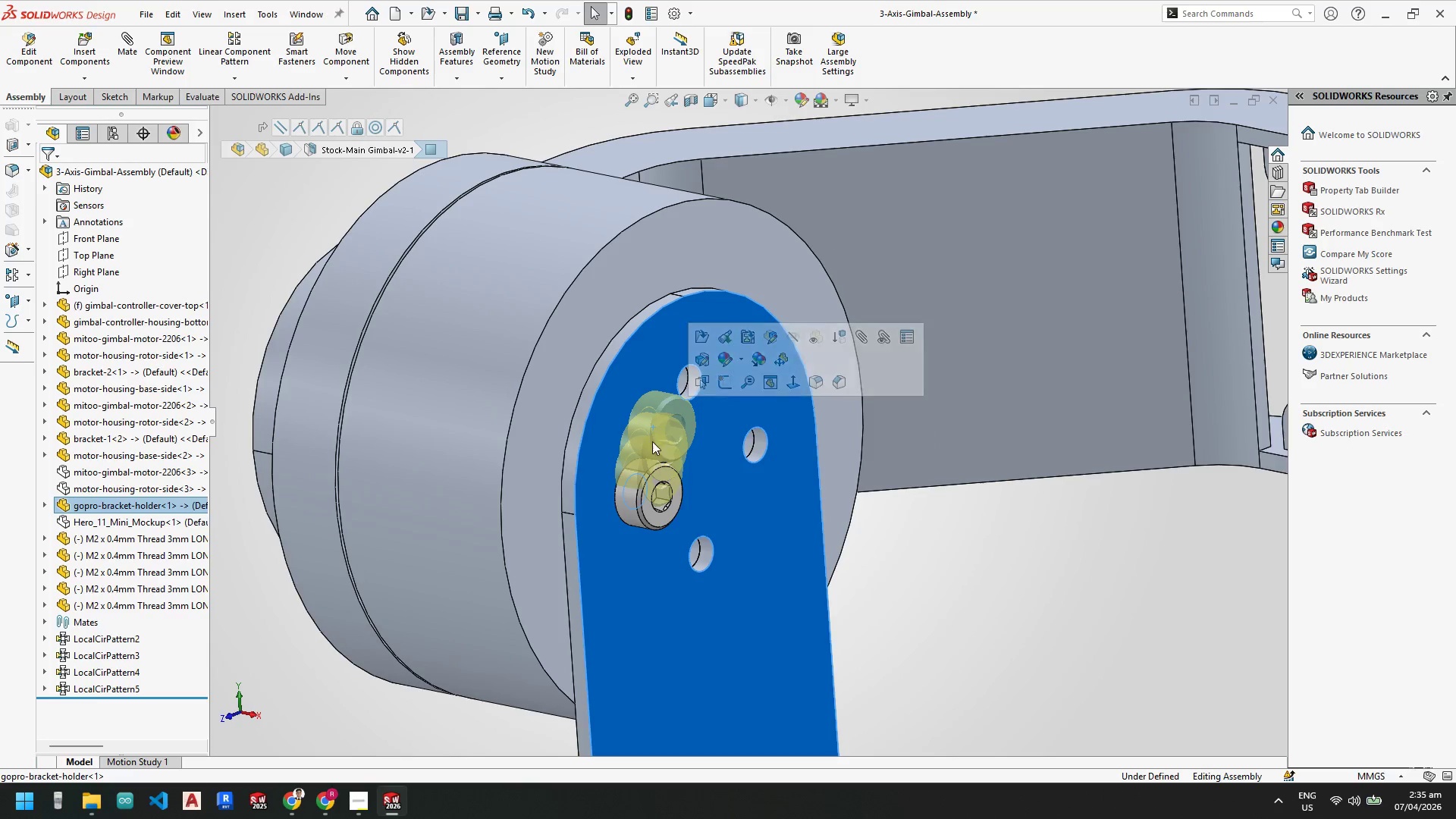 
scroll: coordinate [676, 410], scroll_direction: down, amount: 9.0
 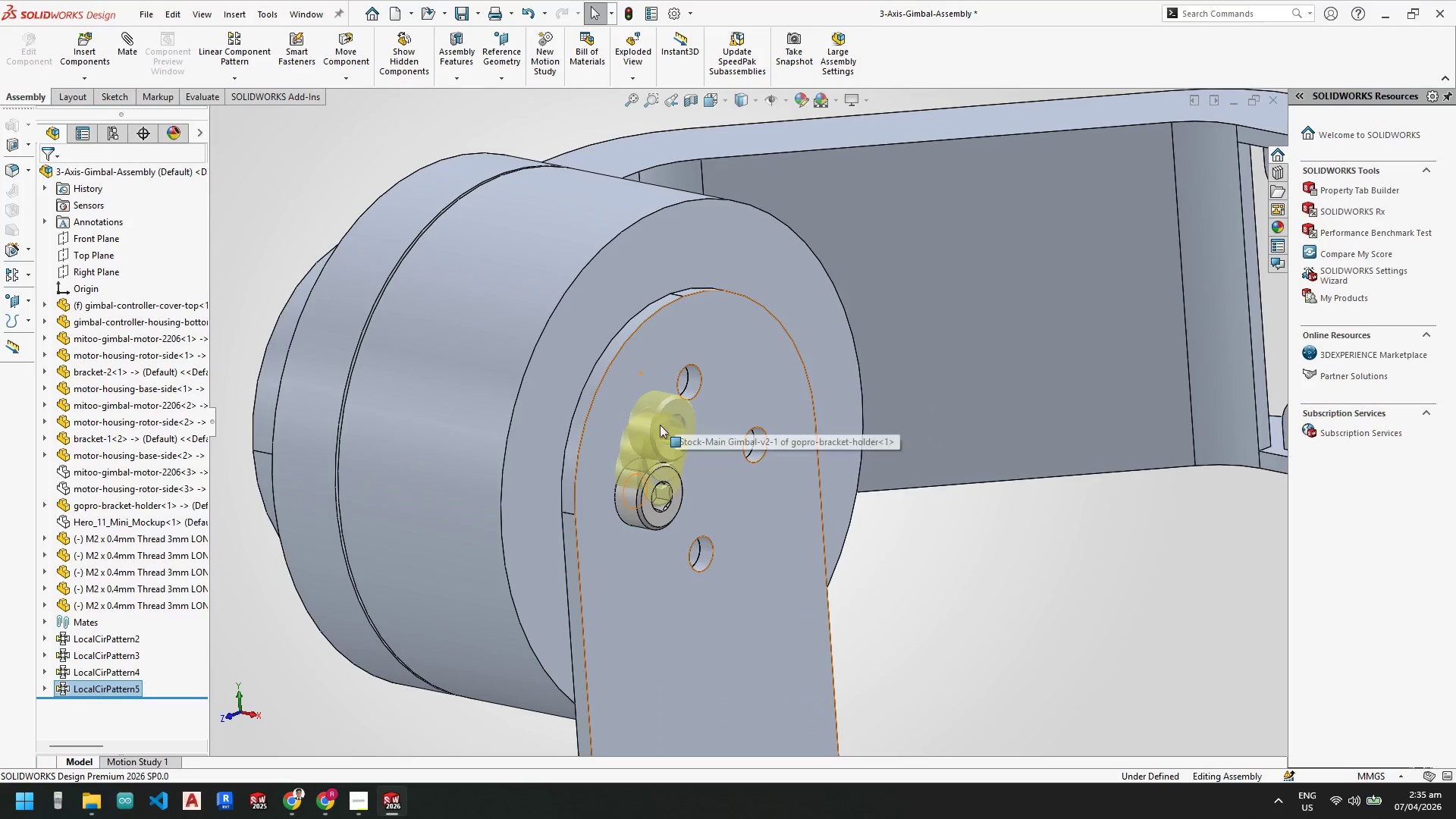 
key(Control+S)
 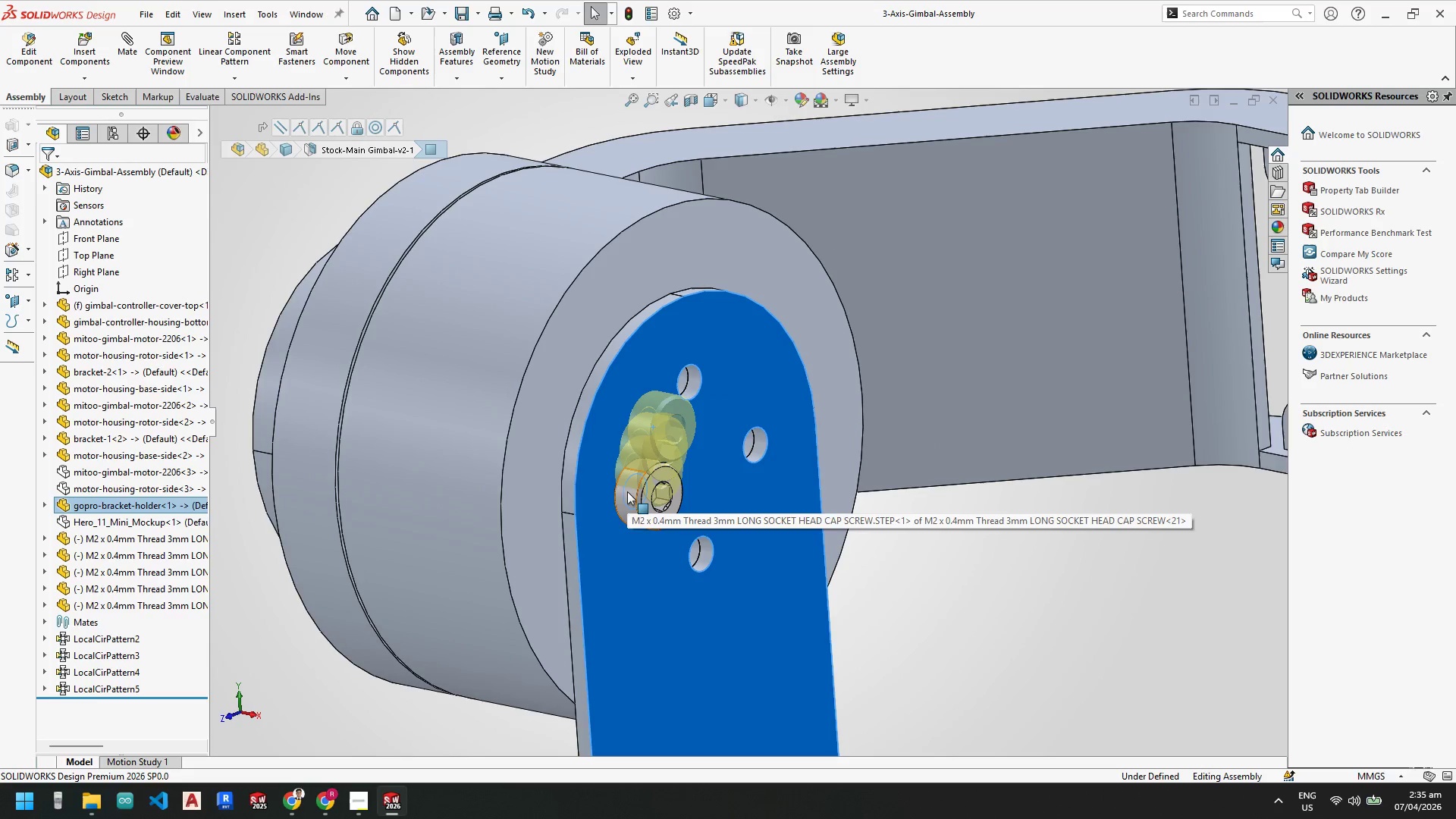 
scroll: coordinate [839, 340], scroll_direction: up, amount: 5.0
 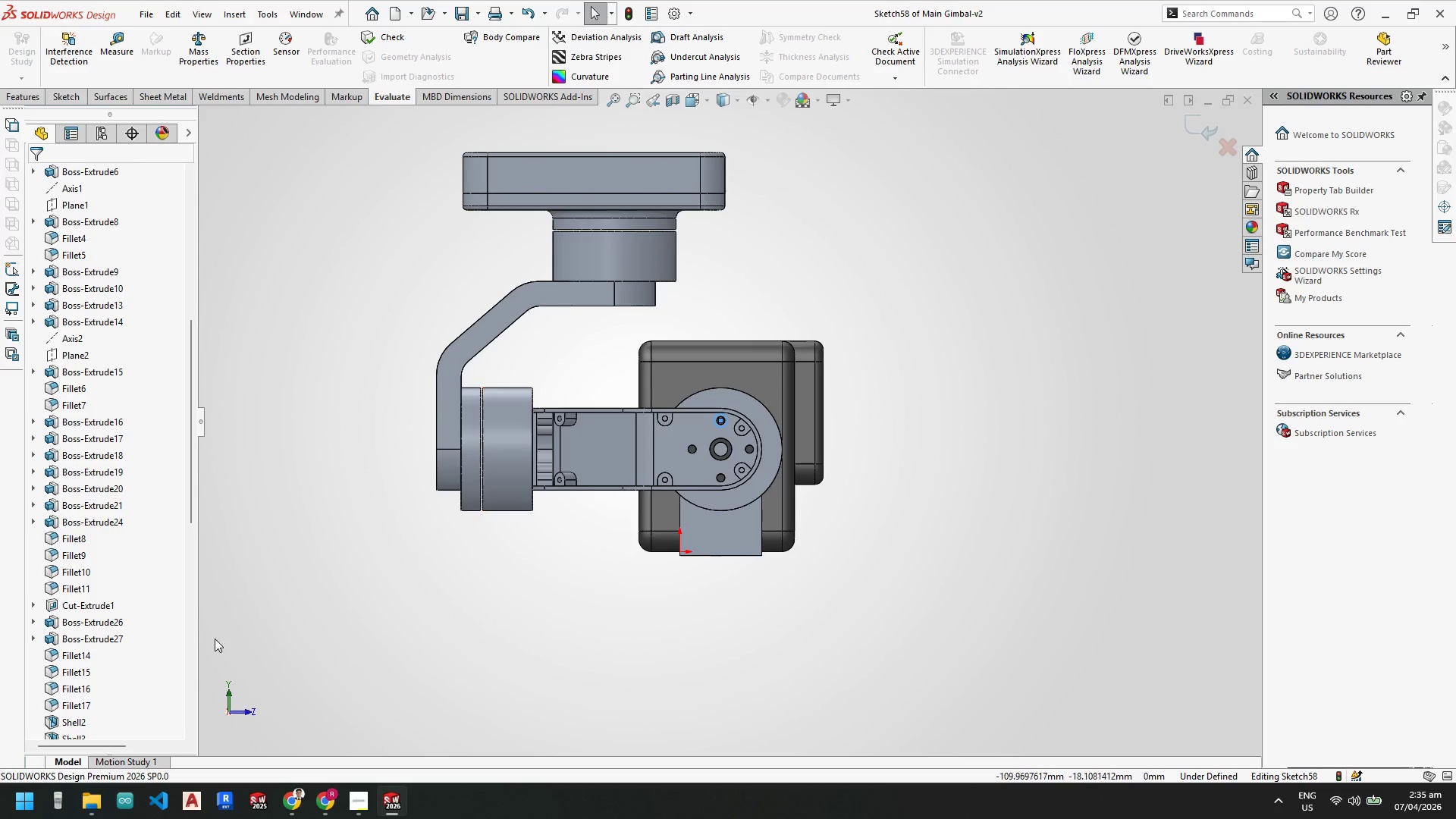 
left_click([99, 805])
 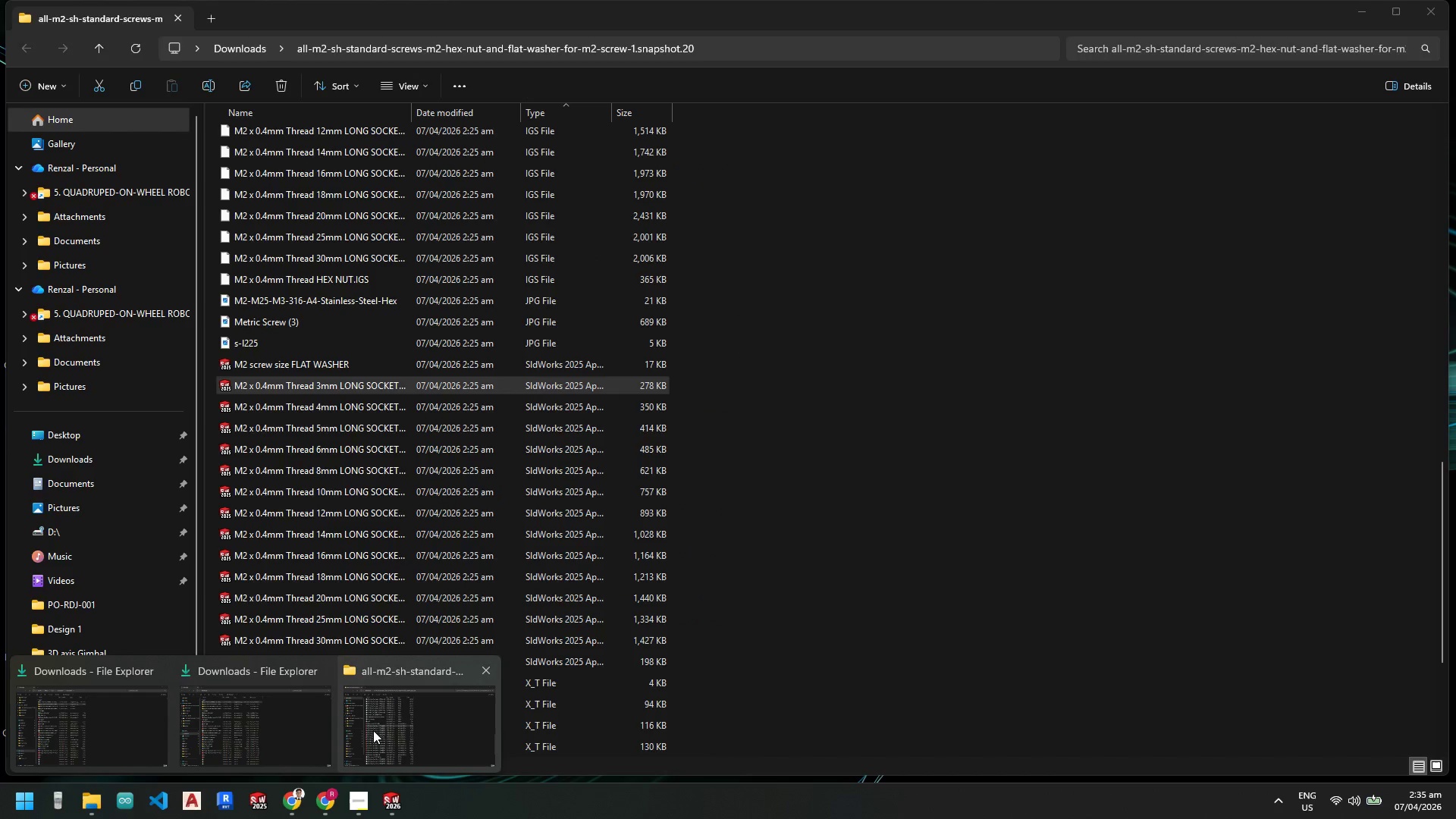 
left_click([373, 730])
 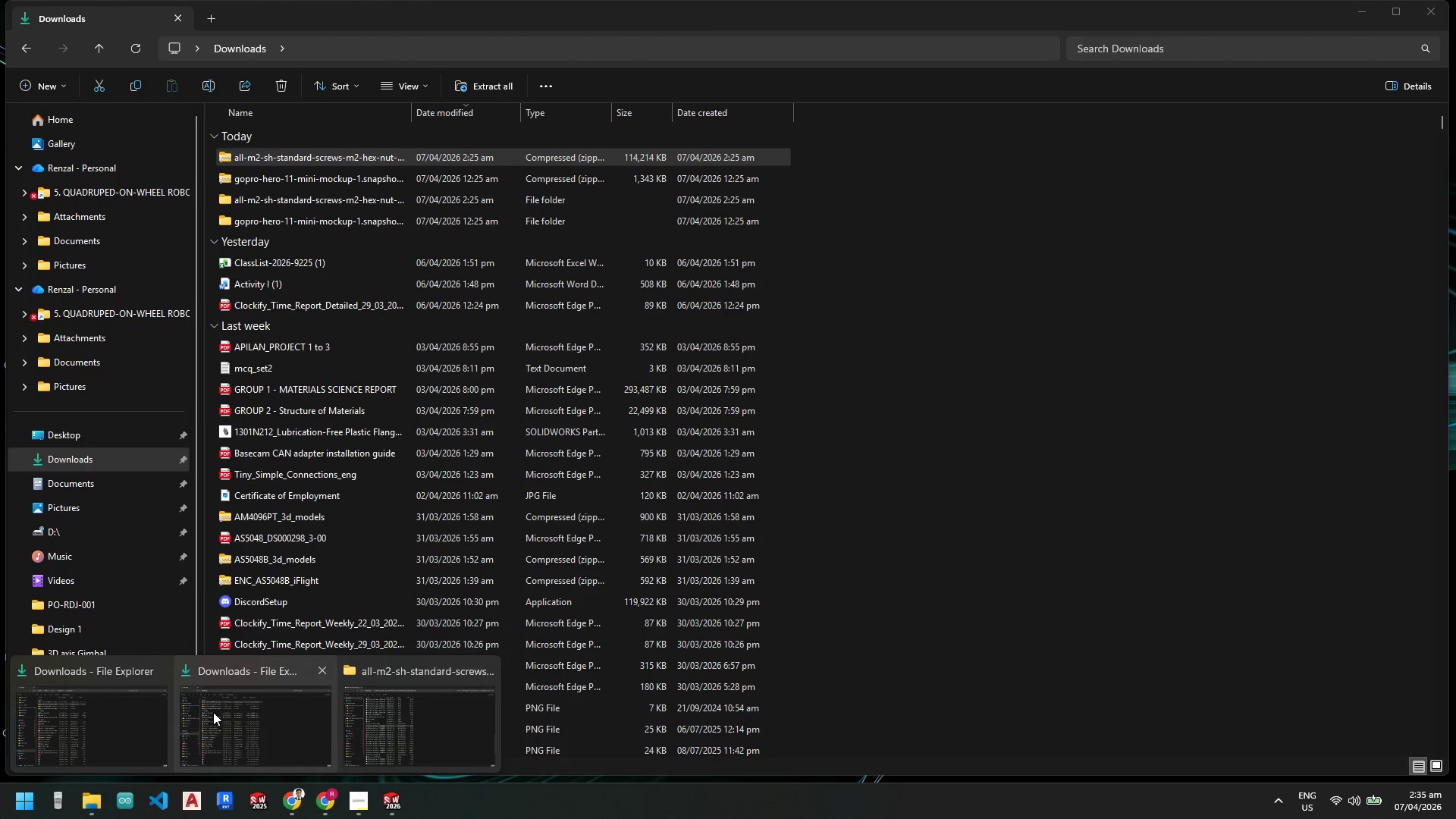 
left_click([213, 712])
 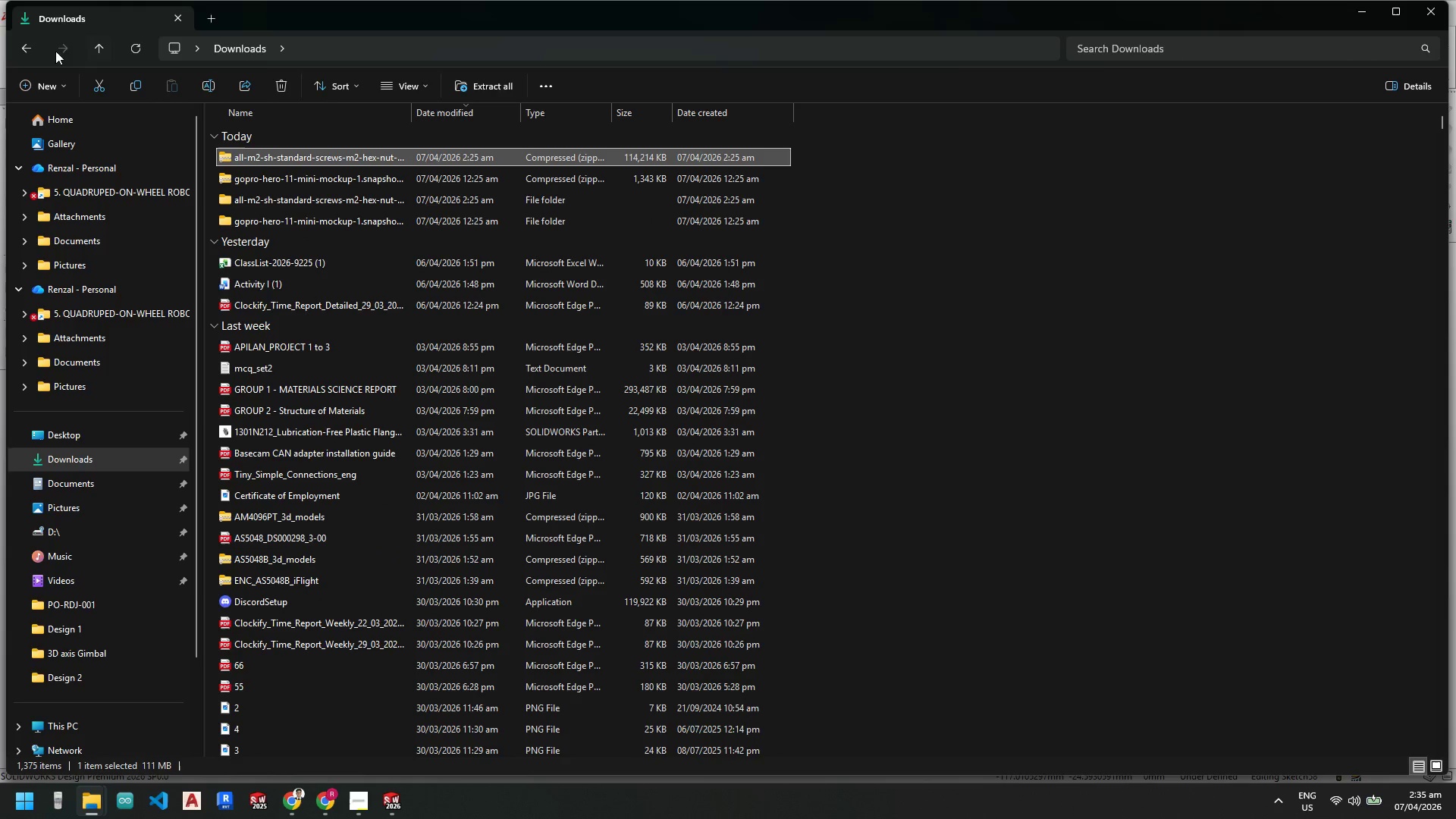 
left_click([34, 48])
 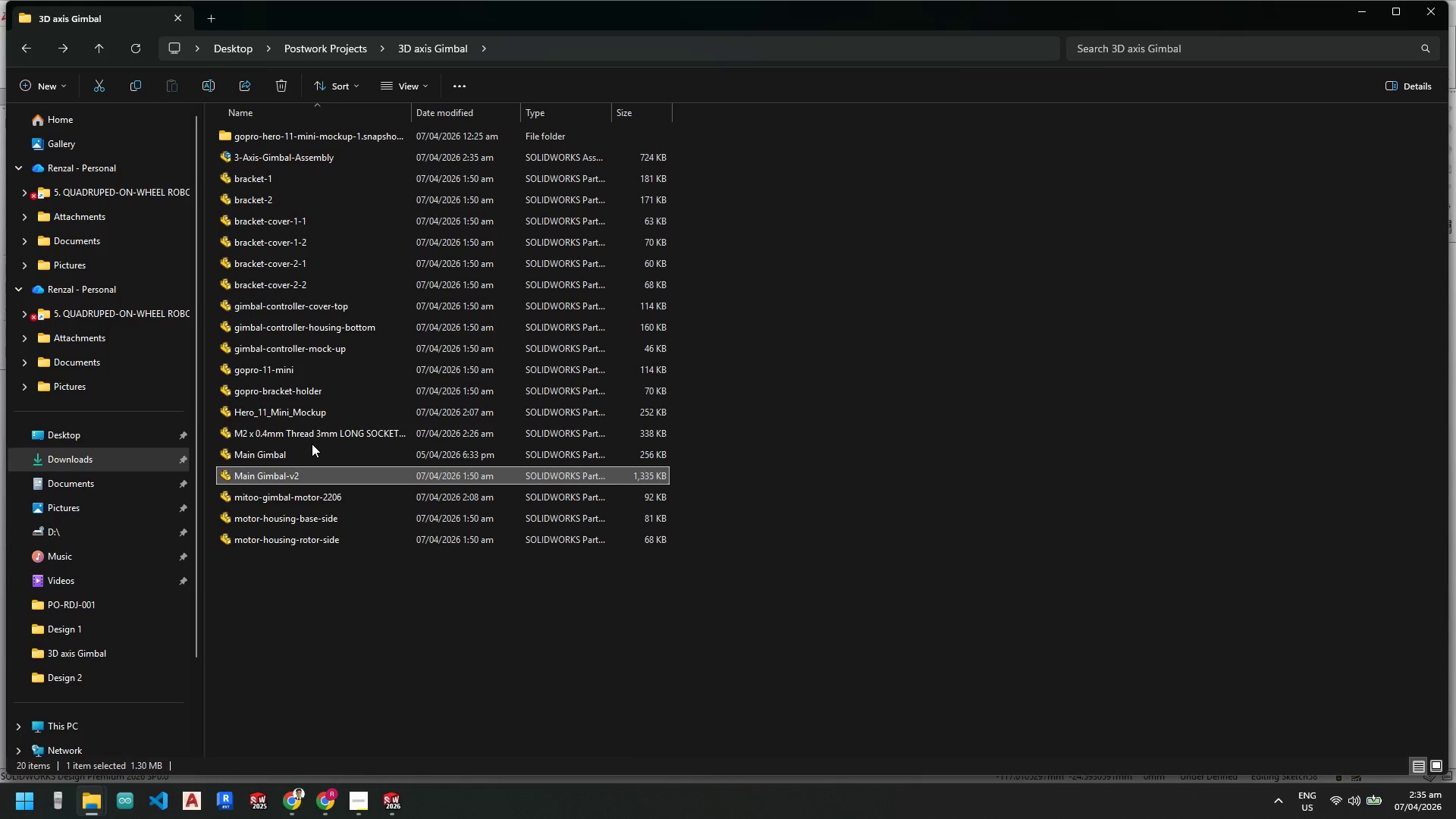 
double_click([322, 477])
 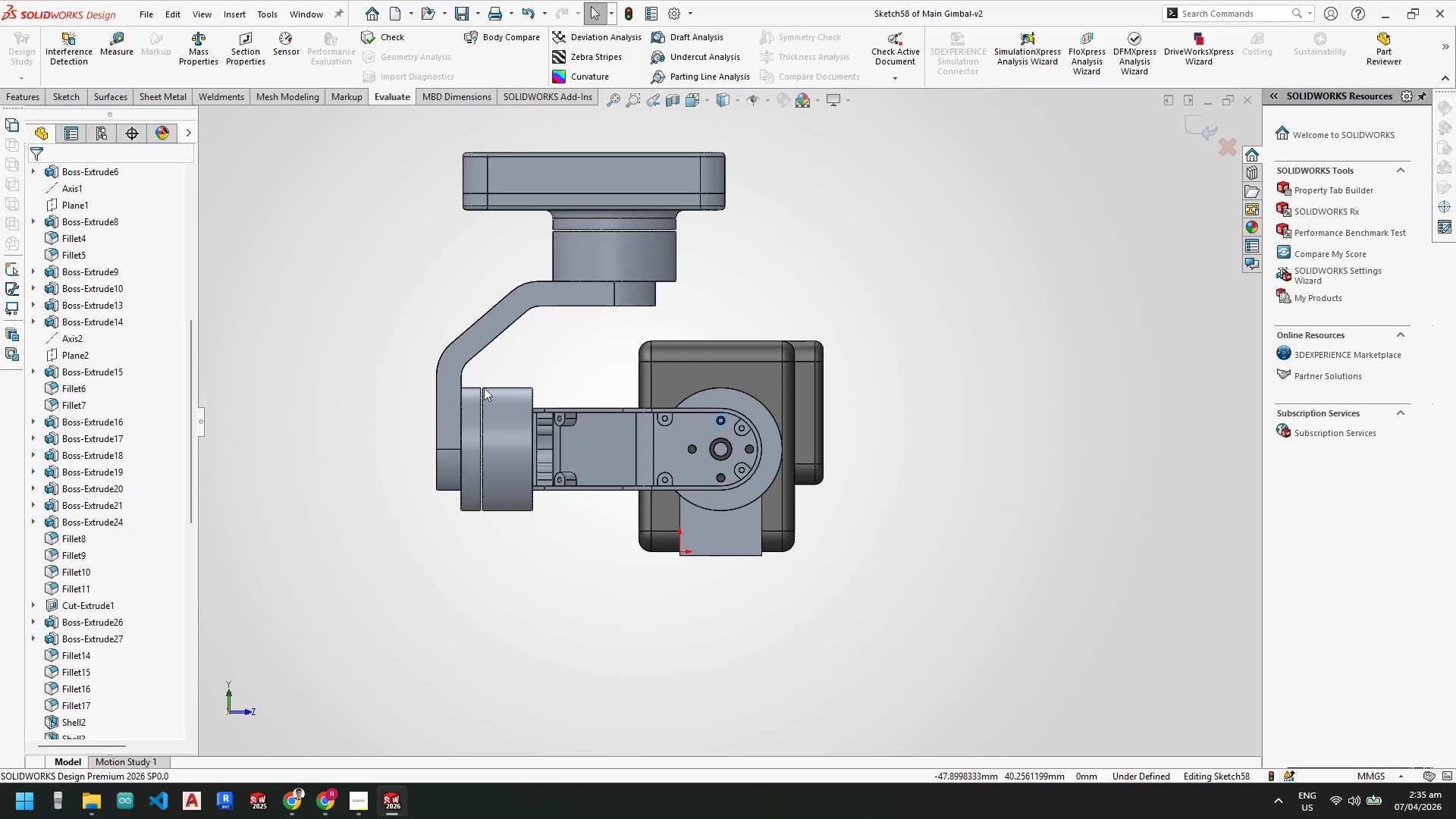 
scroll: coordinate [707, 402], scroll_direction: up, amount: 3.0
 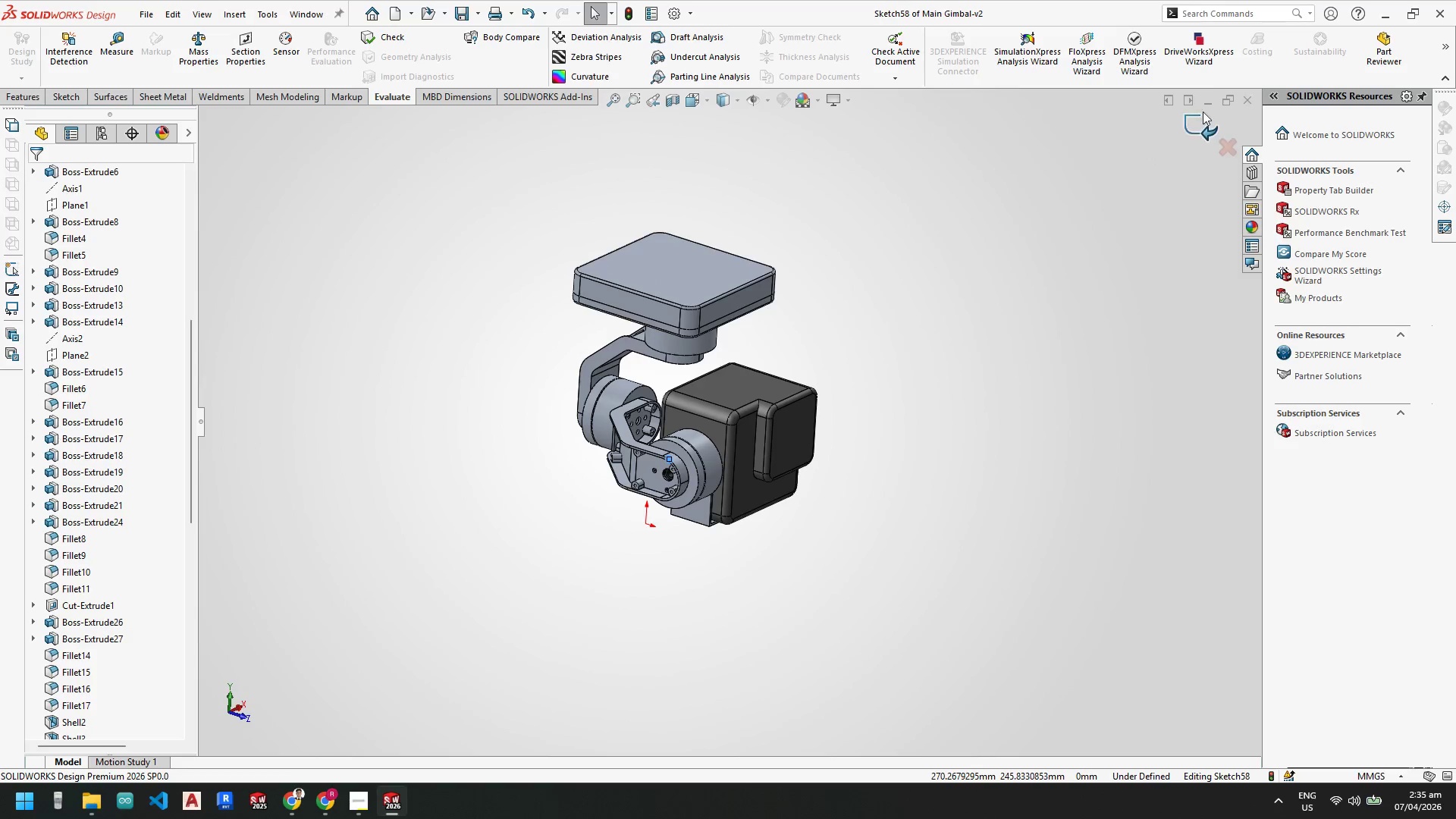 
left_click([1247, 95])
 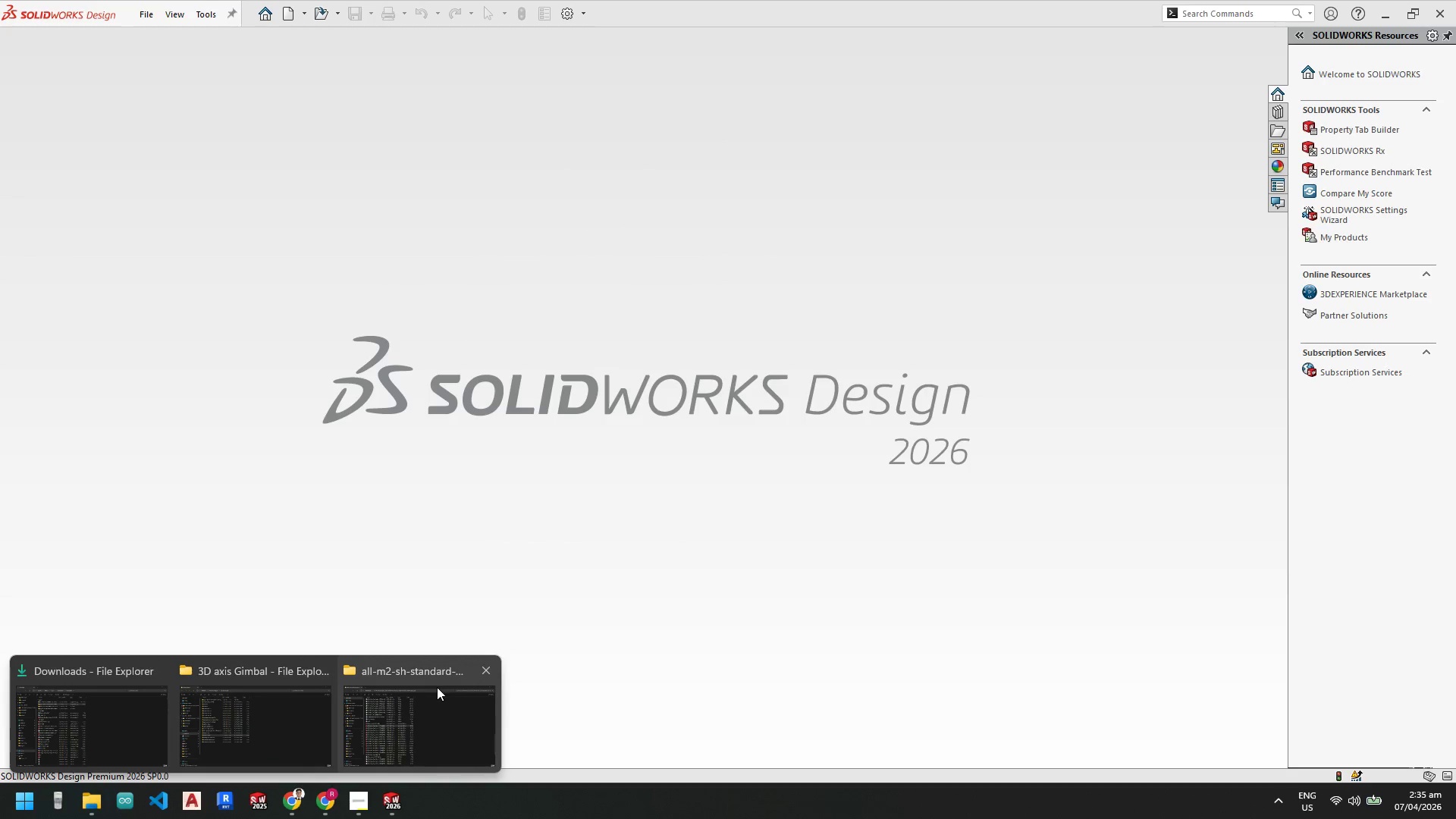 
left_click([266, 704])
 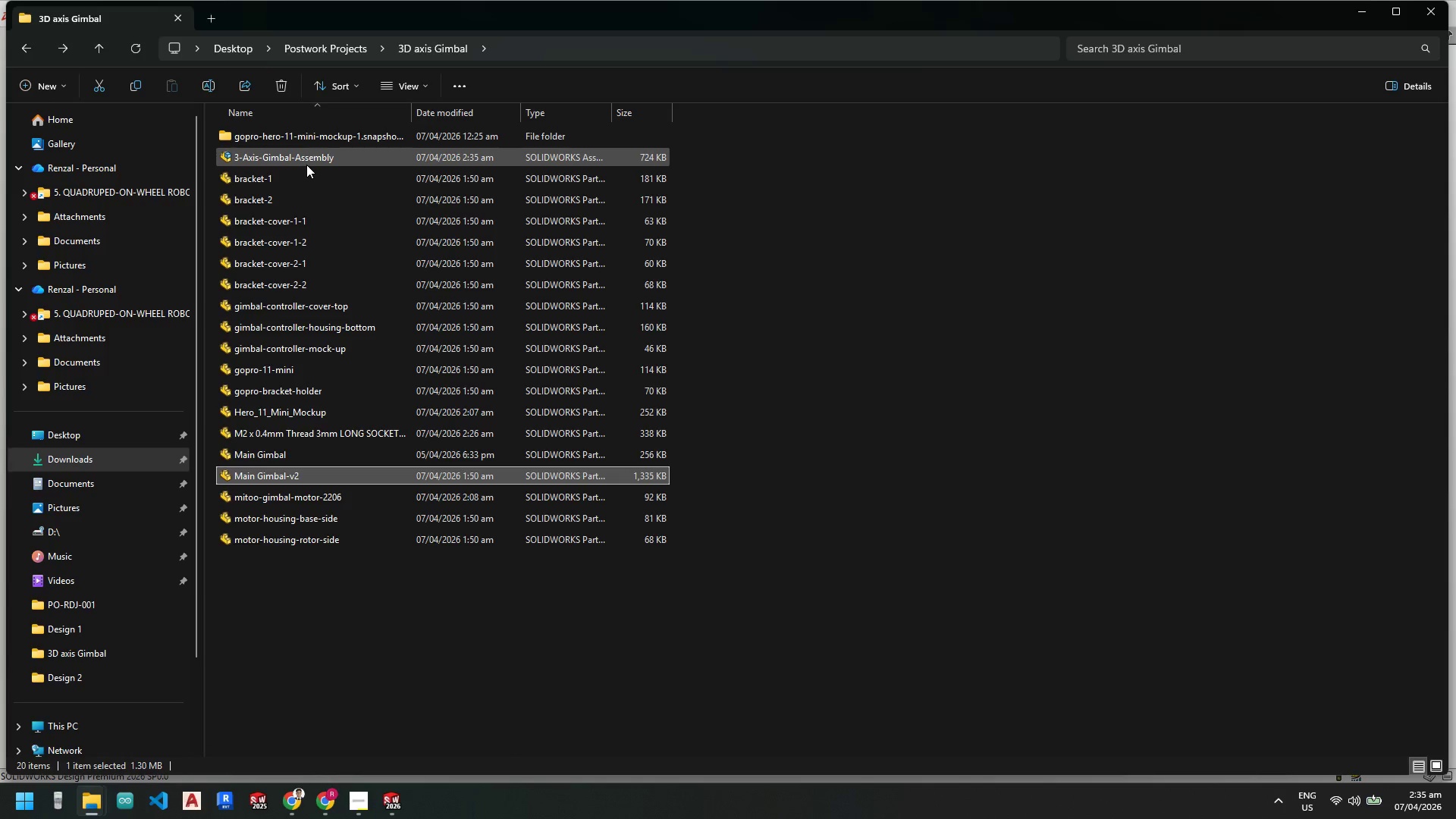 
double_click([306, 164])
 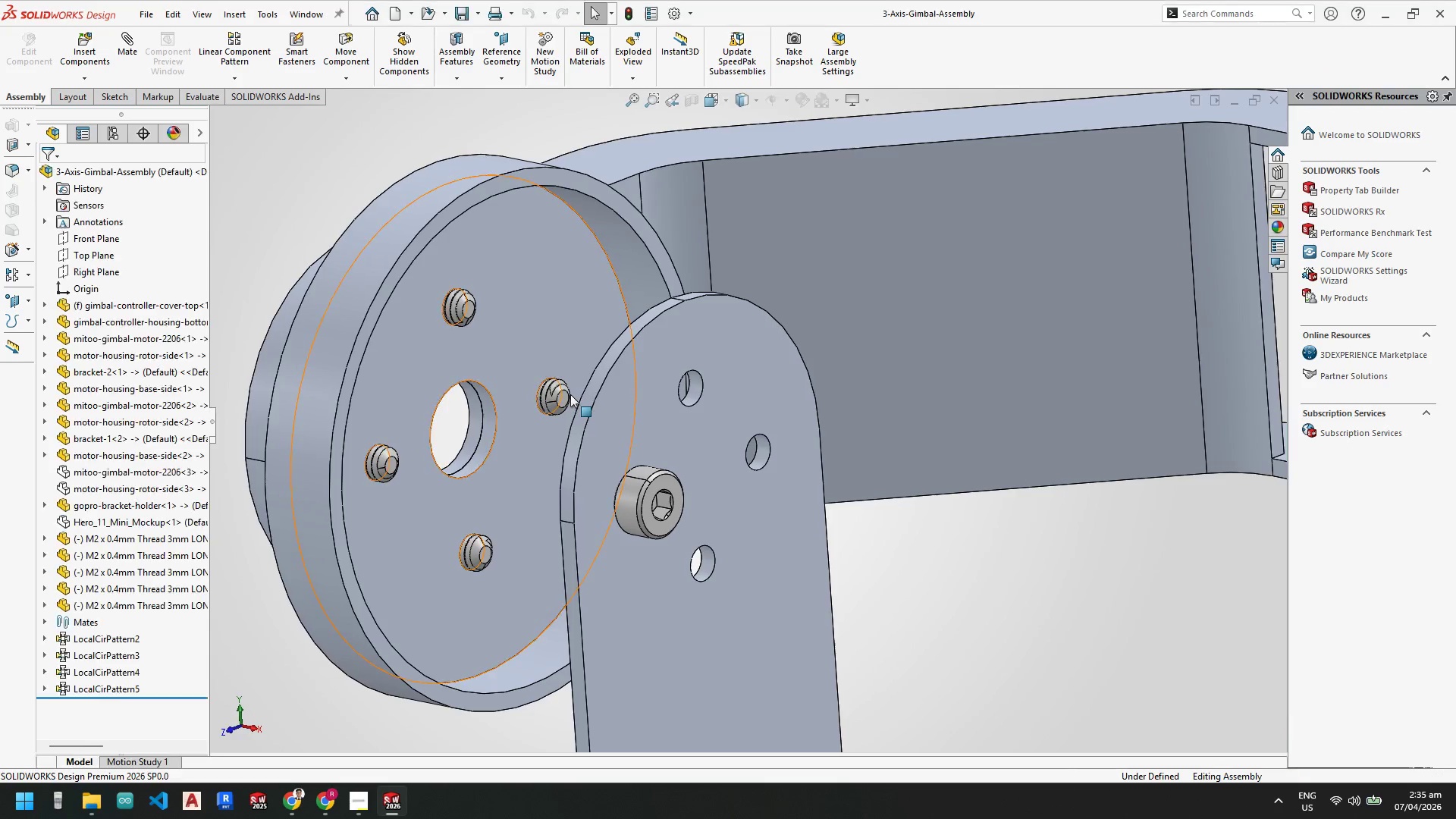 
scroll: coordinate [656, 372], scroll_direction: up, amount: 6.0
 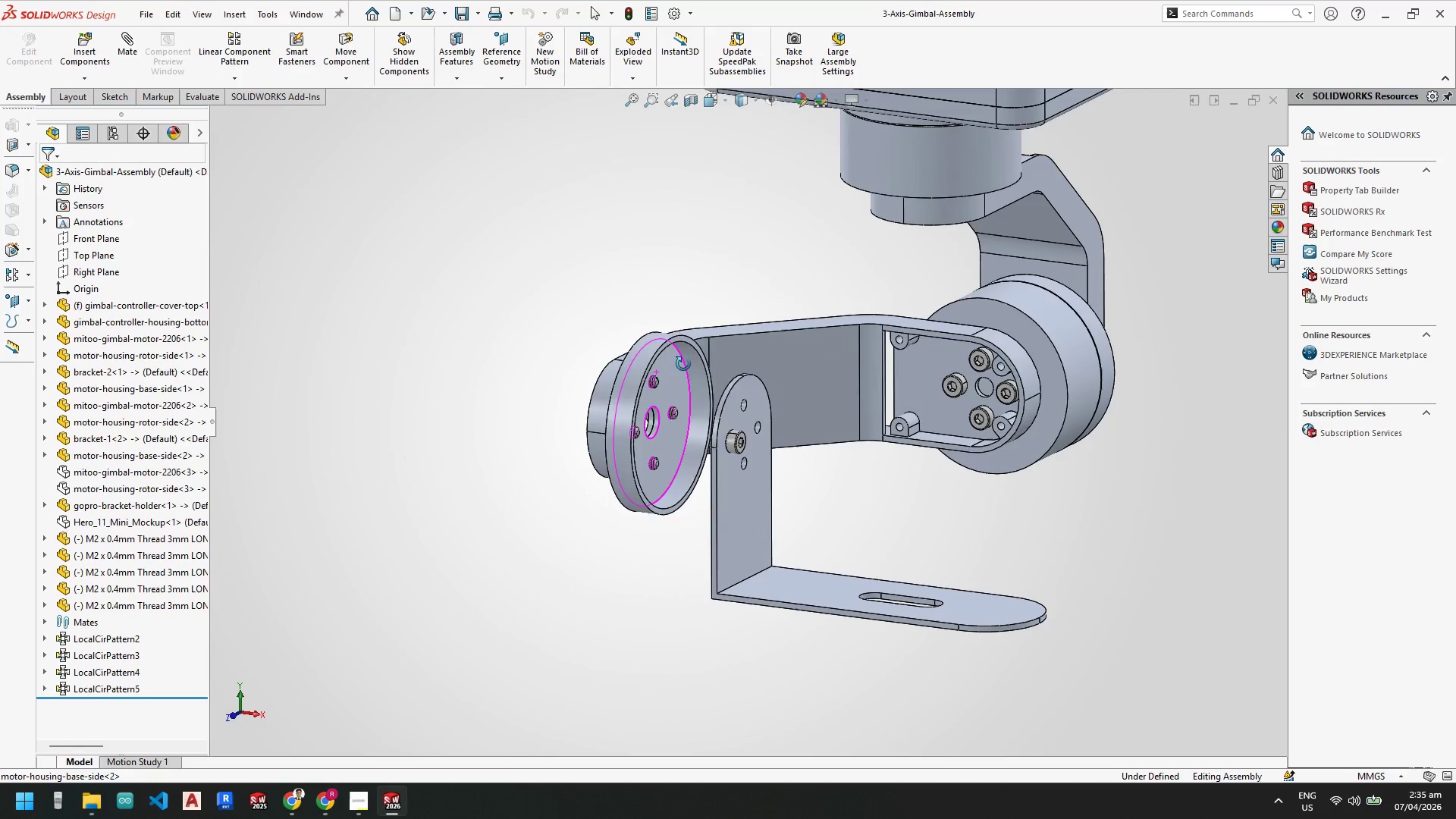 
scroll: coordinate [726, 435], scroll_direction: down, amount: 5.0
 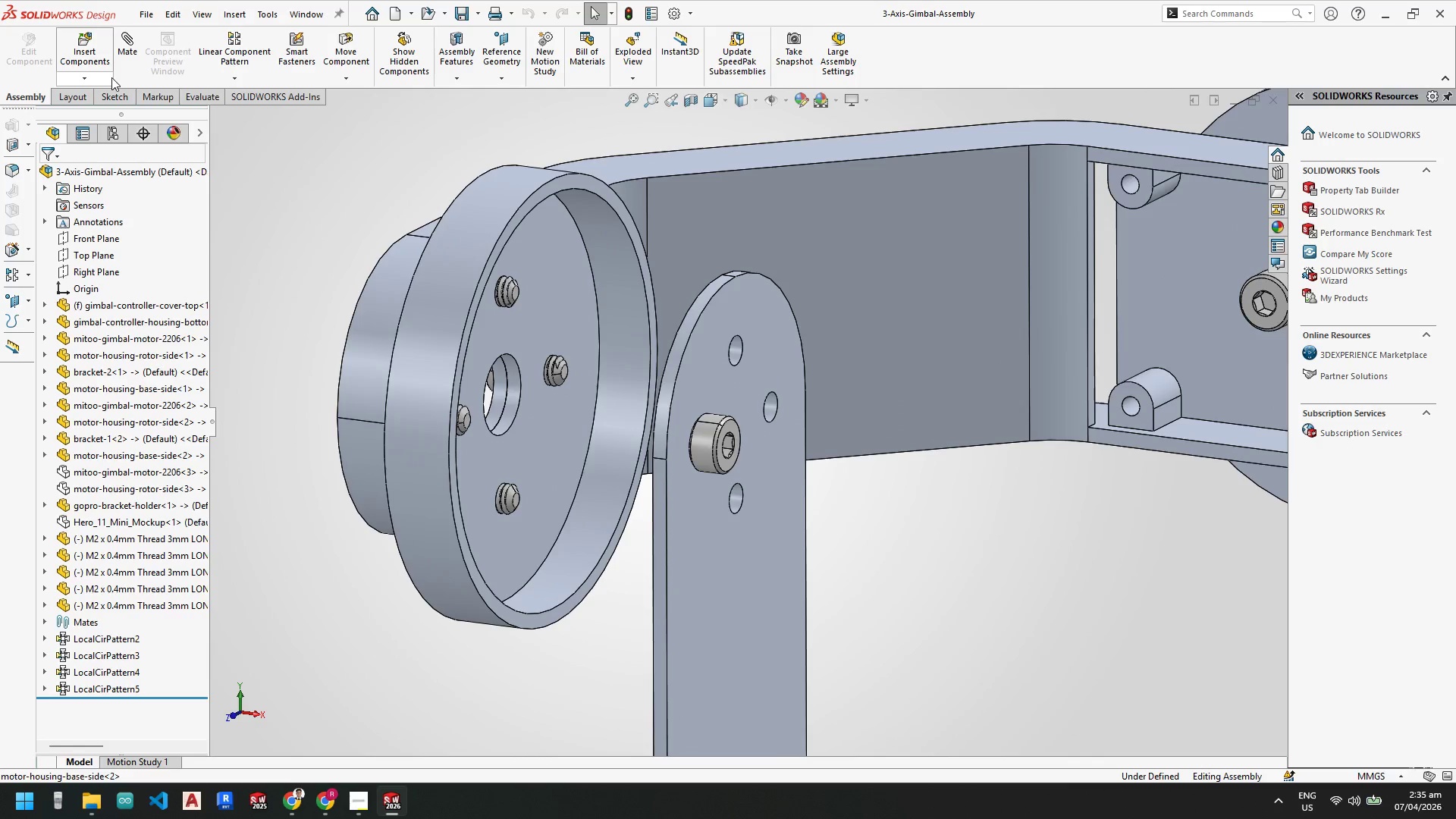 
left_click([238, 79])
 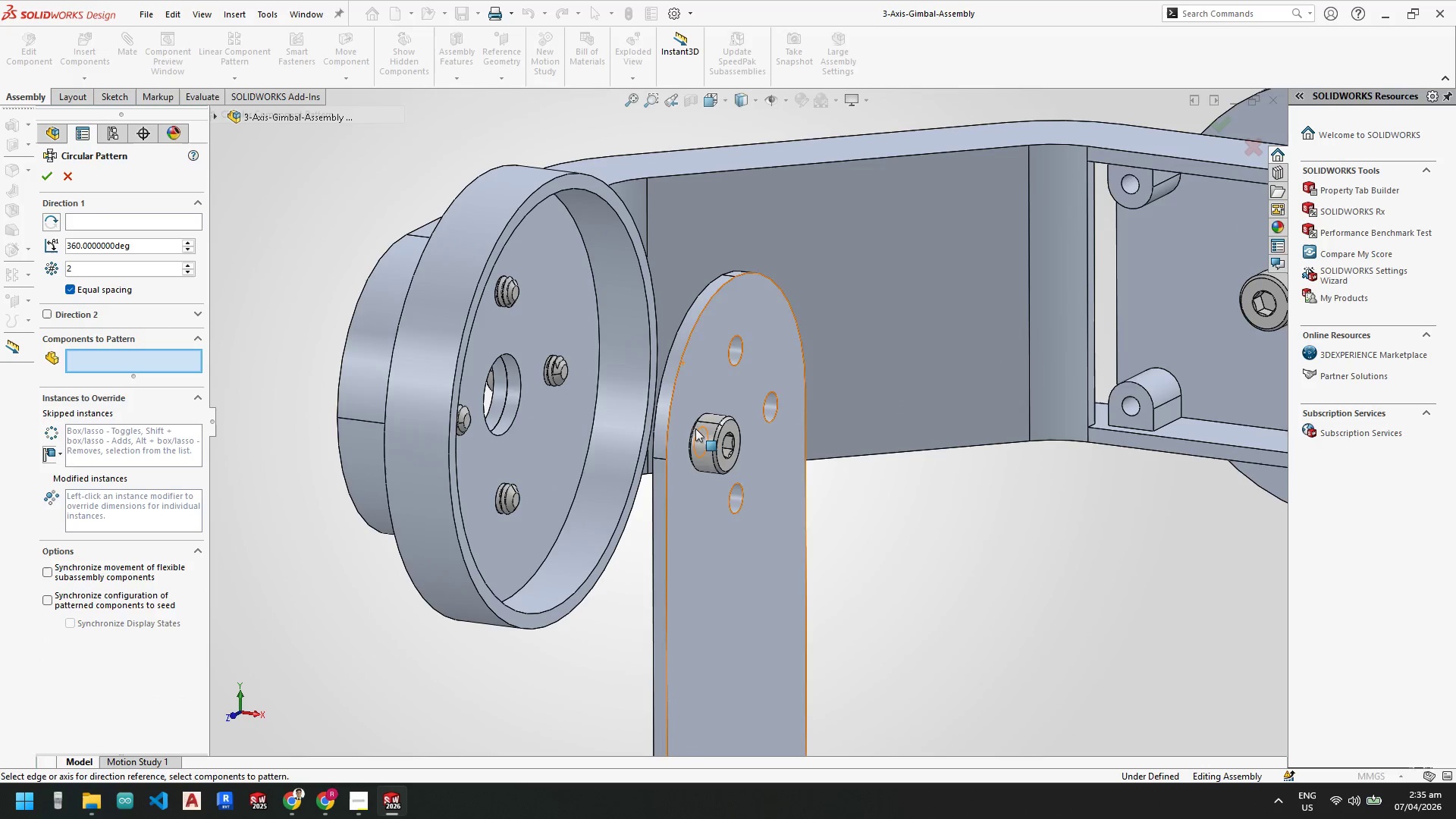 
left_click([713, 421])
 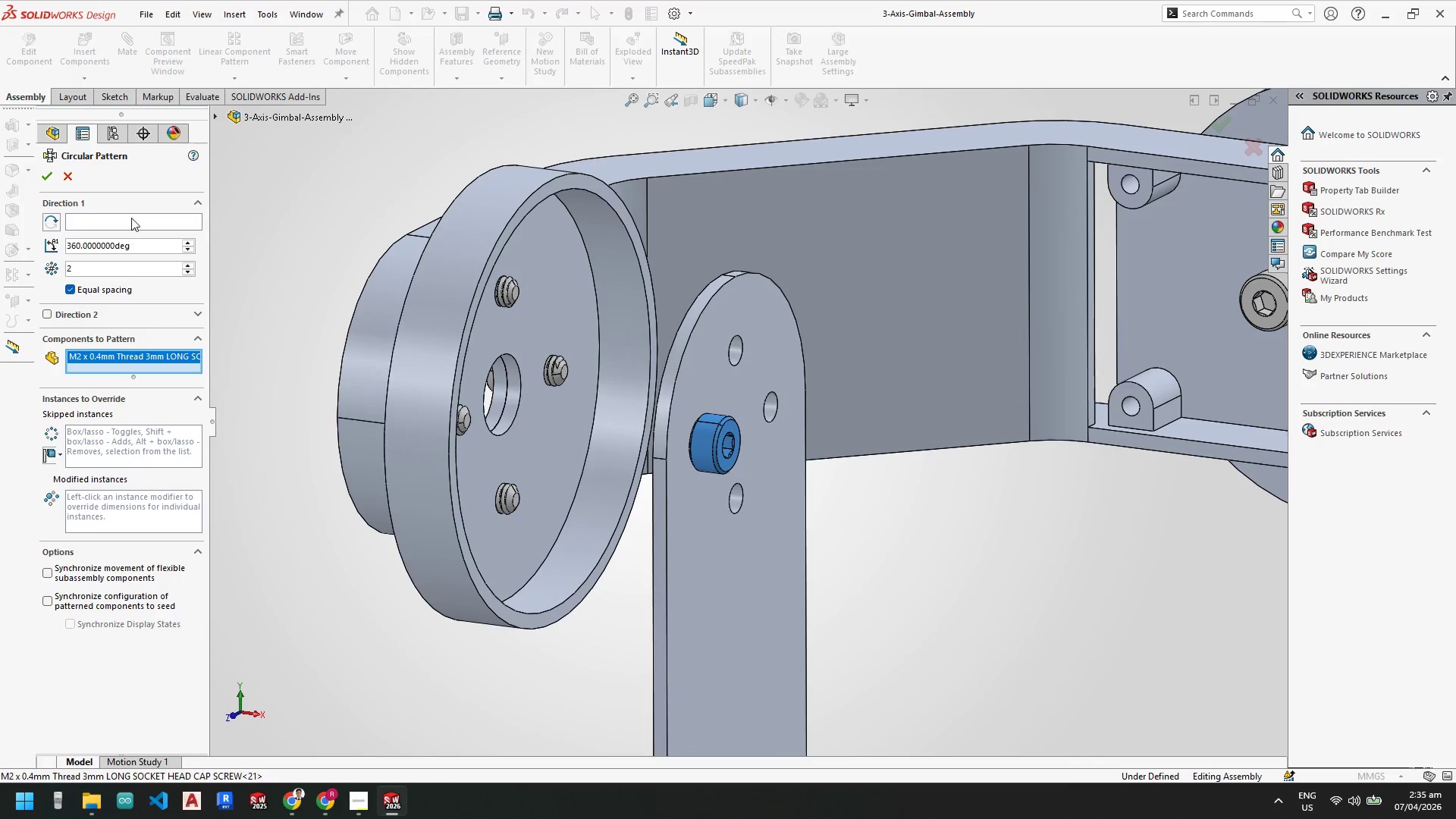 
left_click([133, 217])
 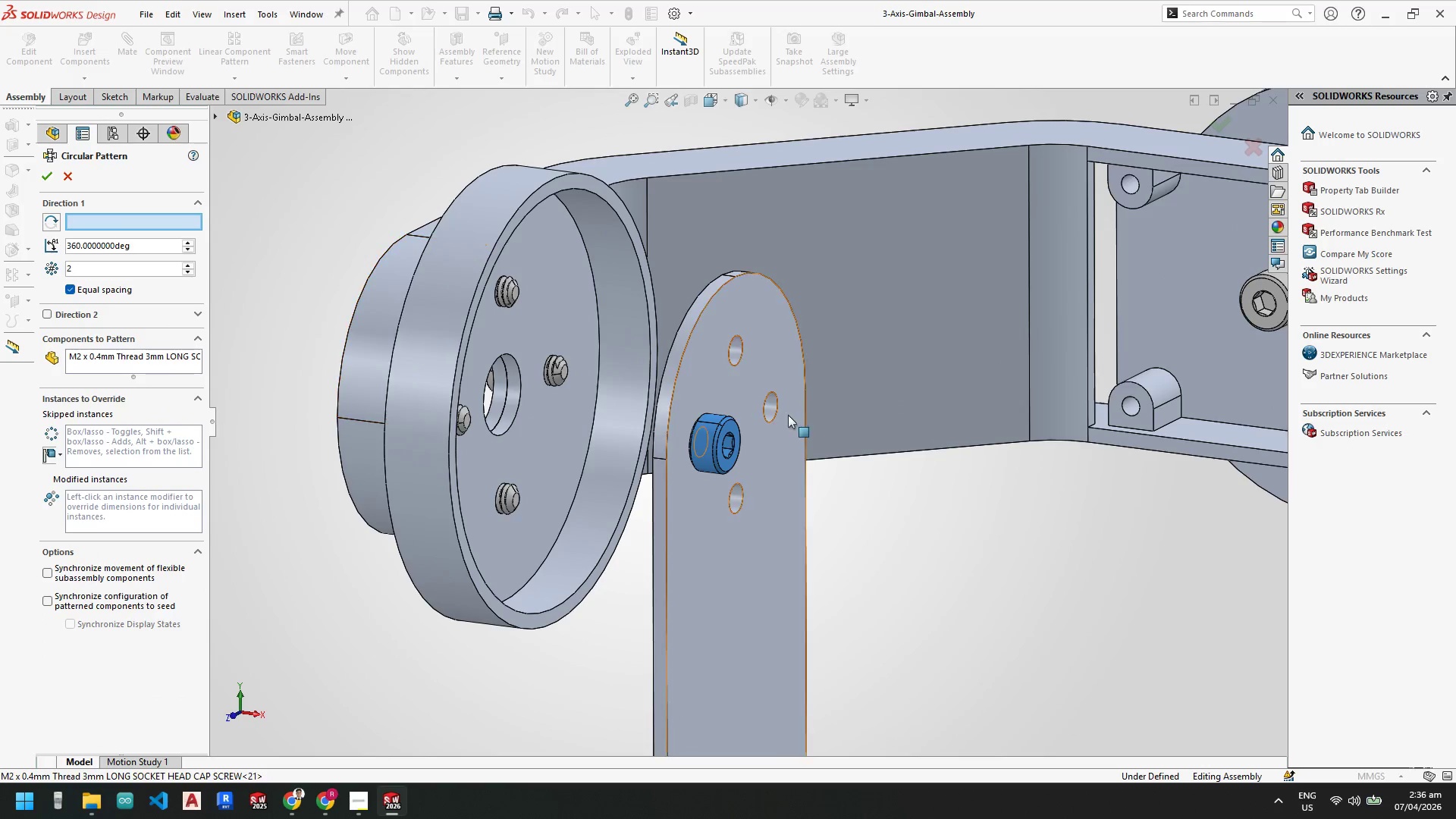 
scroll: coordinate [784, 402], scroll_direction: down, amount: 3.0
 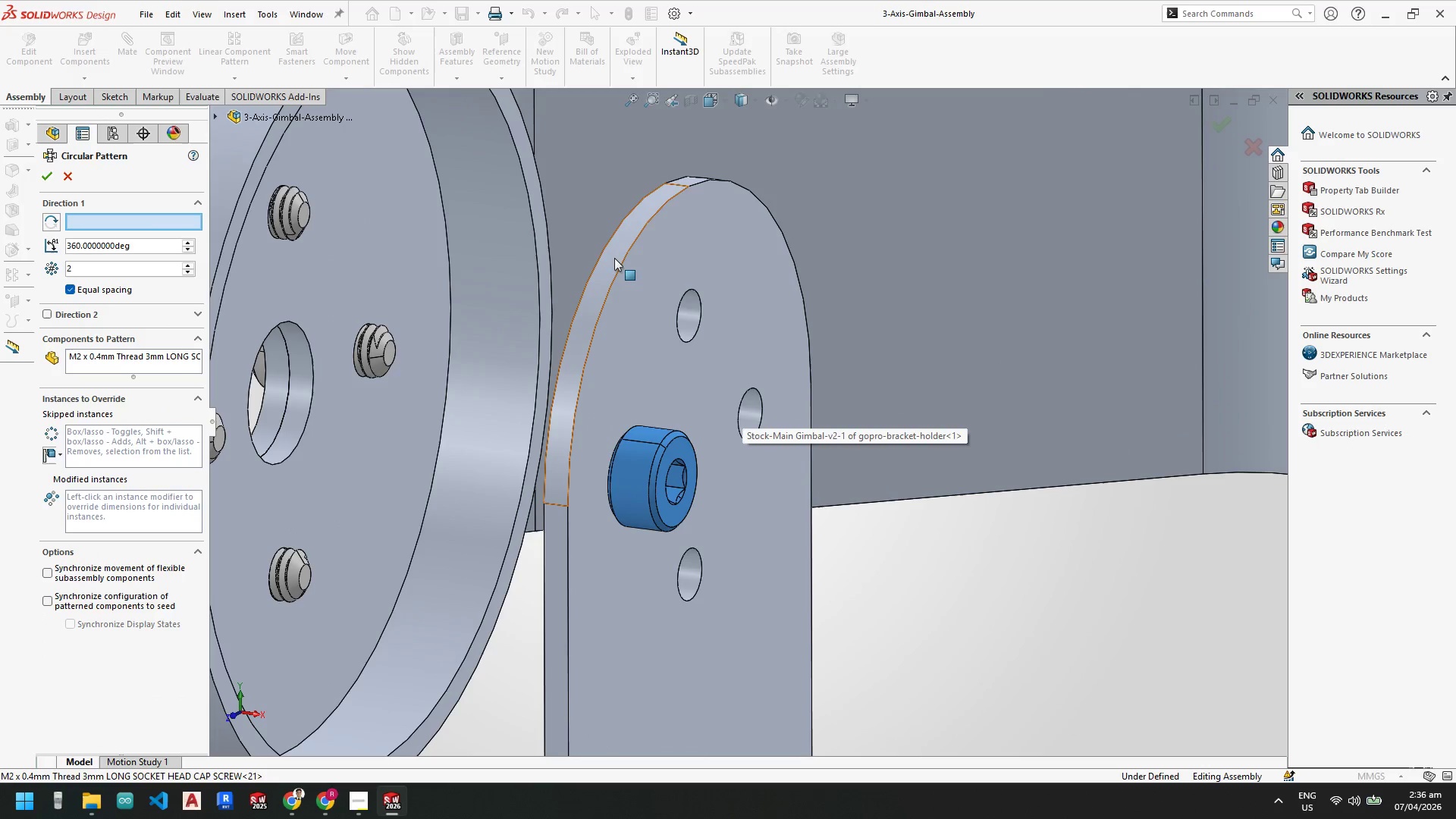 
left_click([615, 257])
 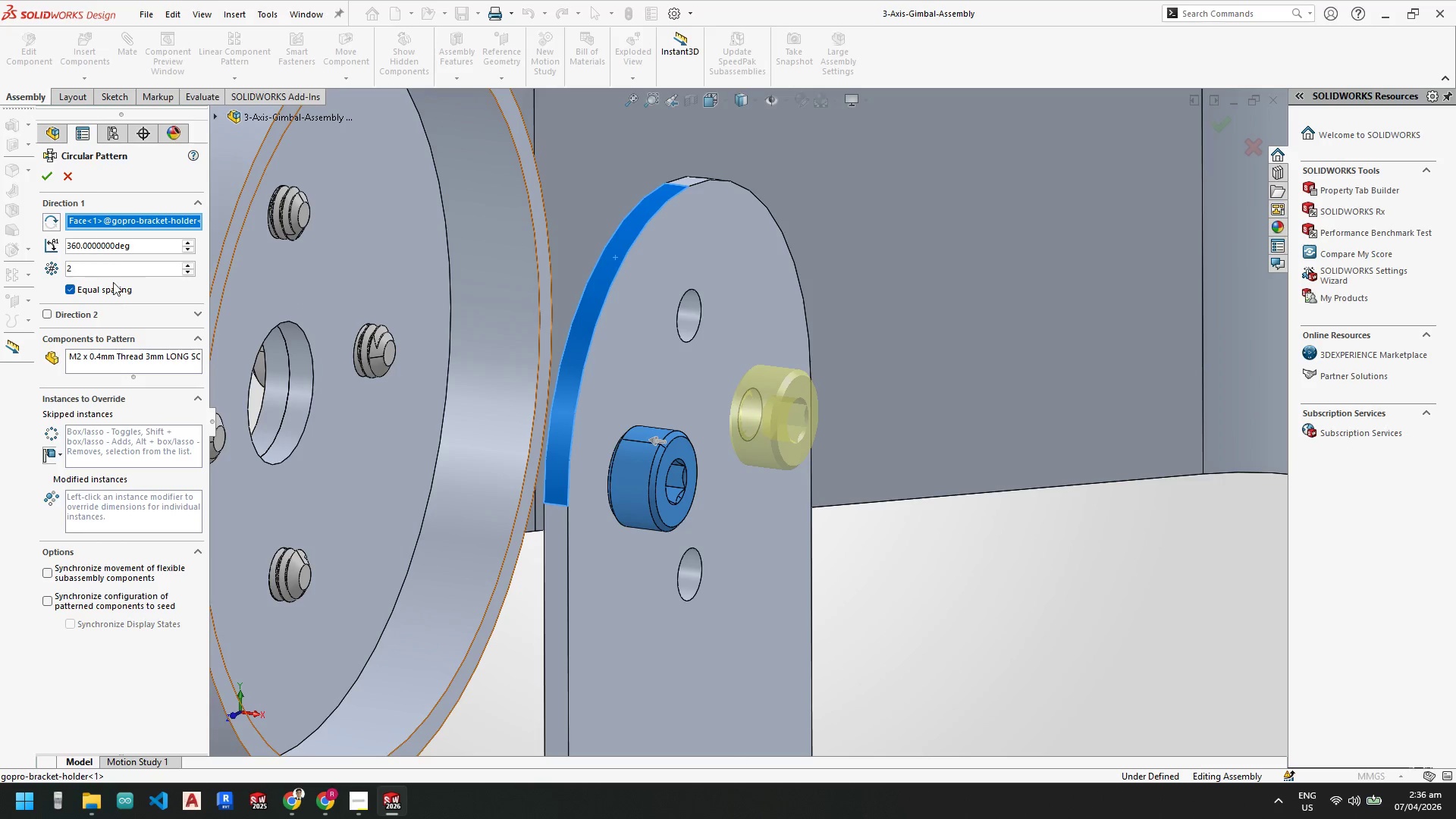 
left_click_drag(start_coordinate=[124, 265], to_coordinate=[0, 267])
 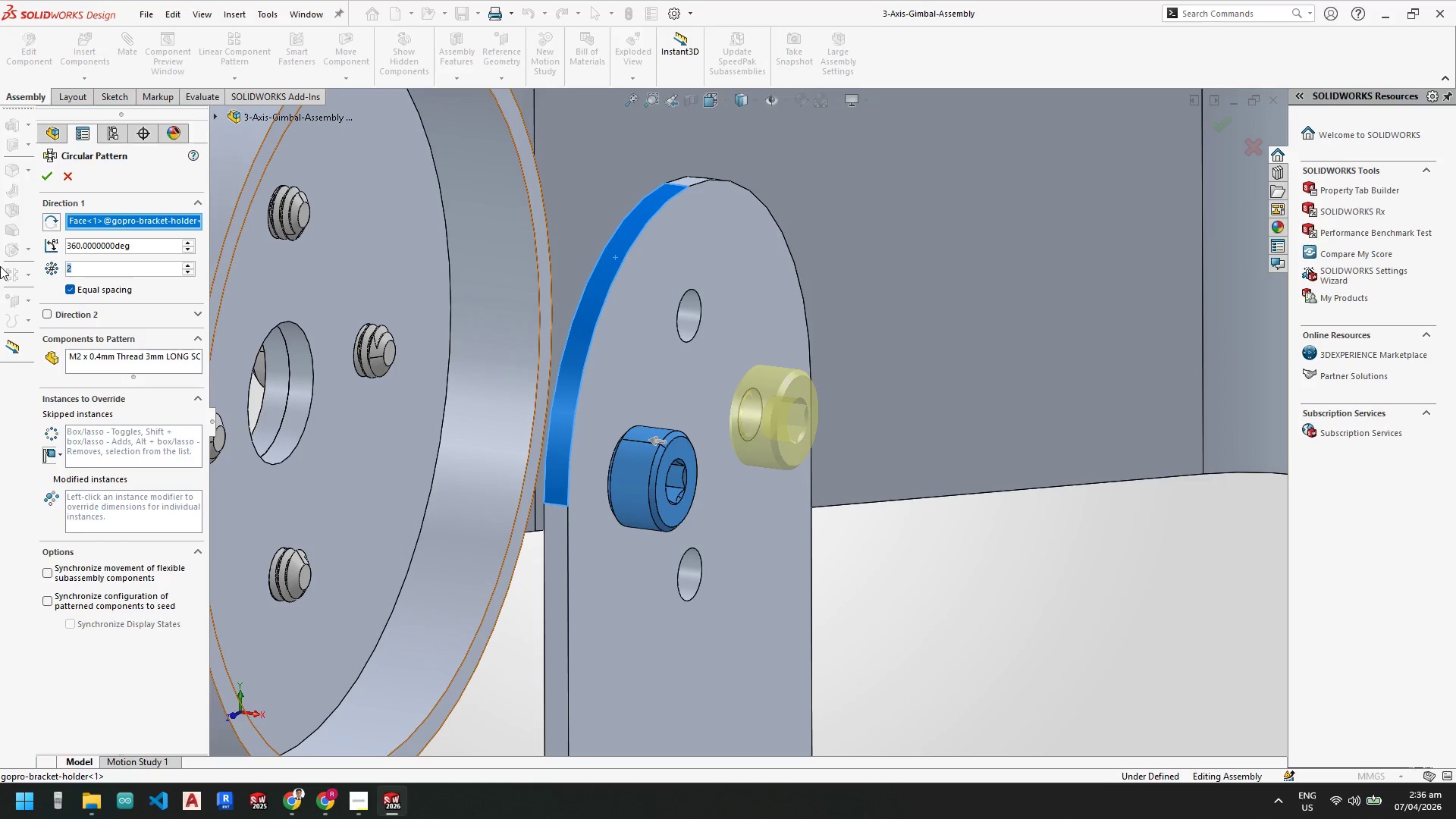 
key(Numpad4)
 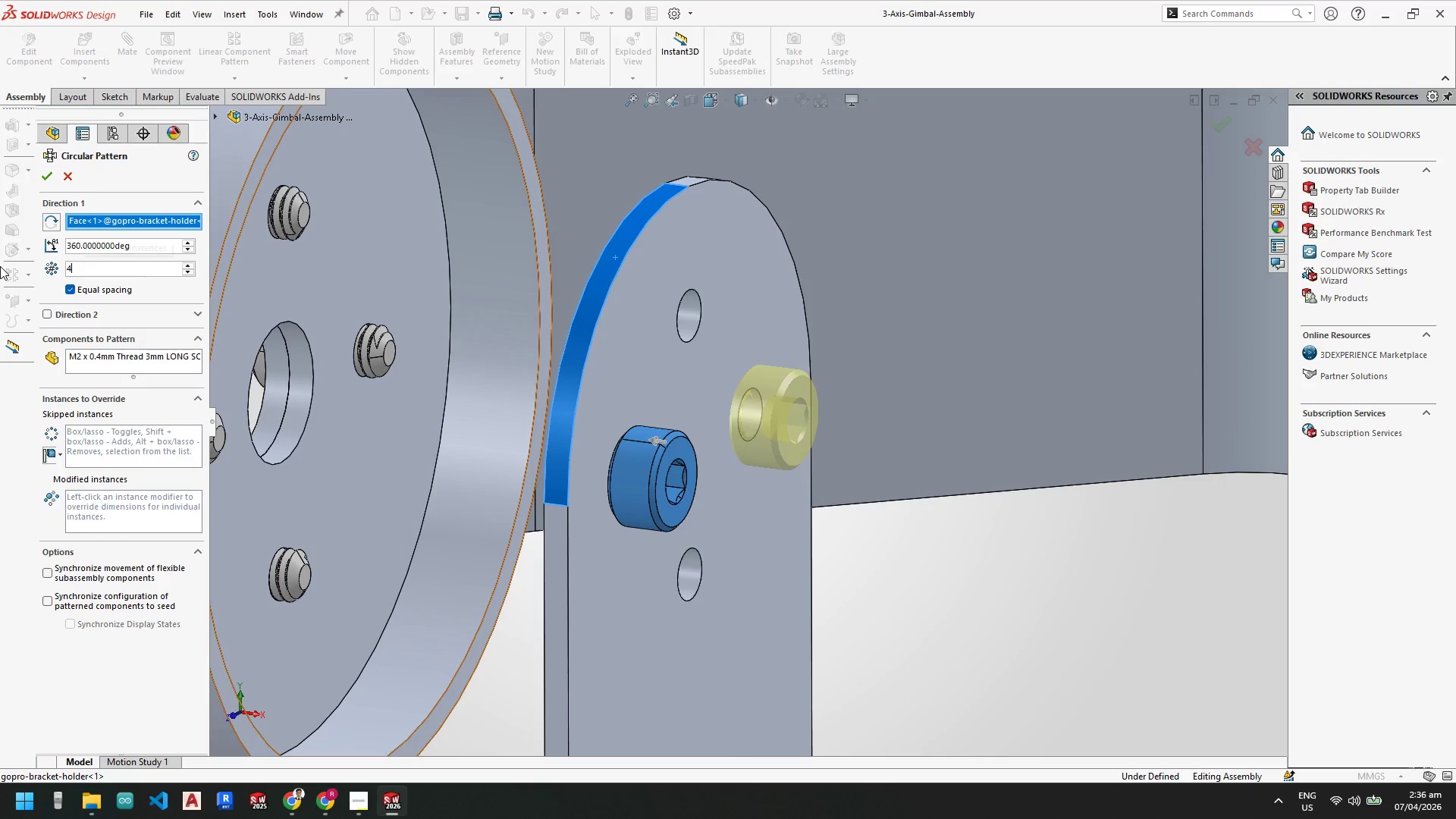 
key(NumpadEnter)
 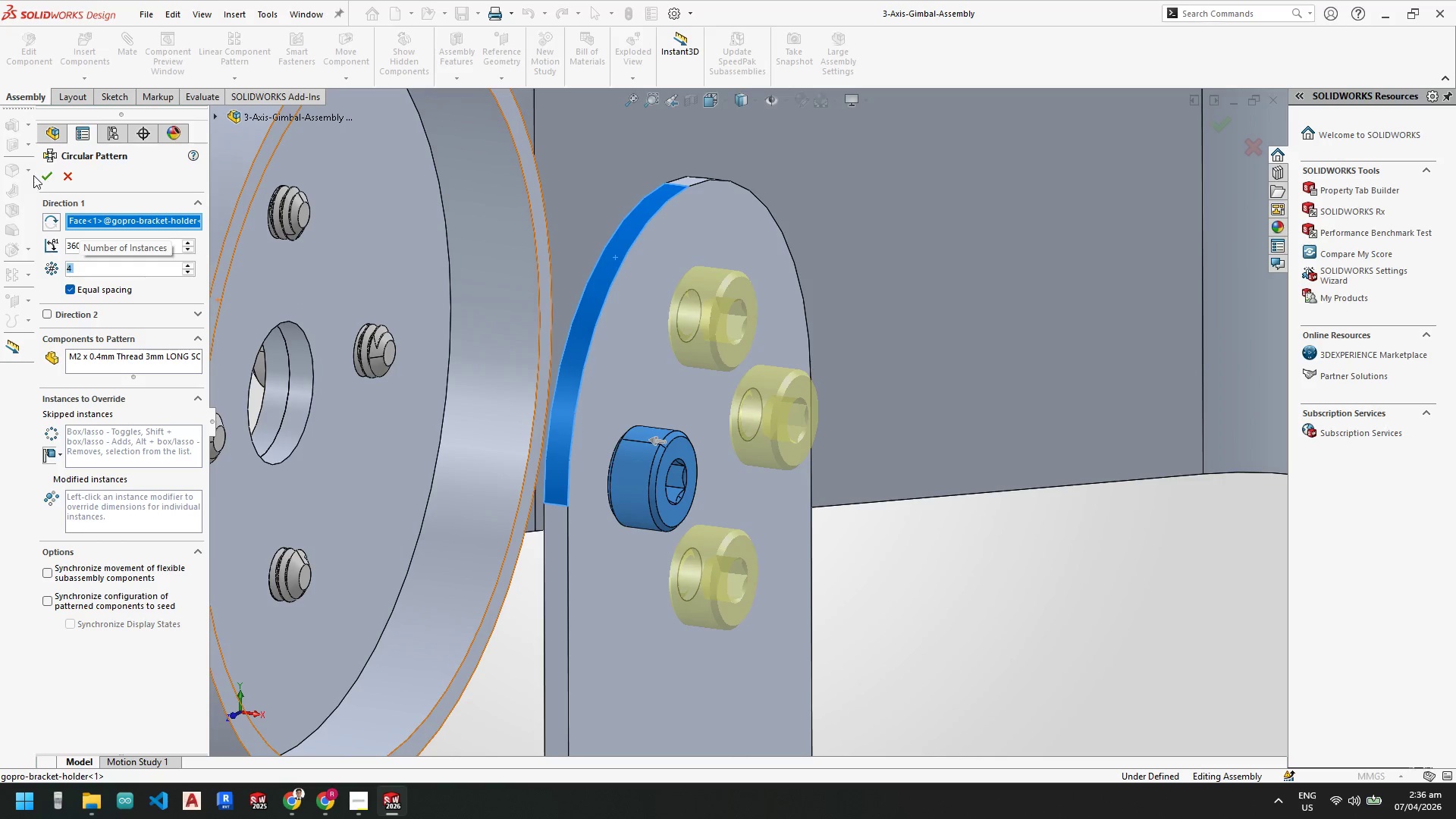 
left_click([42, 179])
 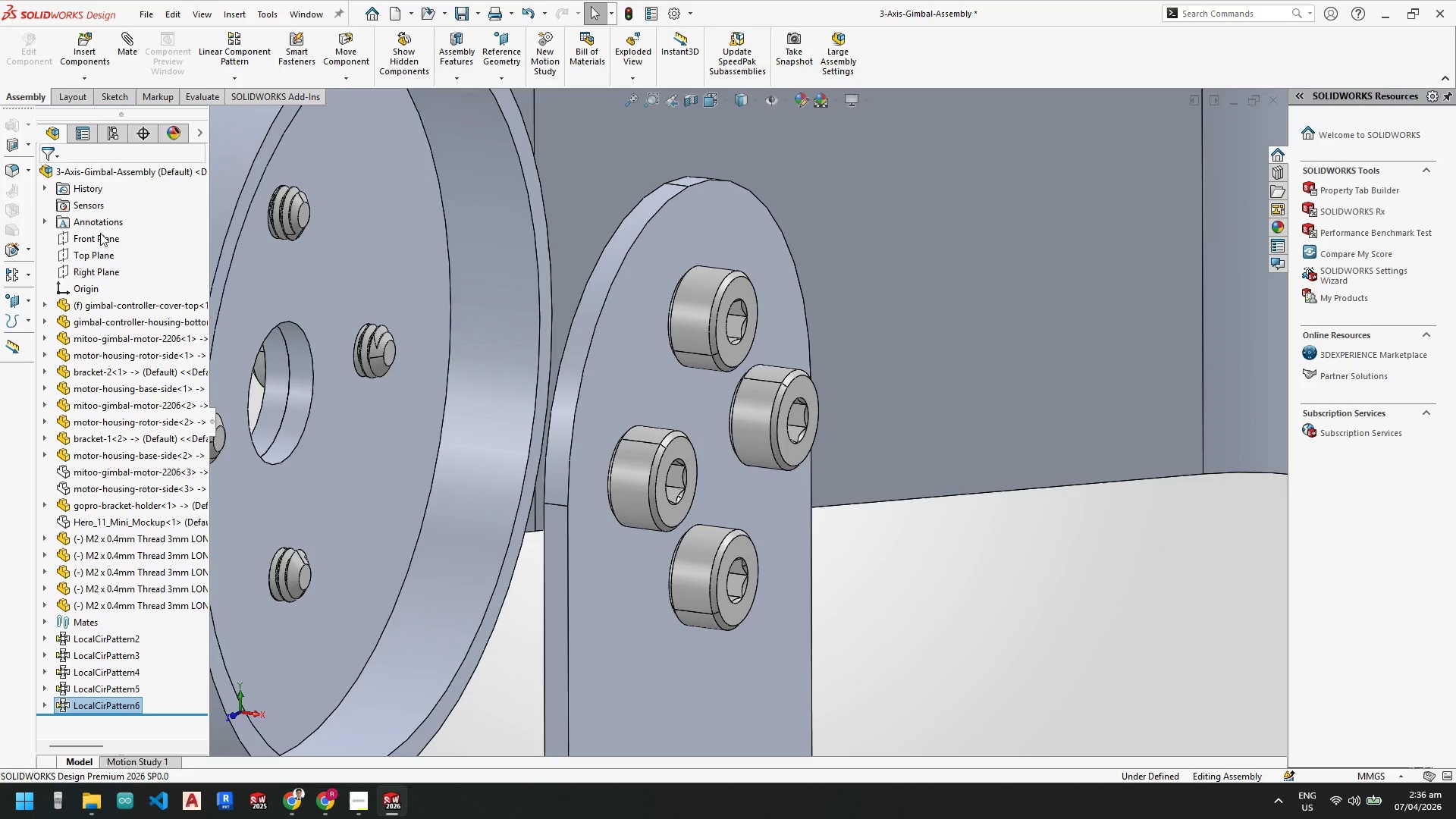 
scroll: coordinate [151, 402], scroll_direction: up, amount: 10.0
 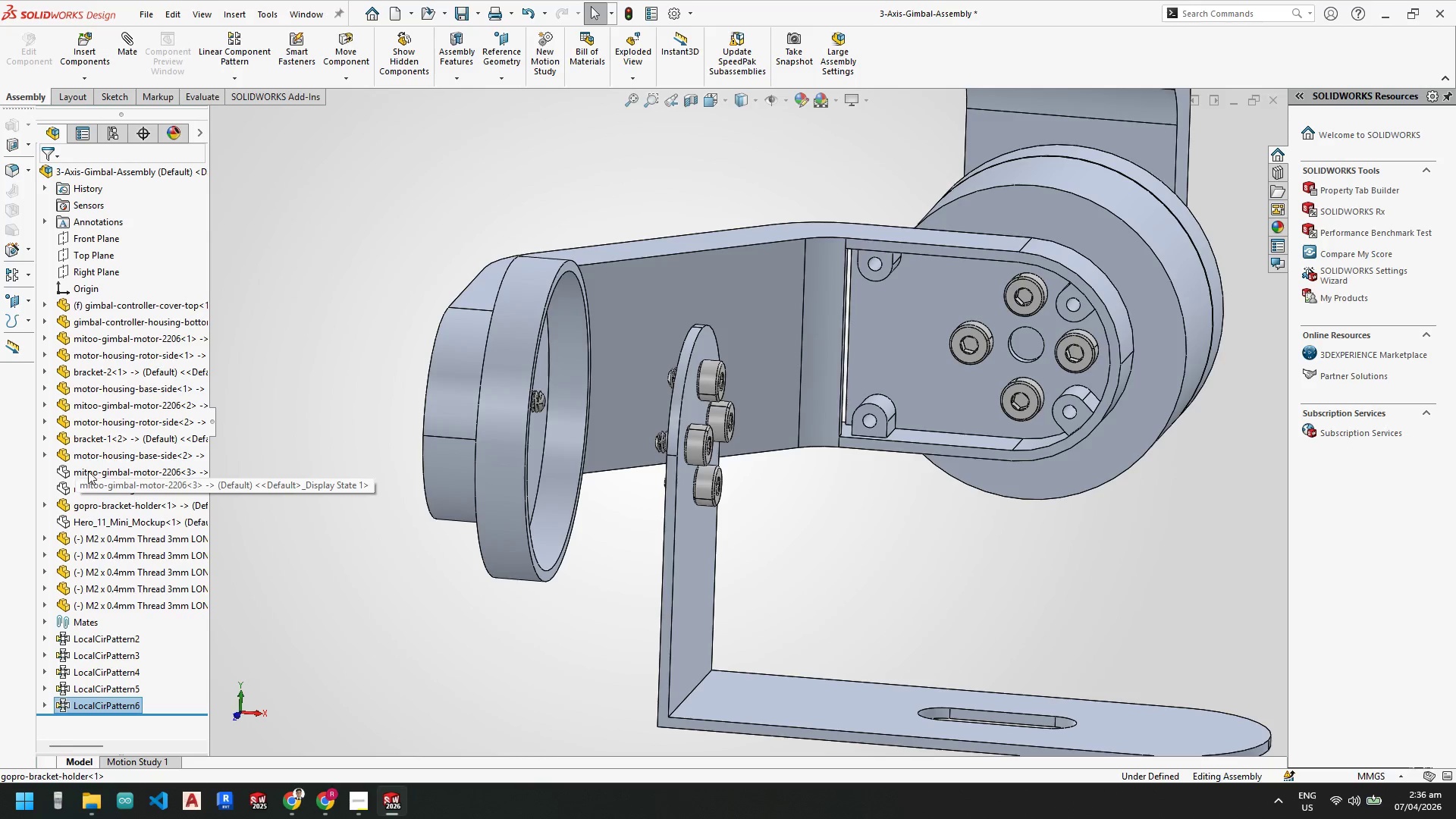 
left_click([89, 470])
 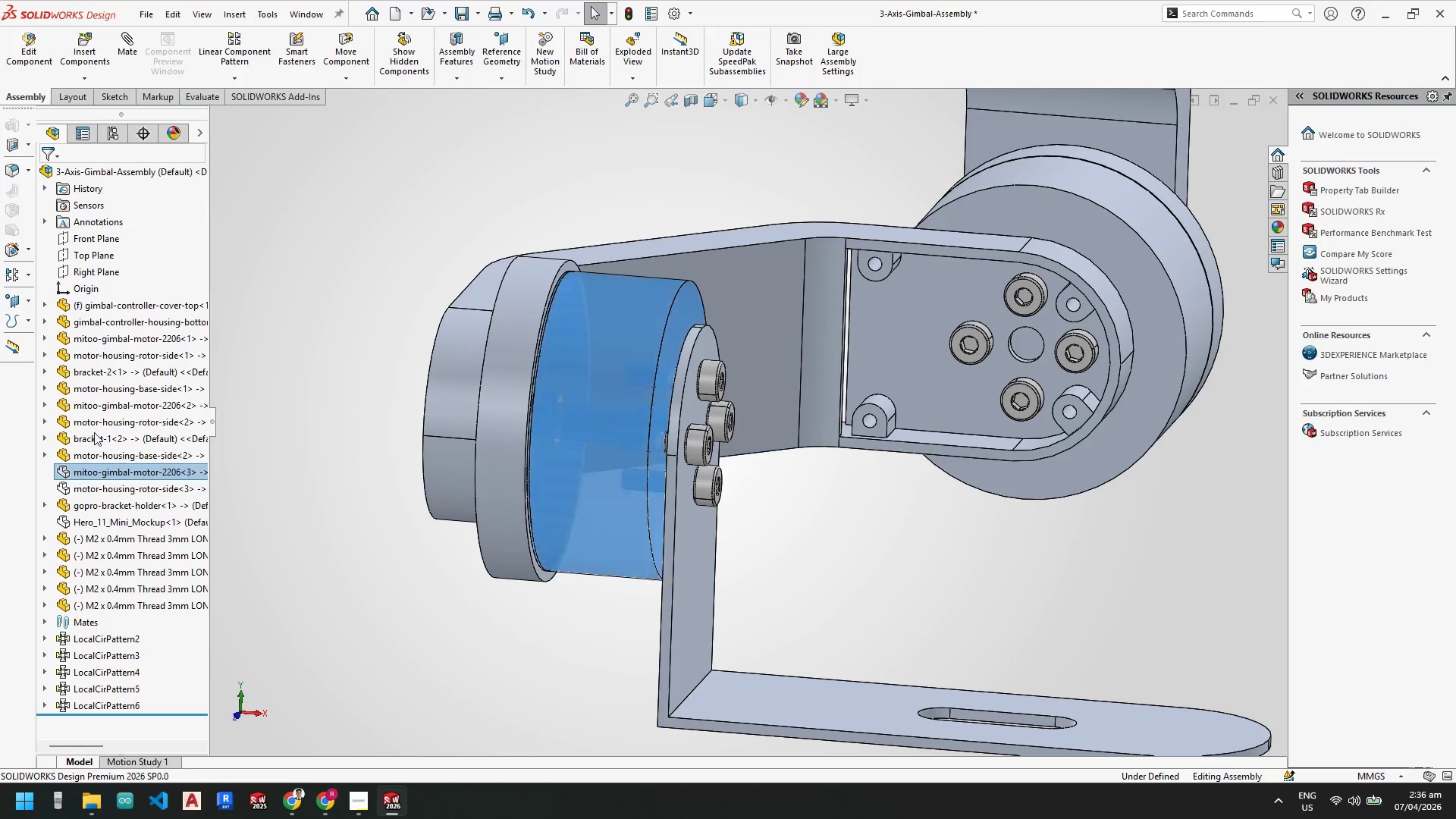 
left_click([102, 486])
 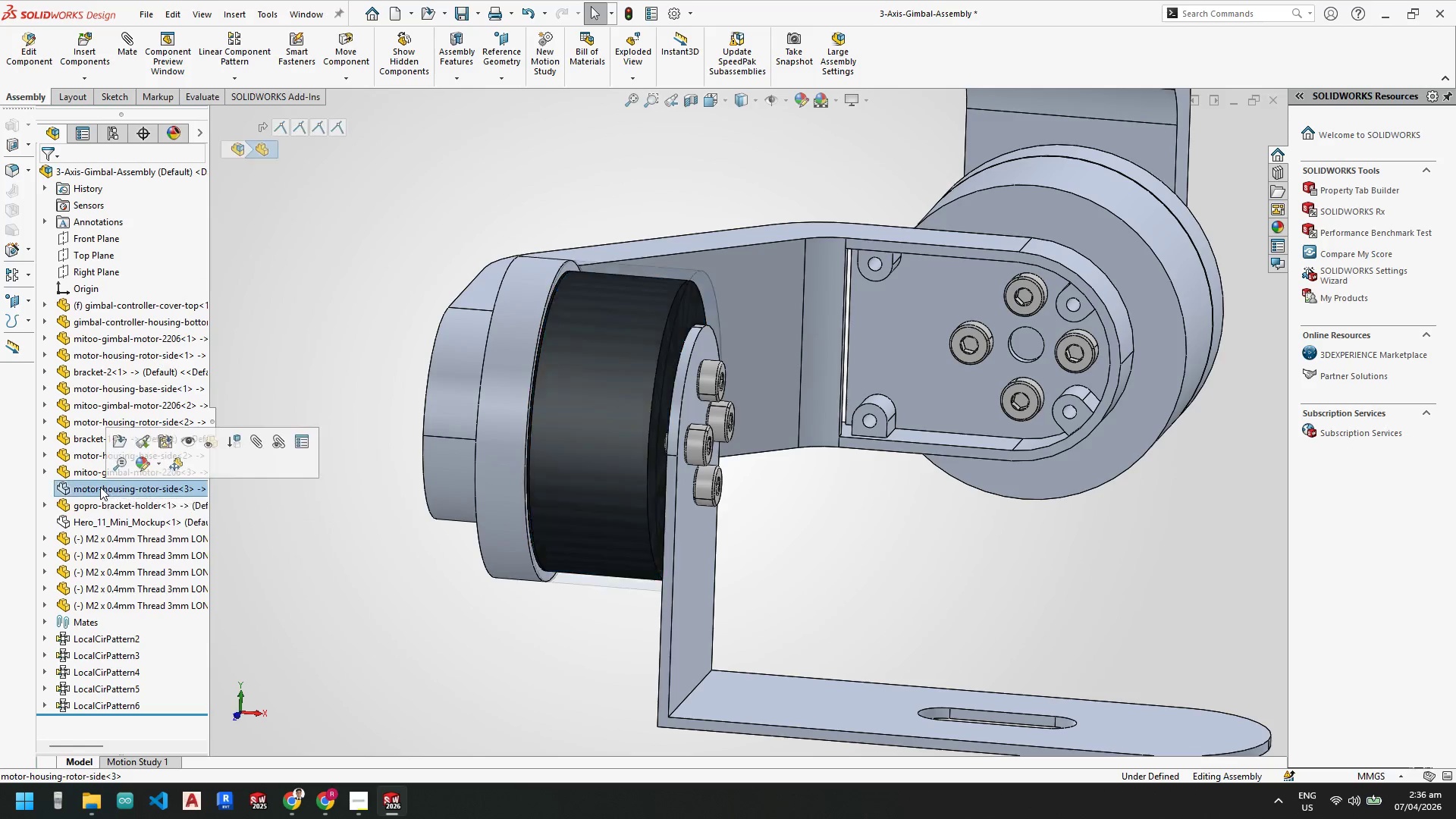 
right_click([100, 487])
 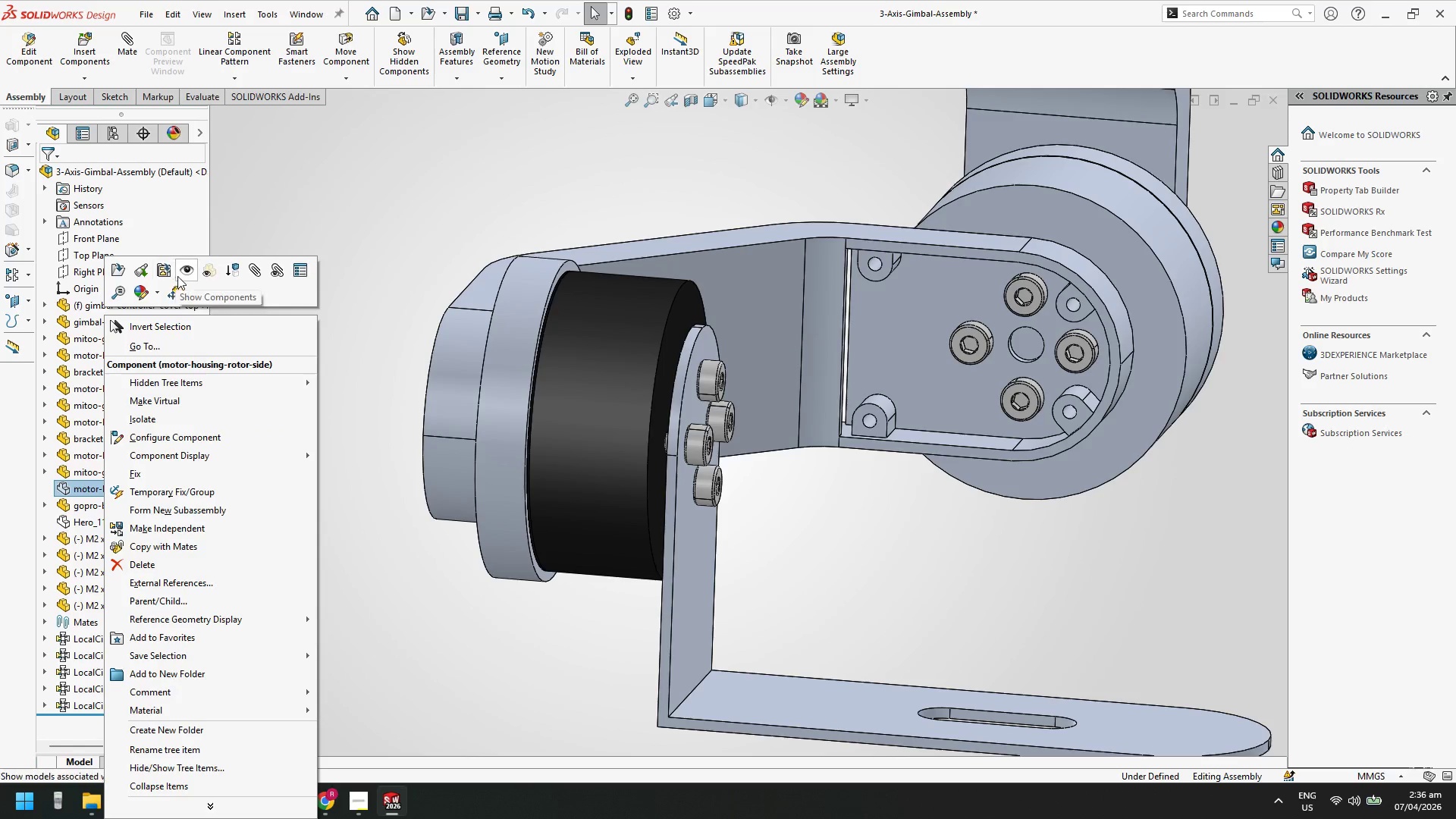 
left_click([181, 275])
 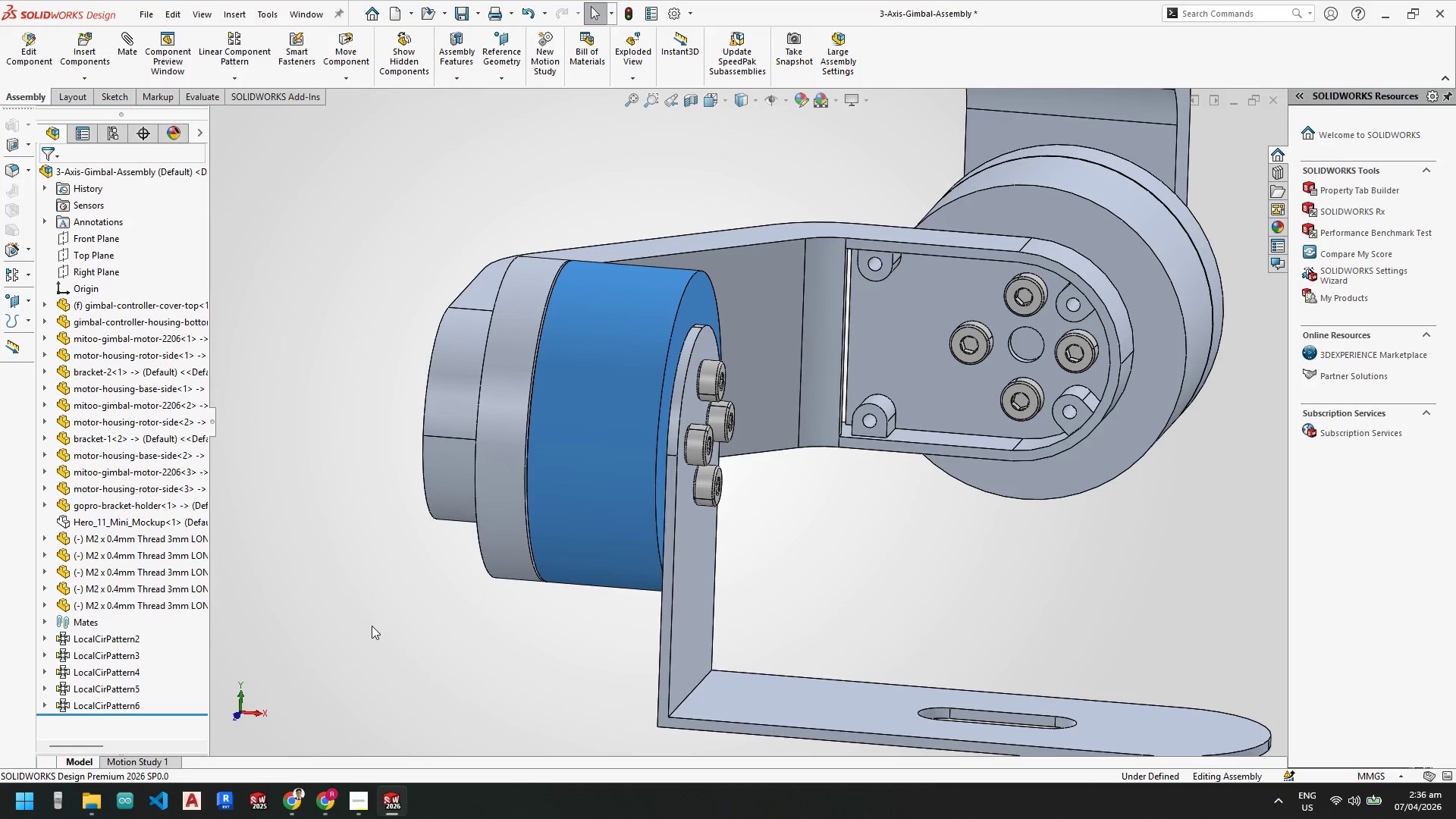 
scroll: coordinate [422, 554], scroll_direction: up, amount: 4.0
 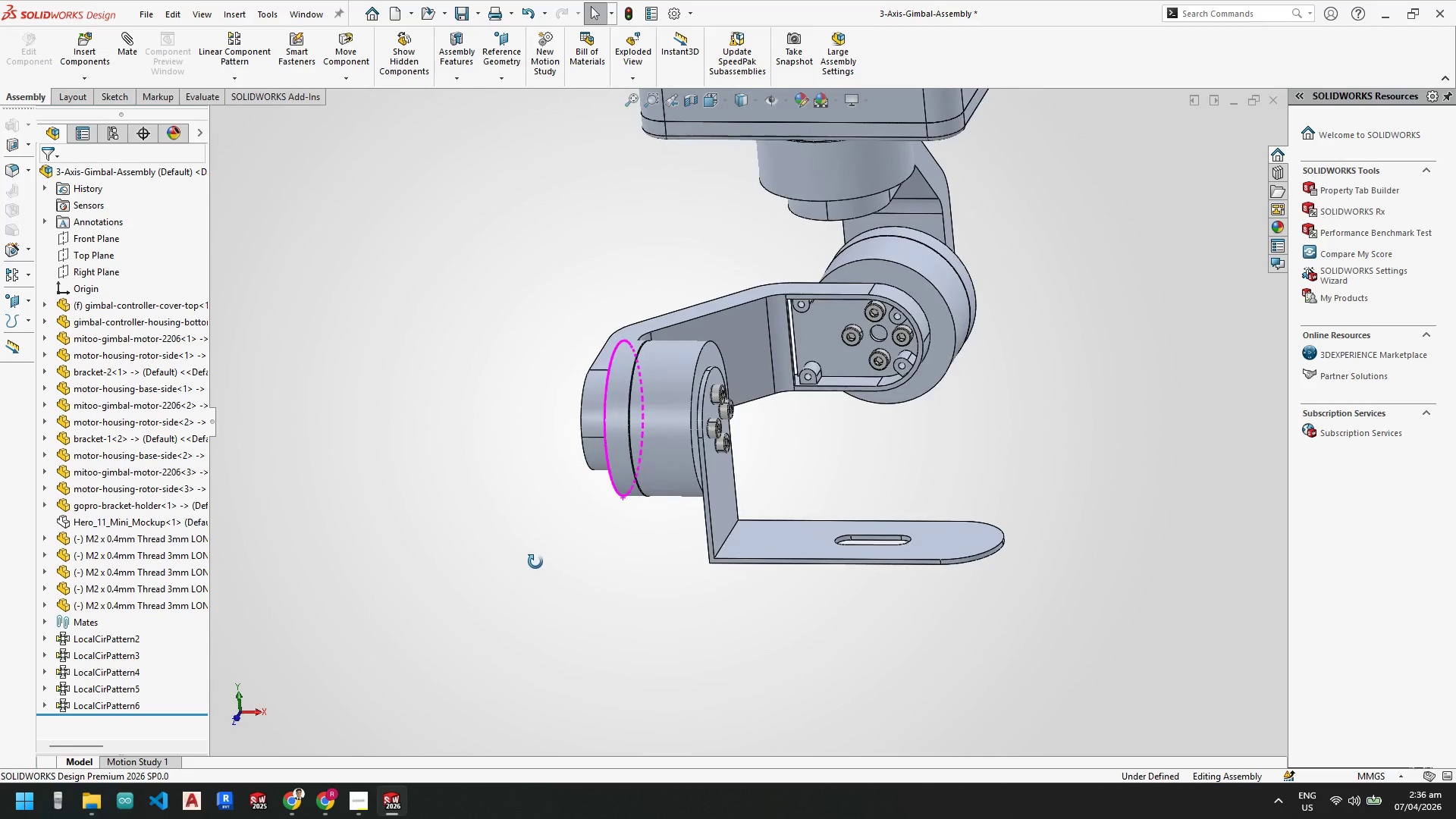 
right_click([115, 521])
 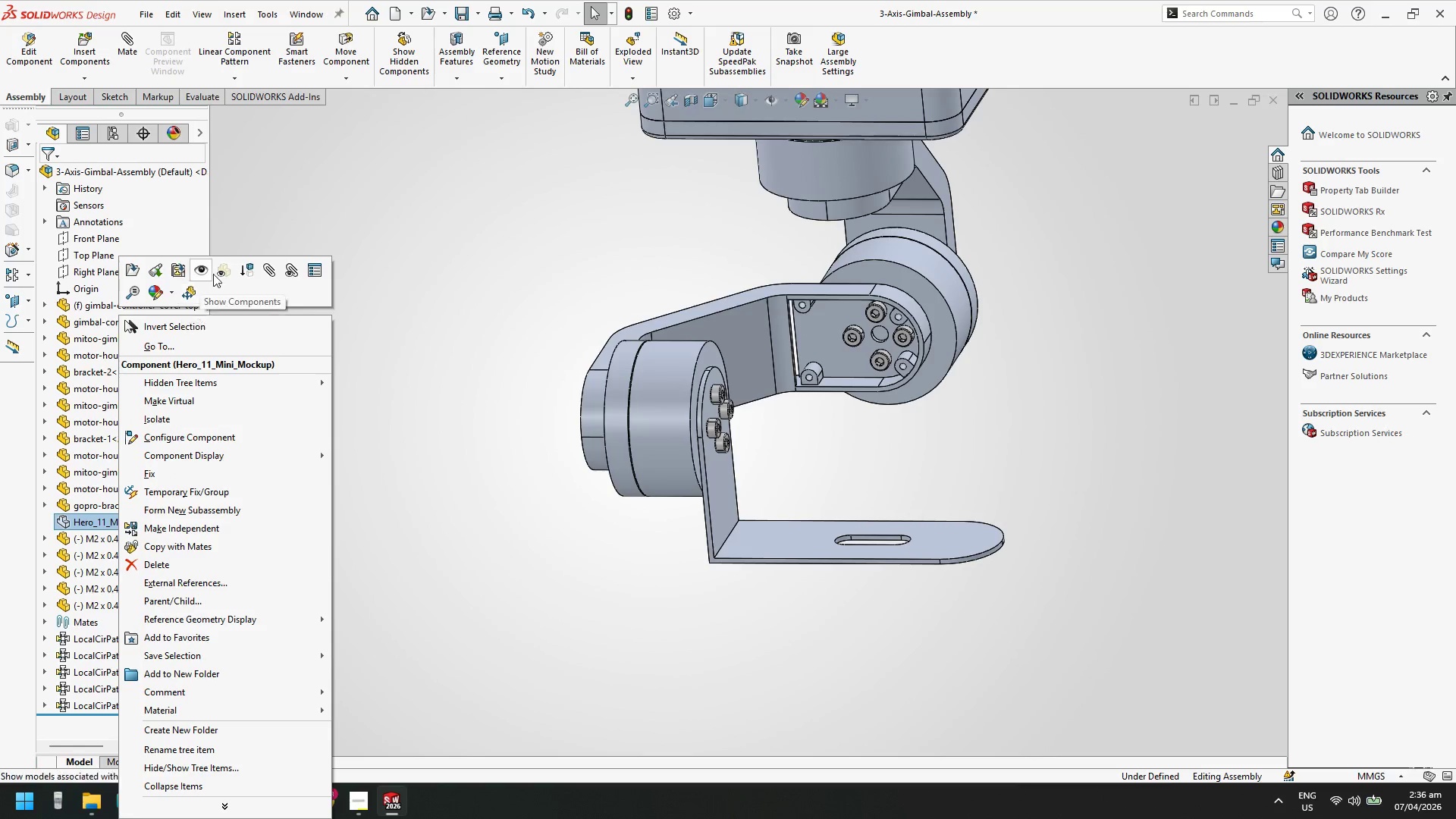 
left_click([204, 272])
 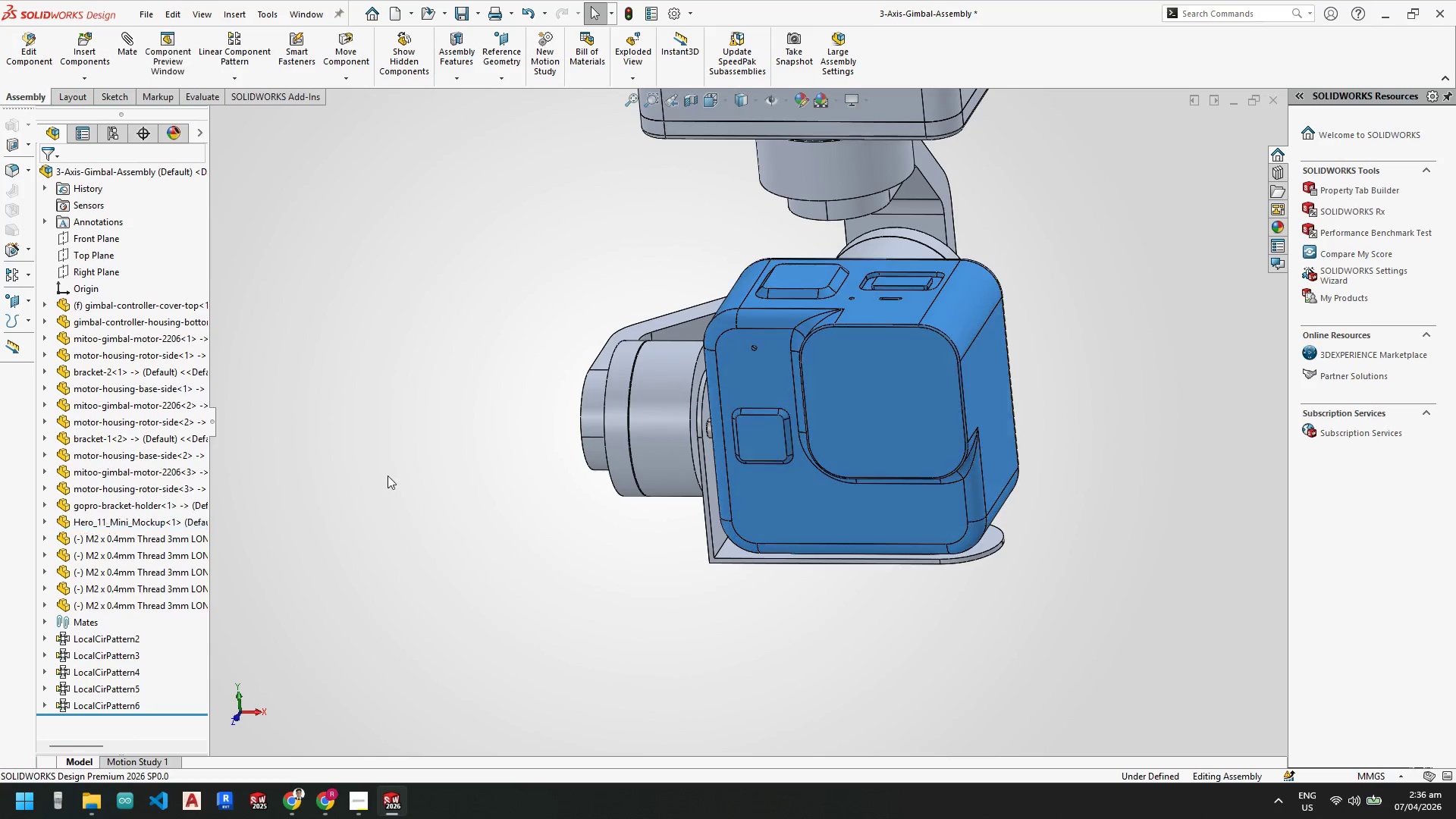 
left_click([394, 488])
 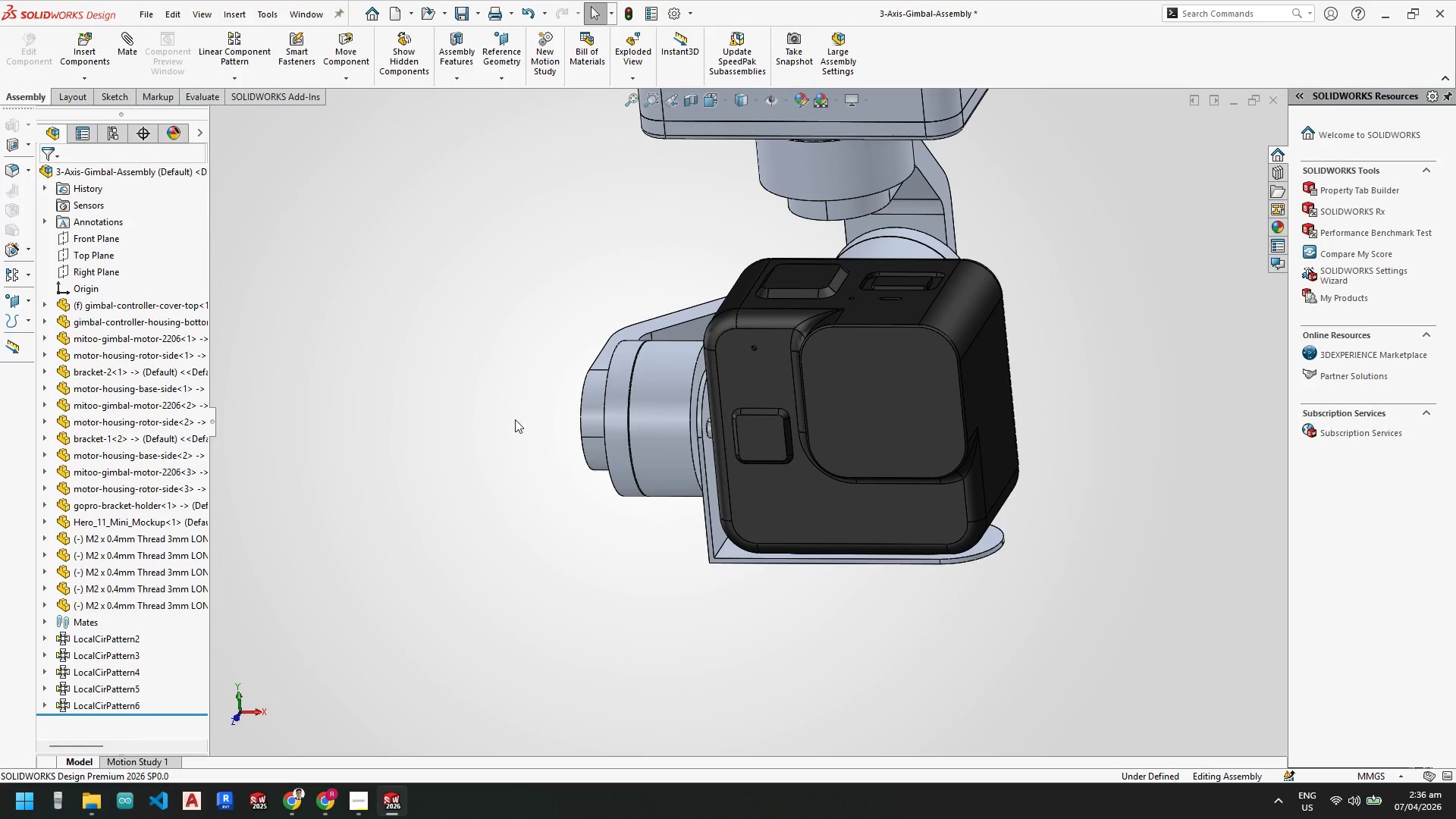 
scroll: coordinate [631, 419], scroll_direction: down, amount: 3.0
 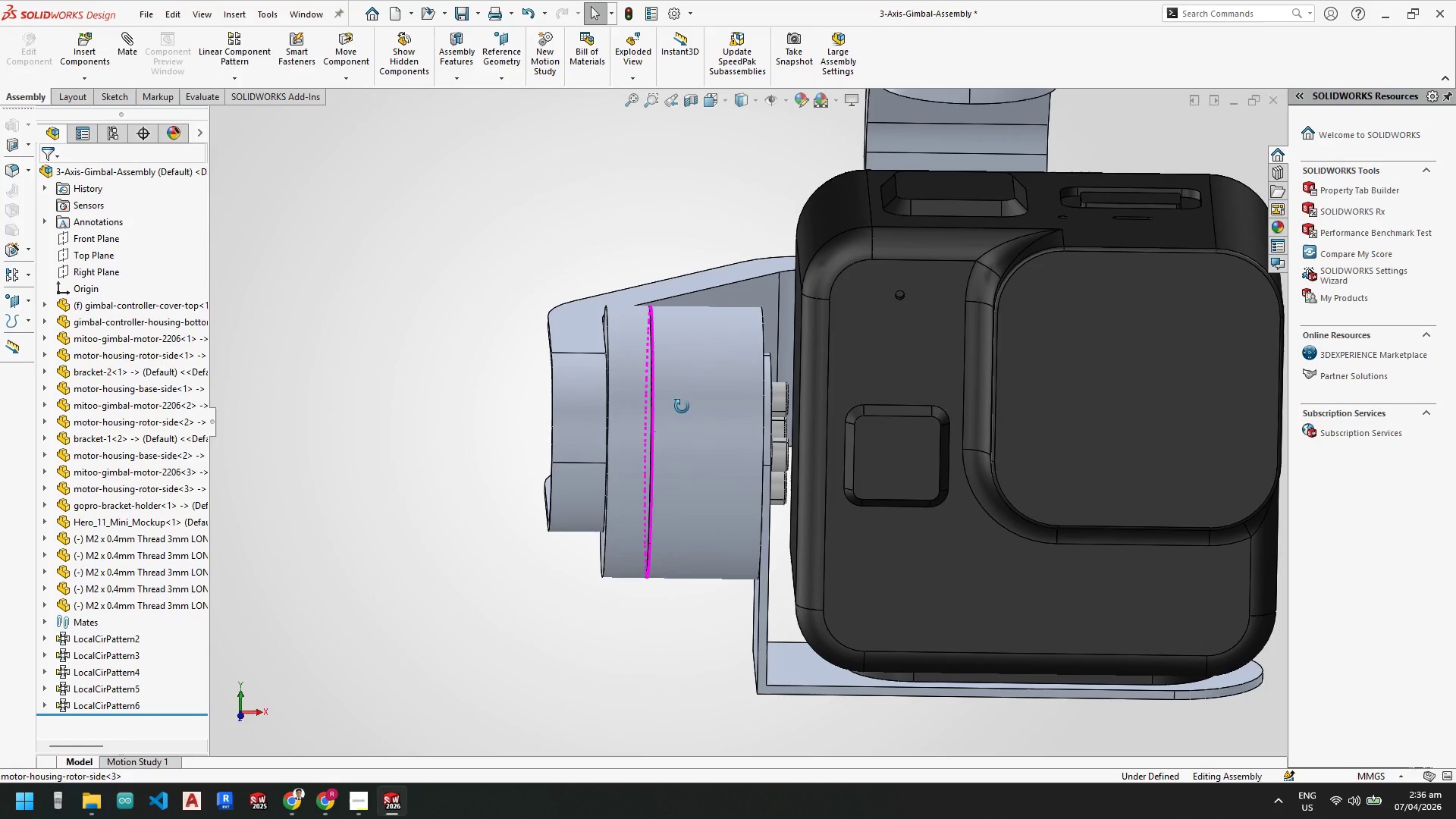 
scroll: coordinate [642, 561], scroll_direction: up, amount: 3.0
 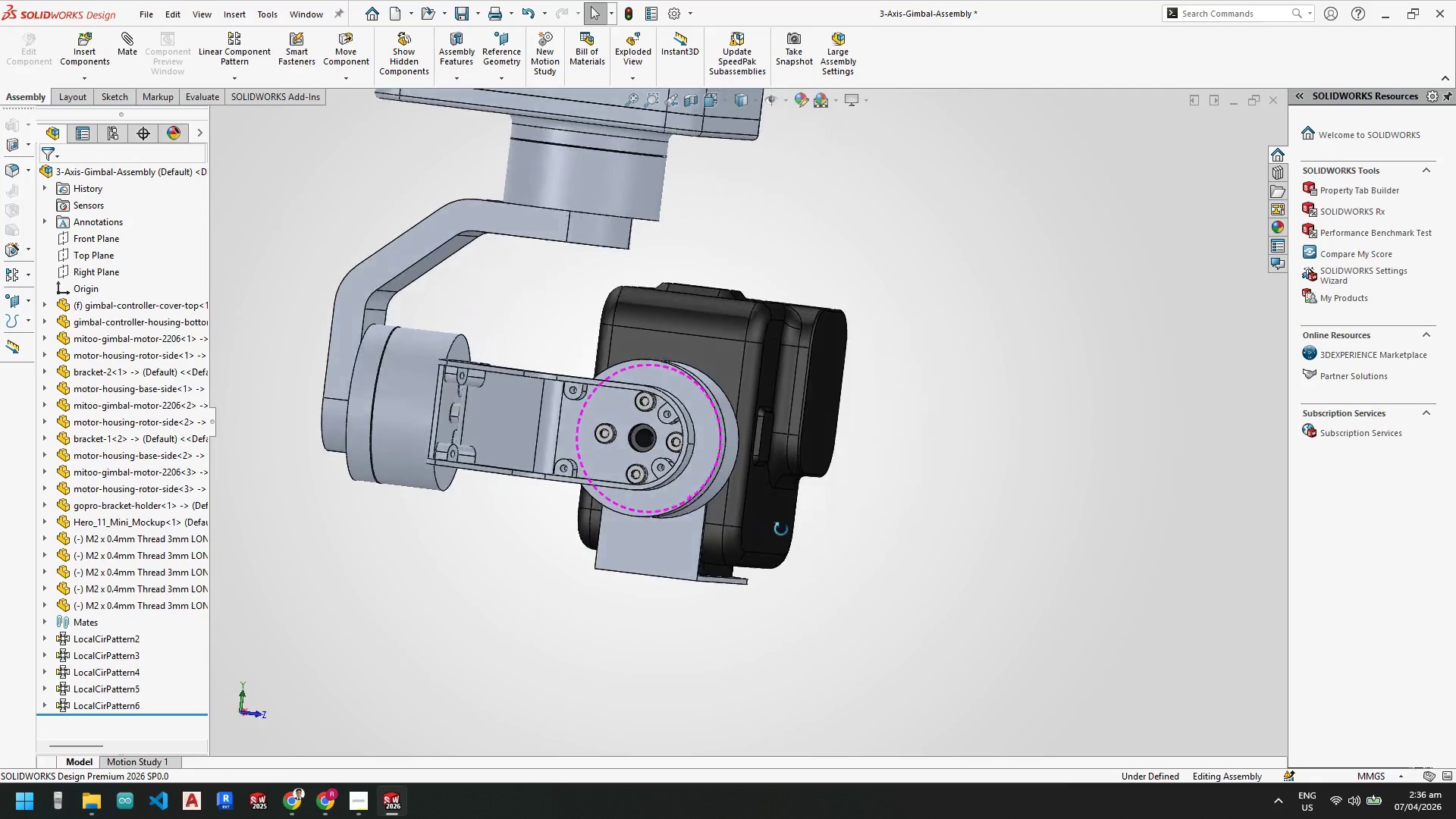 
scroll: coordinate [620, 425], scroll_direction: down, amount: 4.0
 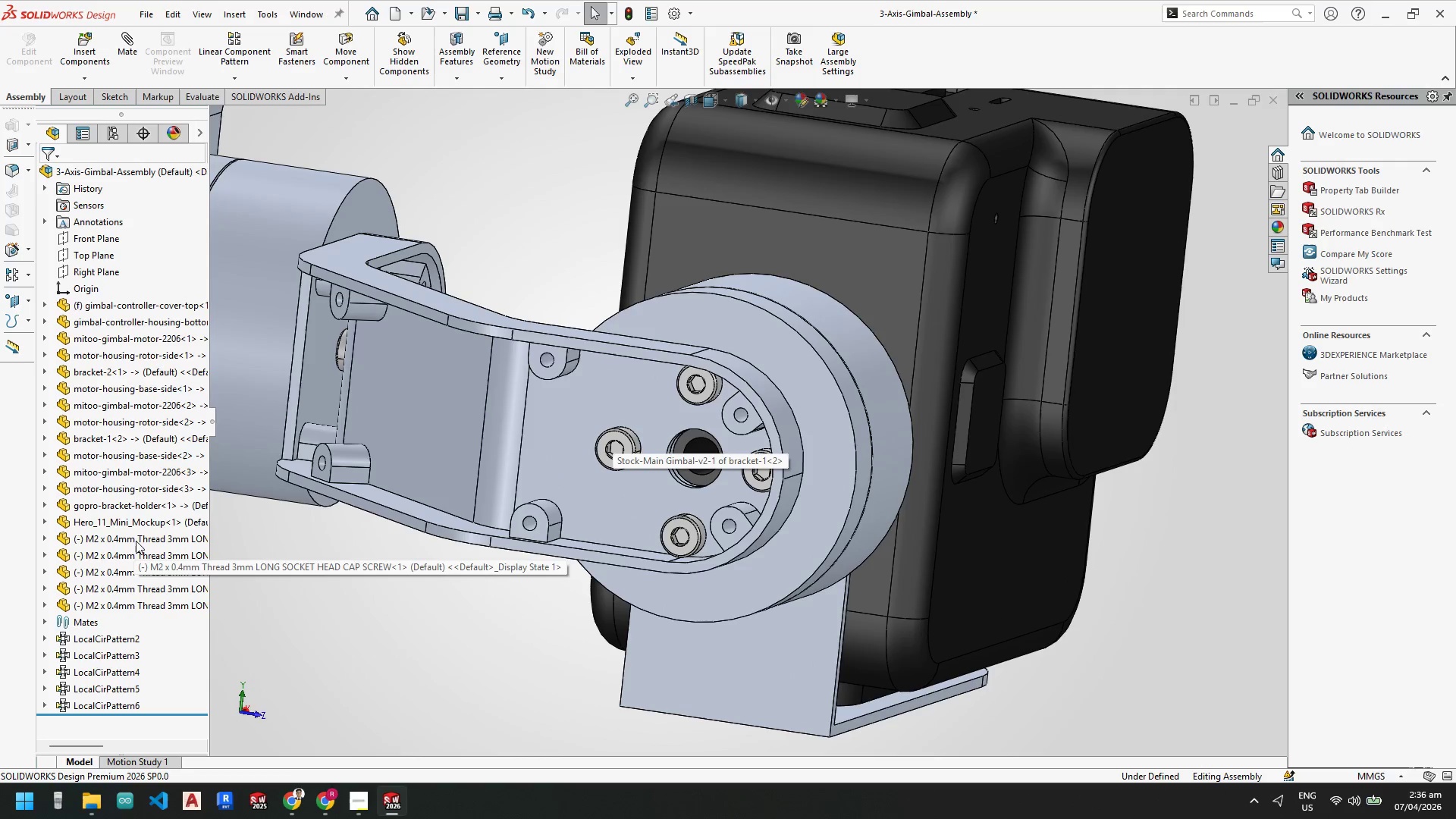 
left_click([138, 535])
 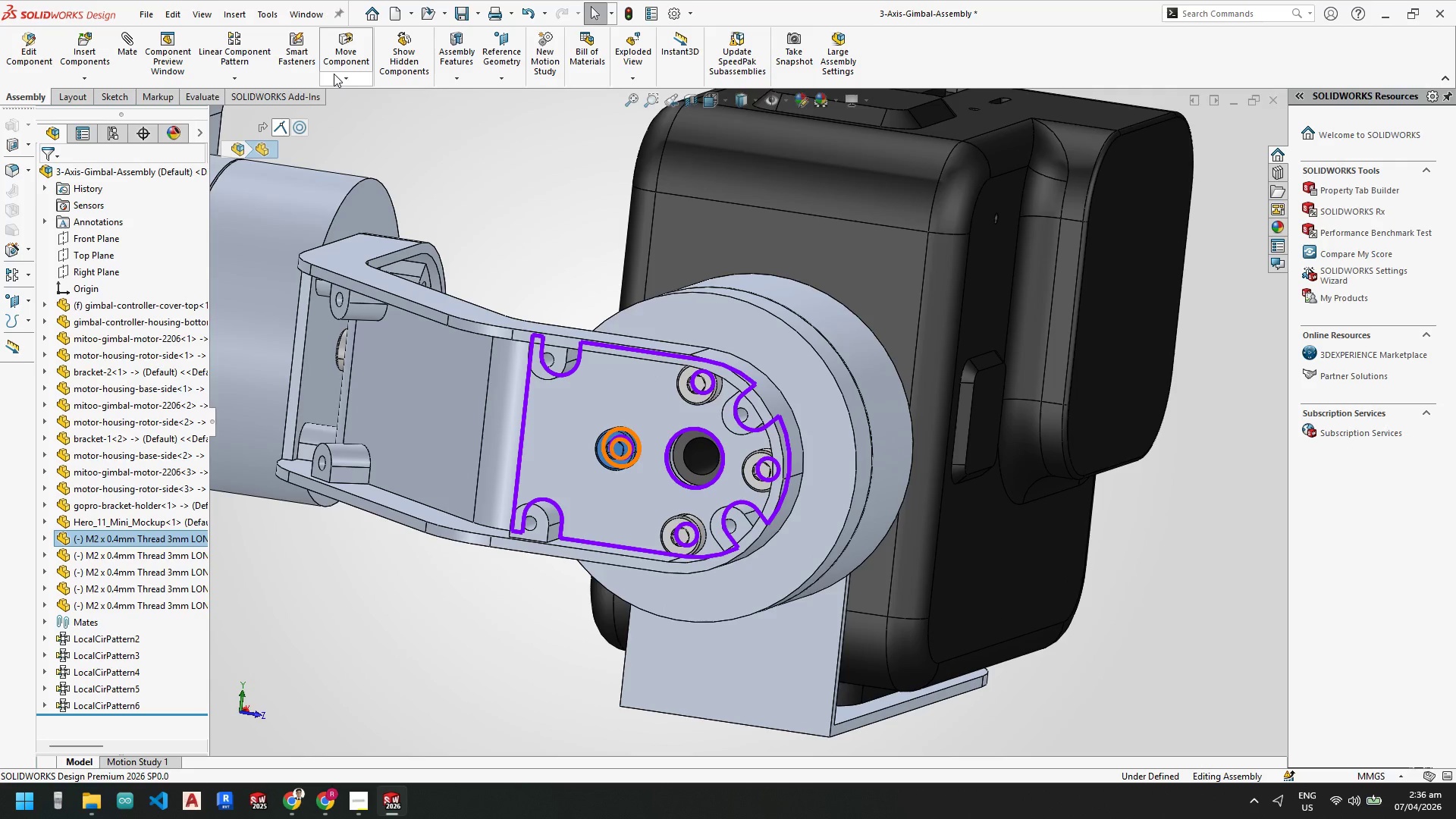 
left_click([204, 98])
 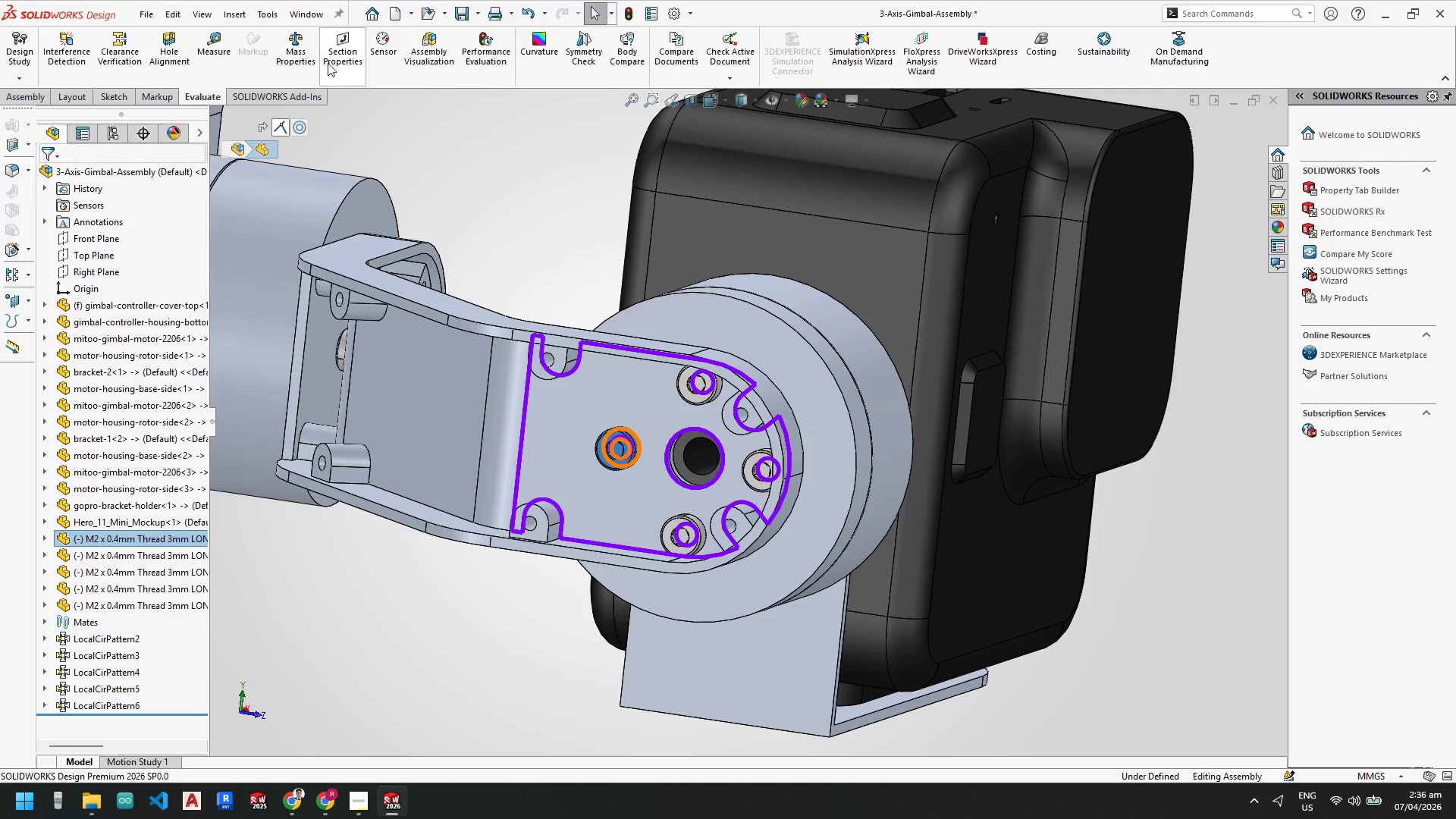 
left_click([303, 61])
 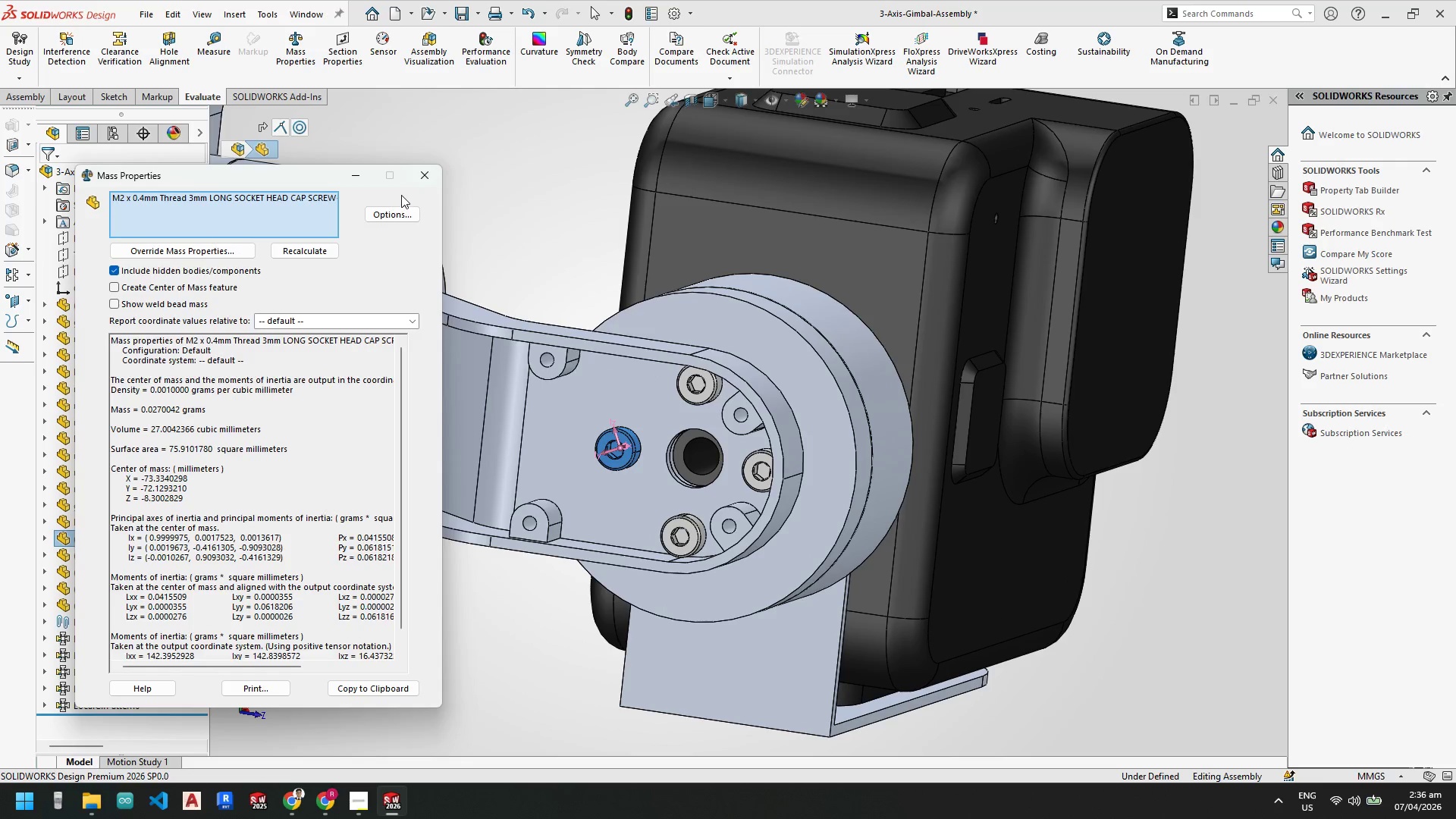 
left_click([424, 178])
 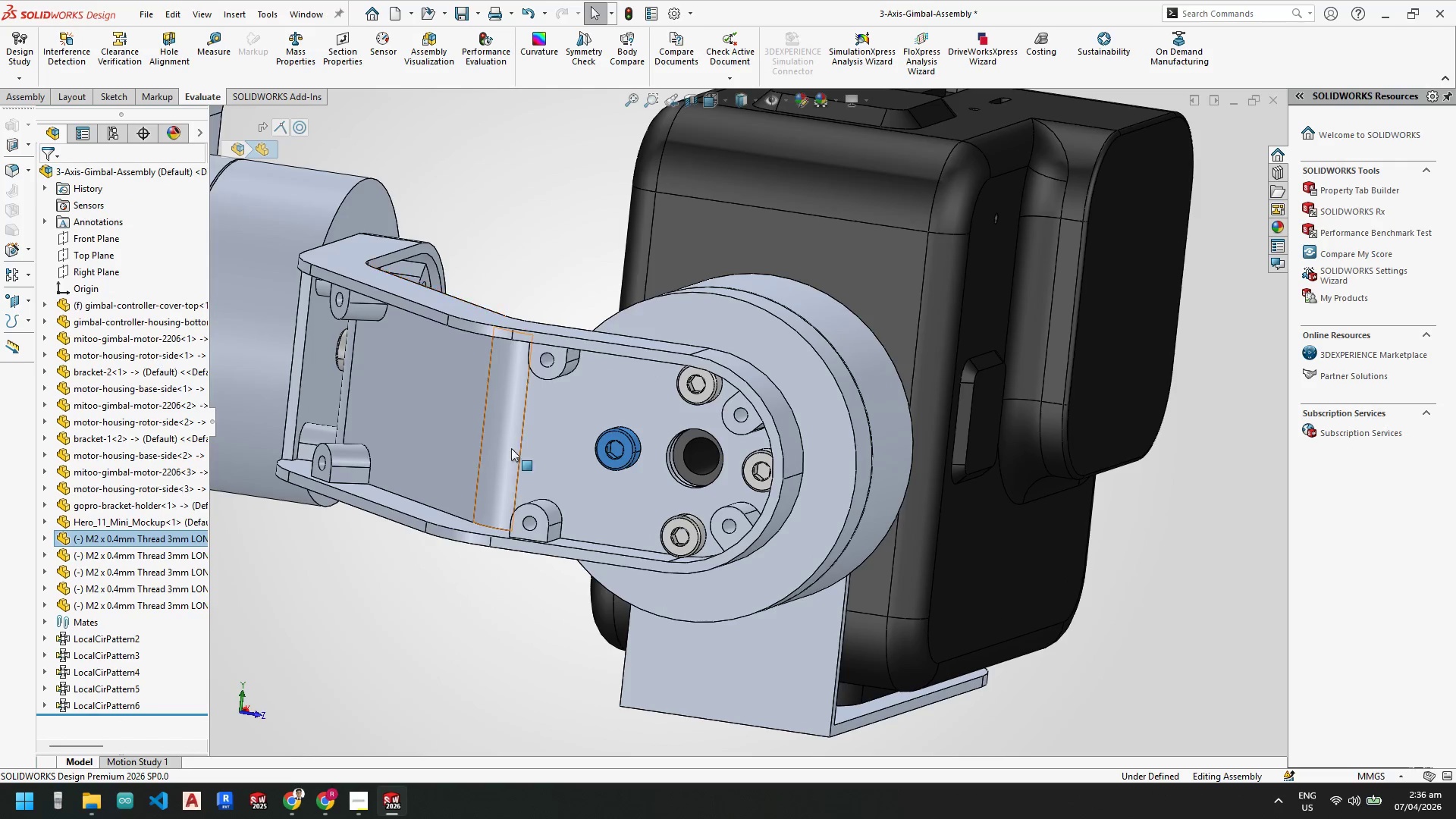 
left_click([519, 540])
 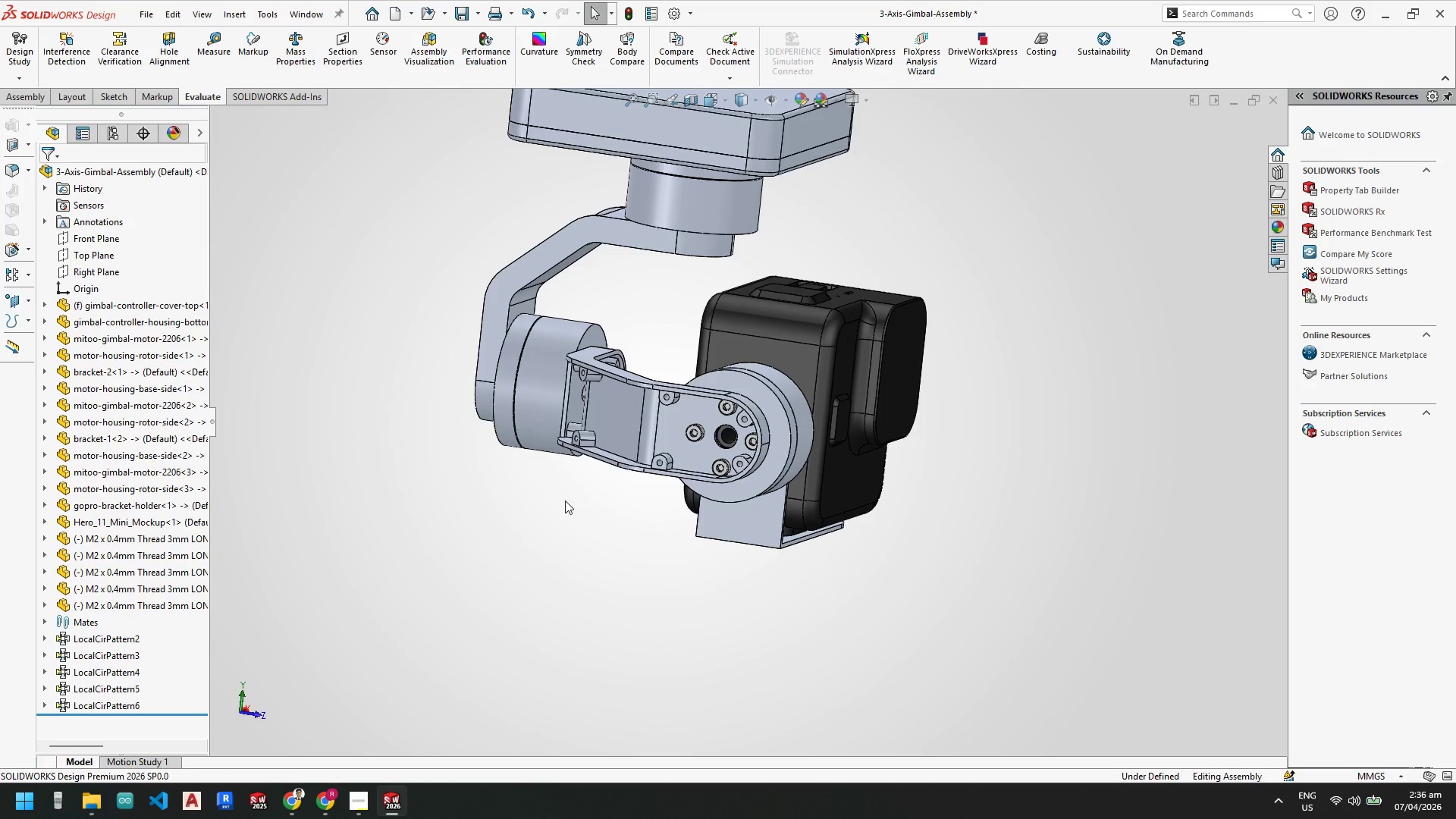 
scroll: coordinate [497, 539], scroll_direction: up, amount: 5.0
 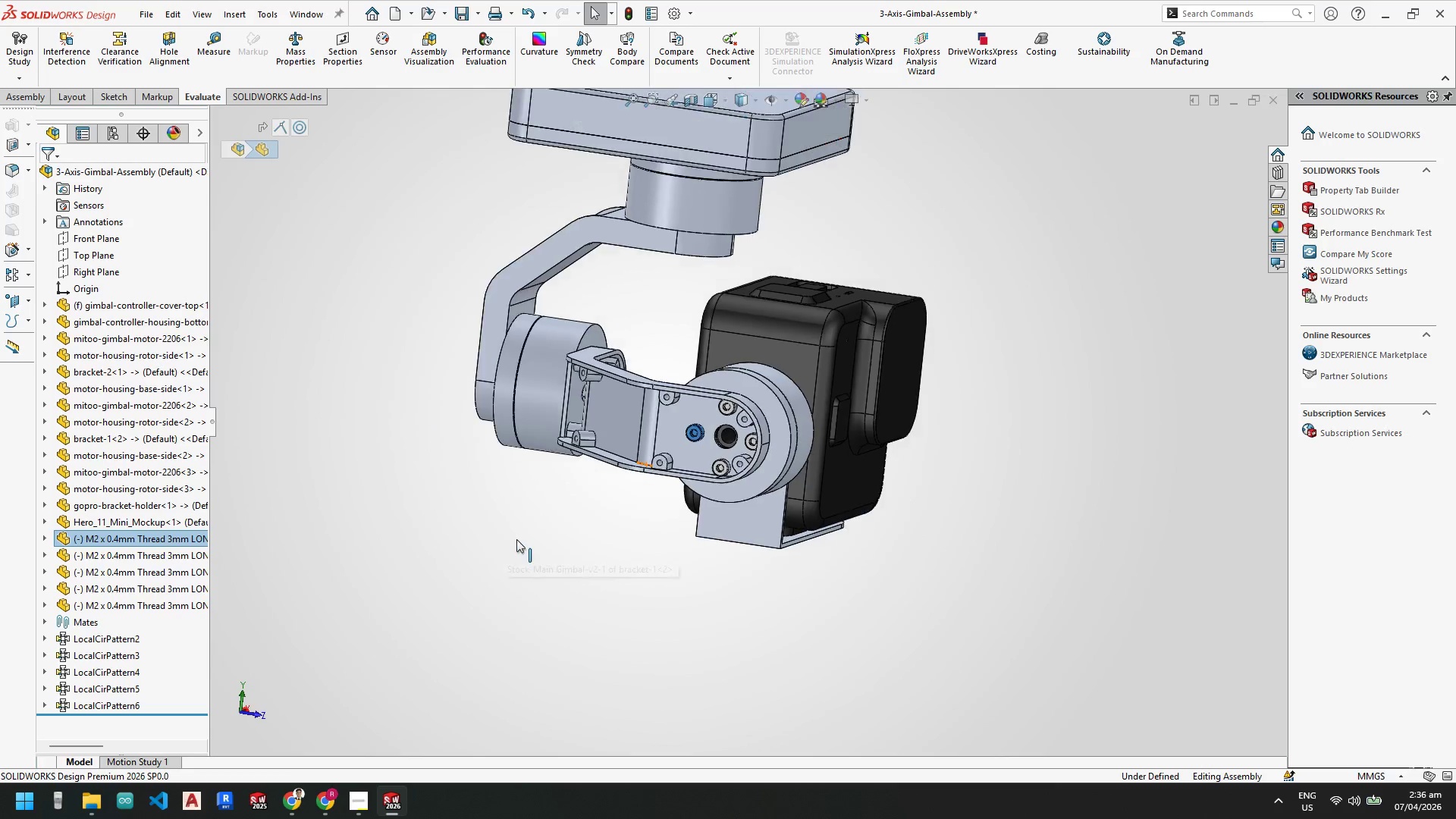 
scroll: coordinate [661, 433], scroll_direction: down, amount: 2.0
 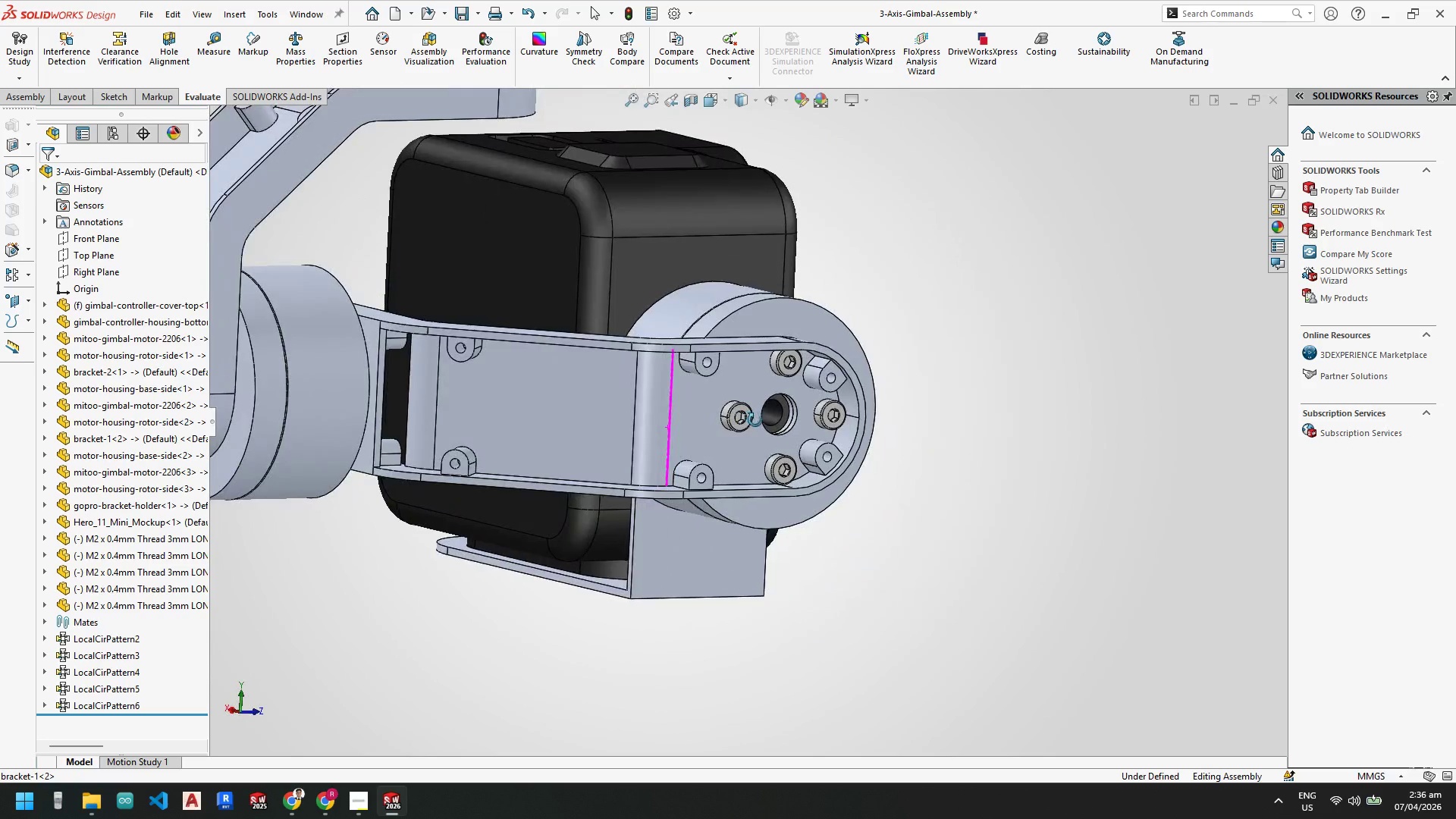 
scroll: coordinate [536, 416], scroll_direction: up, amount: 7.0
 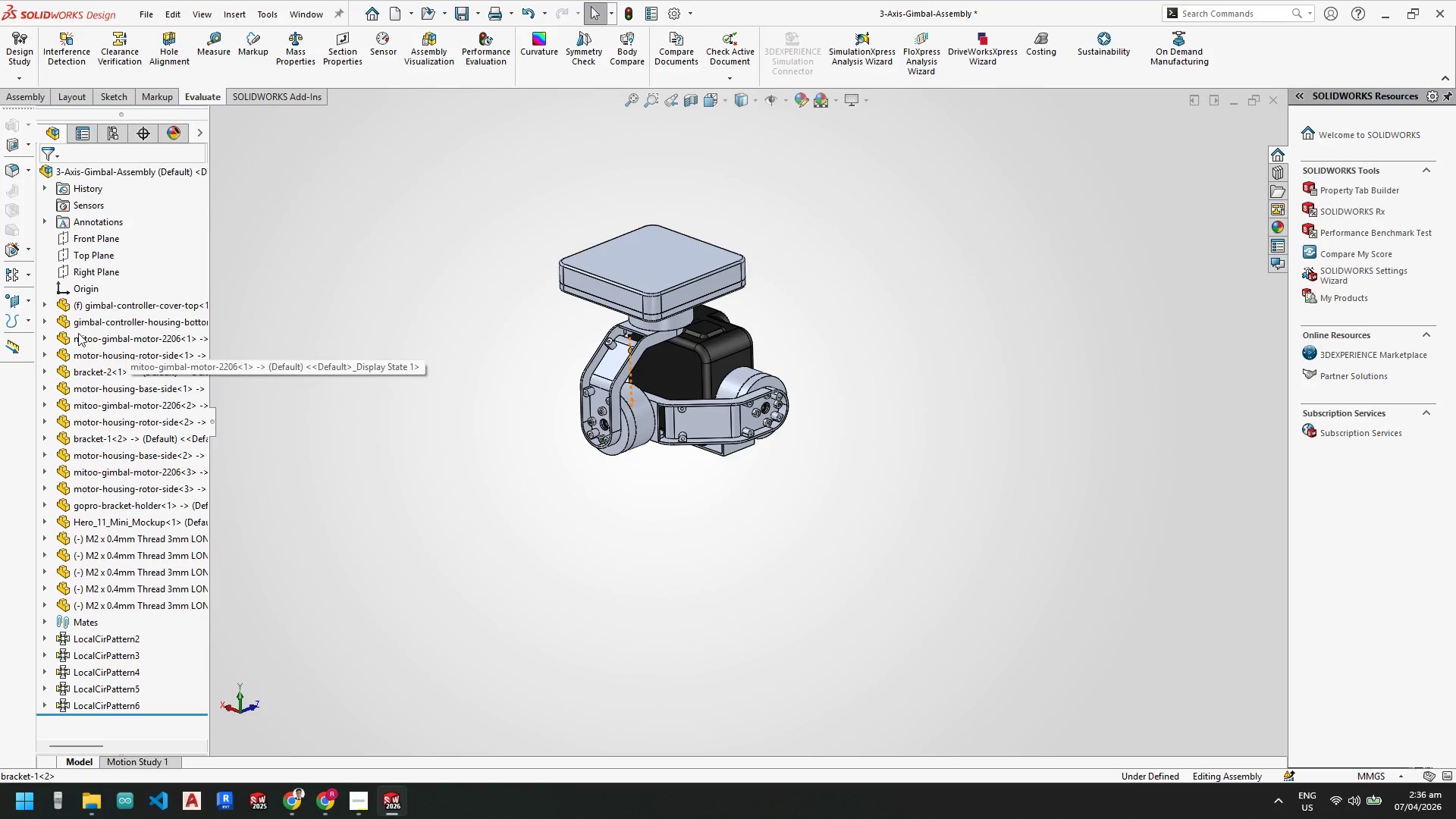 
scroll: coordinate [1020, 418], scroll_direction: down, amount: 12.0
 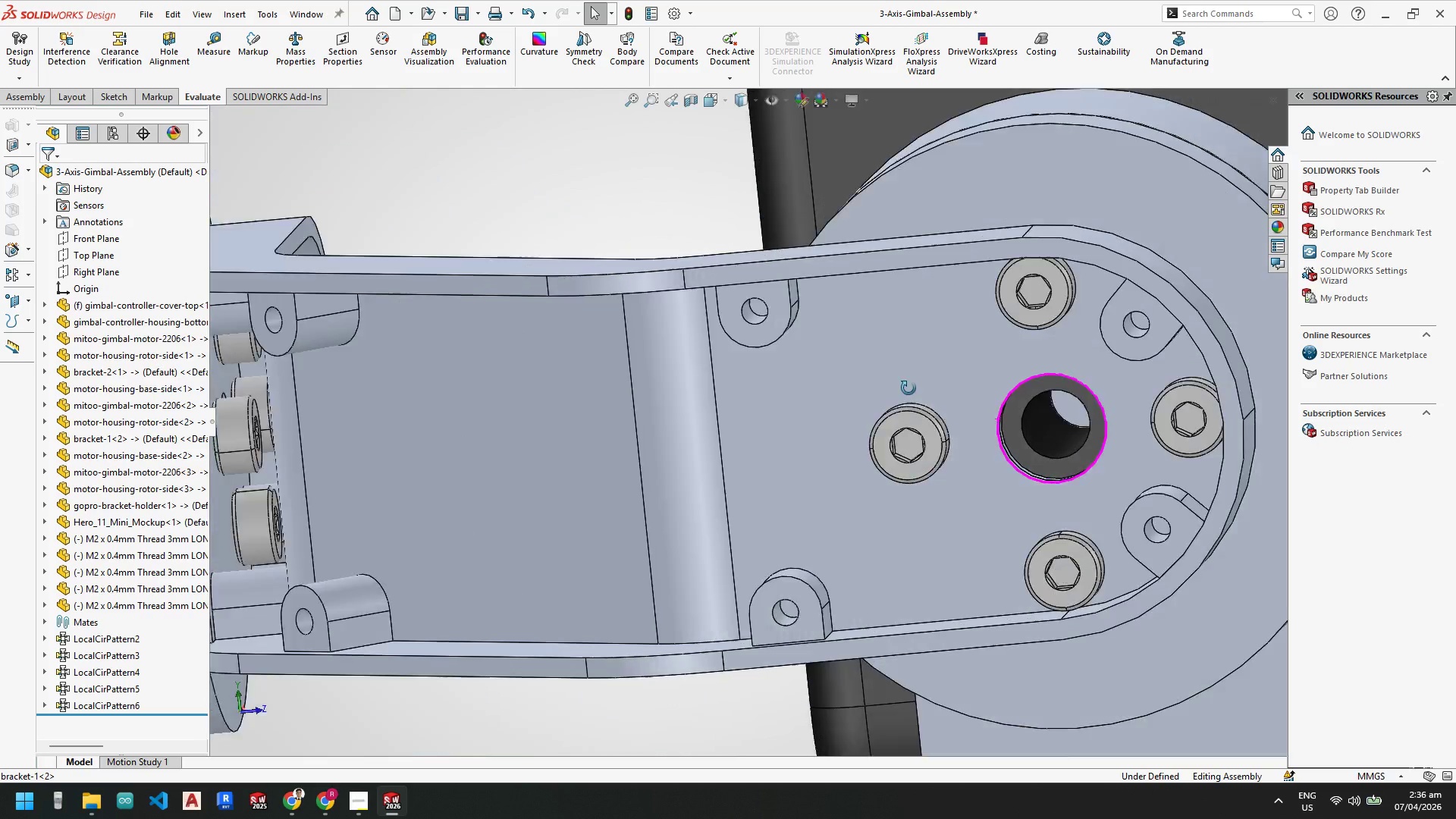 
scroll: coordinate [924, 441], scroll_direction: up, amount: 9.0
 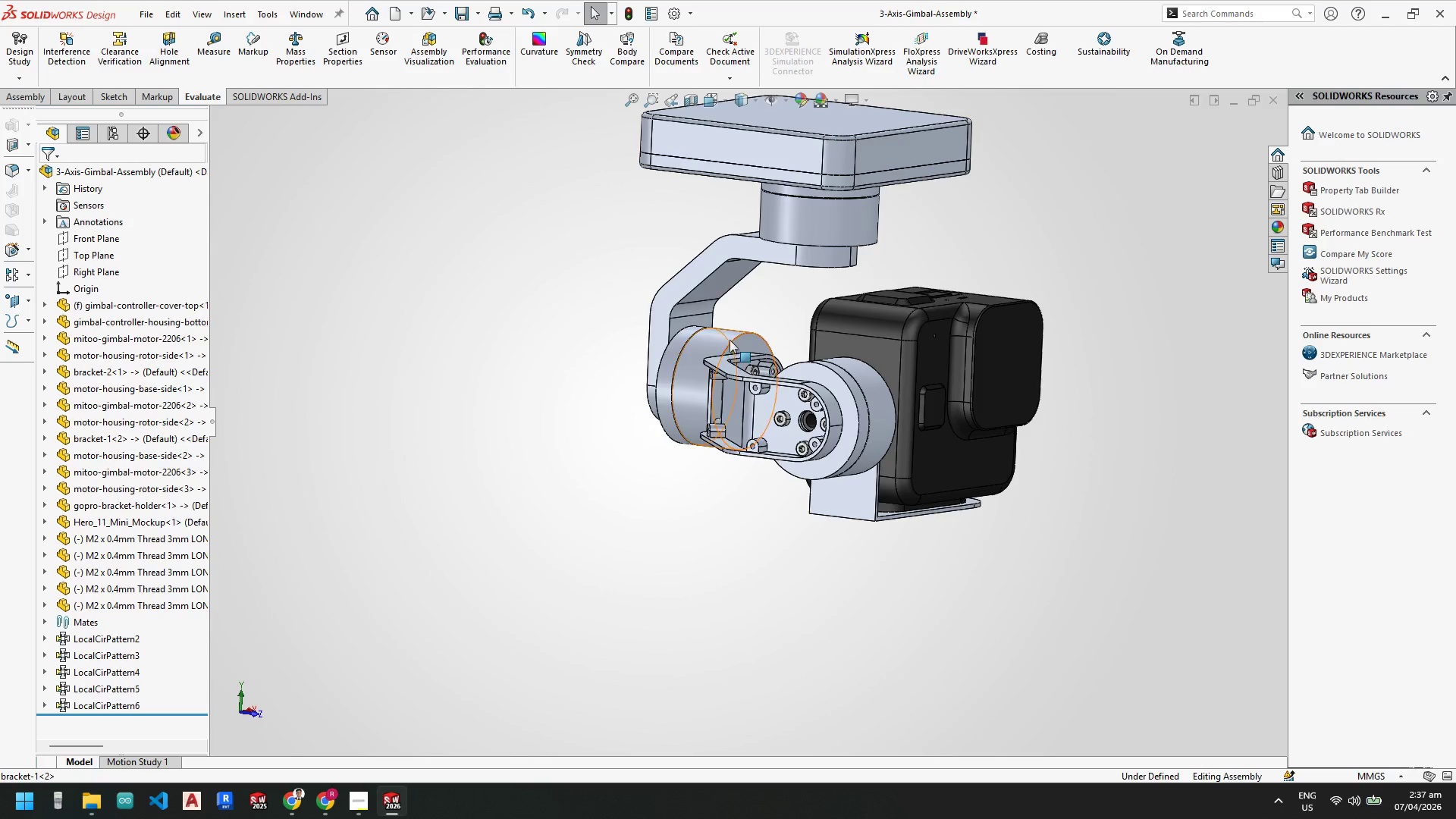 
left_click([37, 97])
 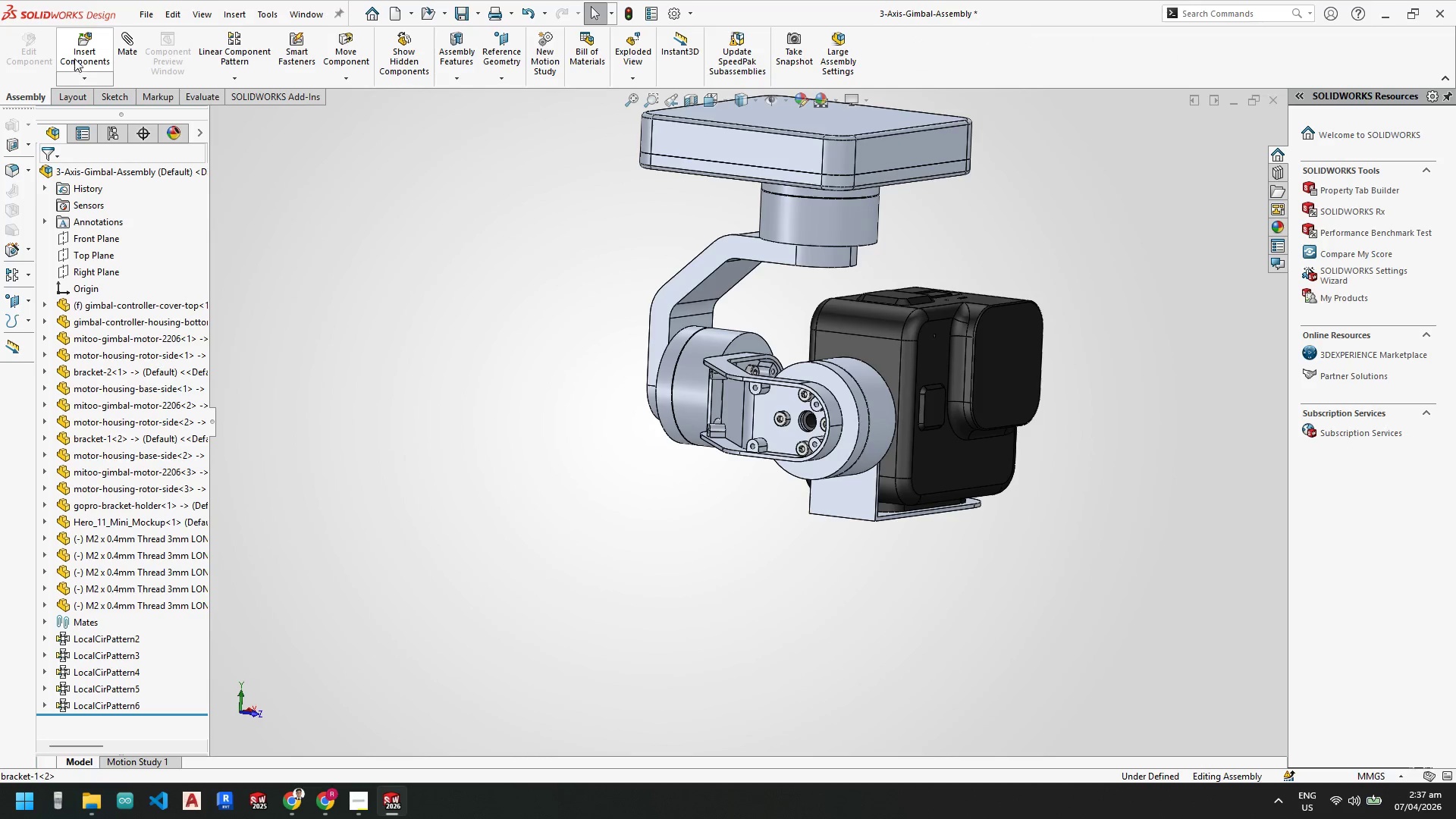 
left_click([75, 56])
 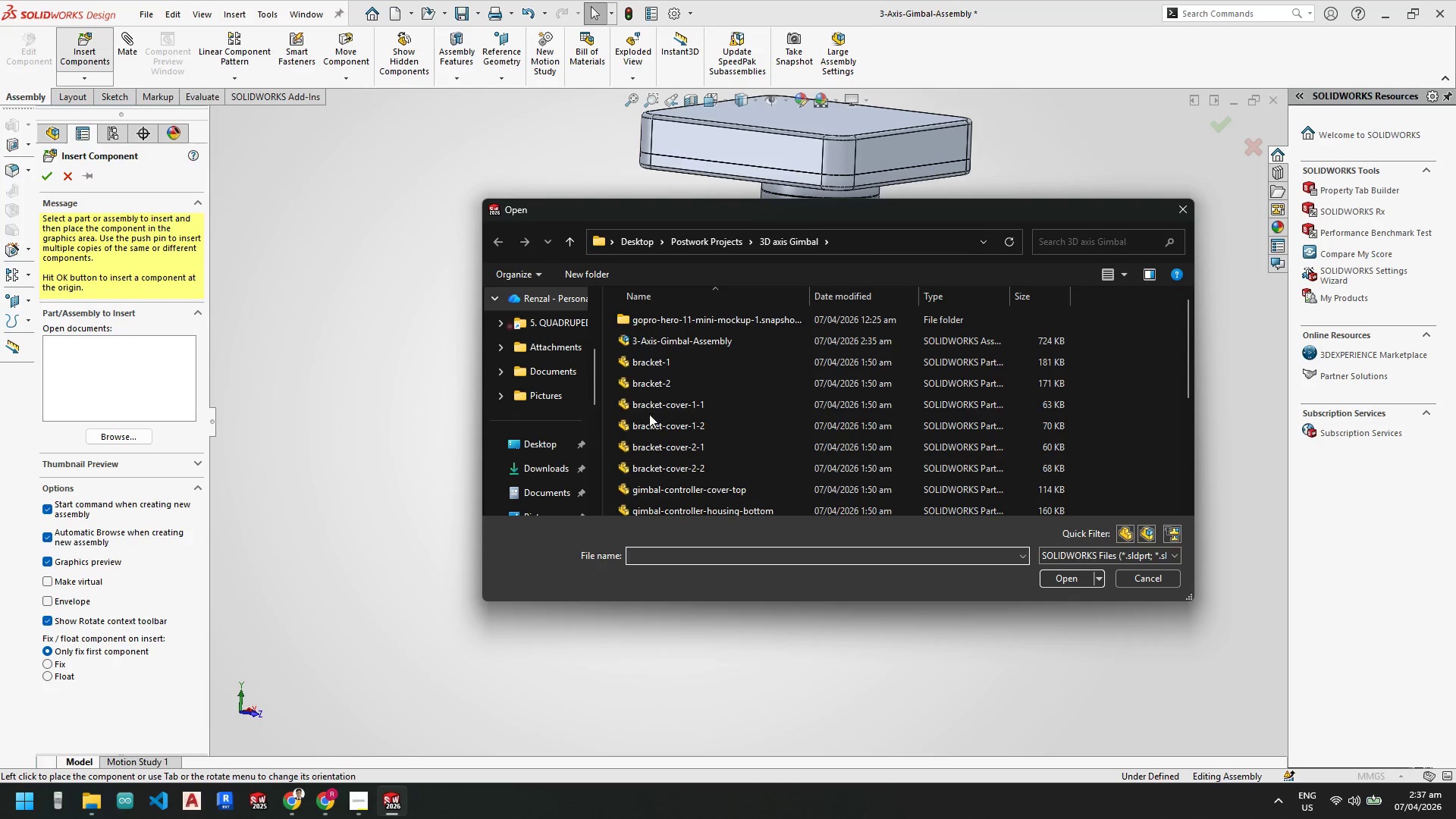 
scroll: coordinate [736, 405], scroll_direction: down, amount: 1.0
 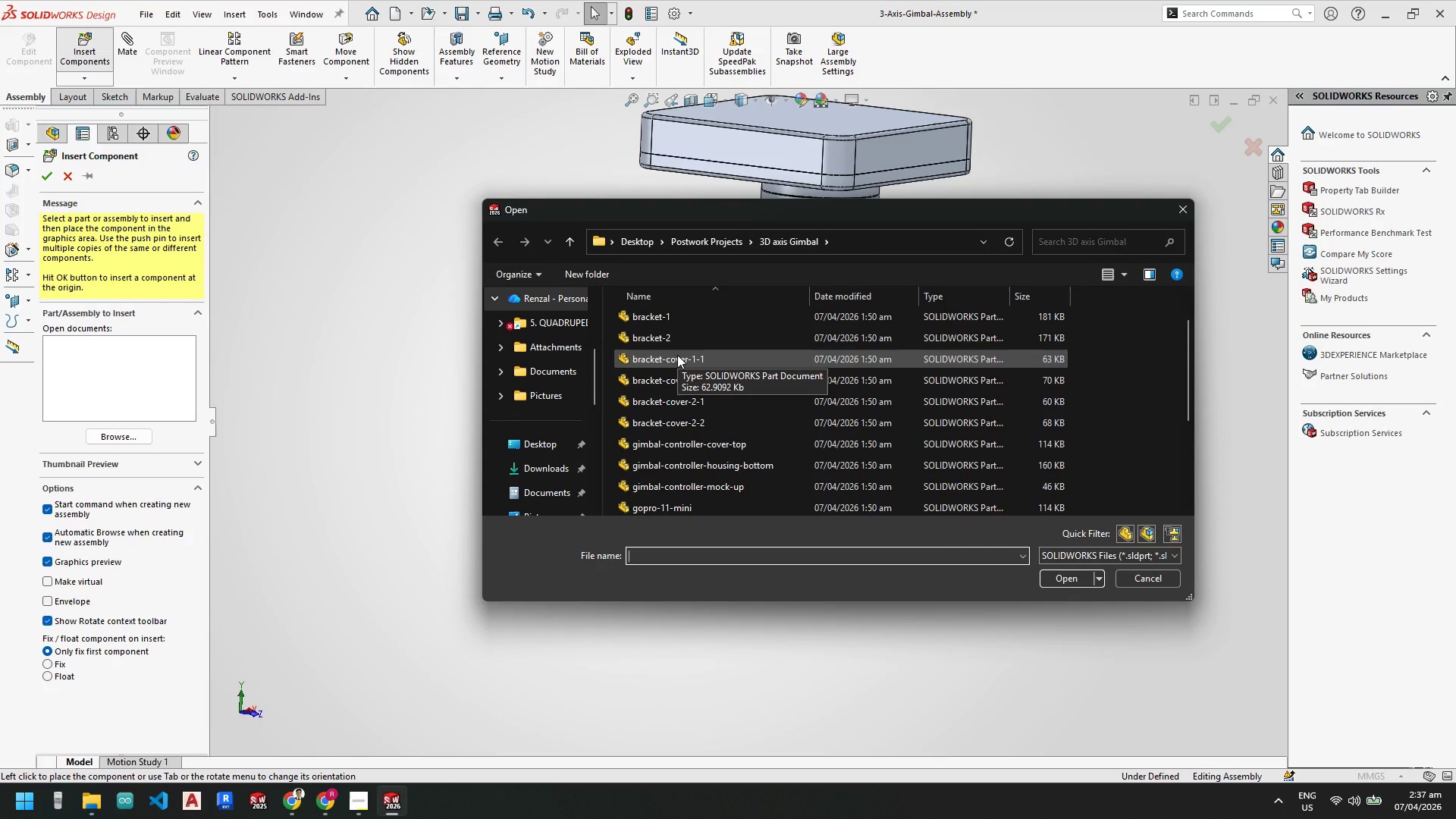 
double_click([677, 355])
 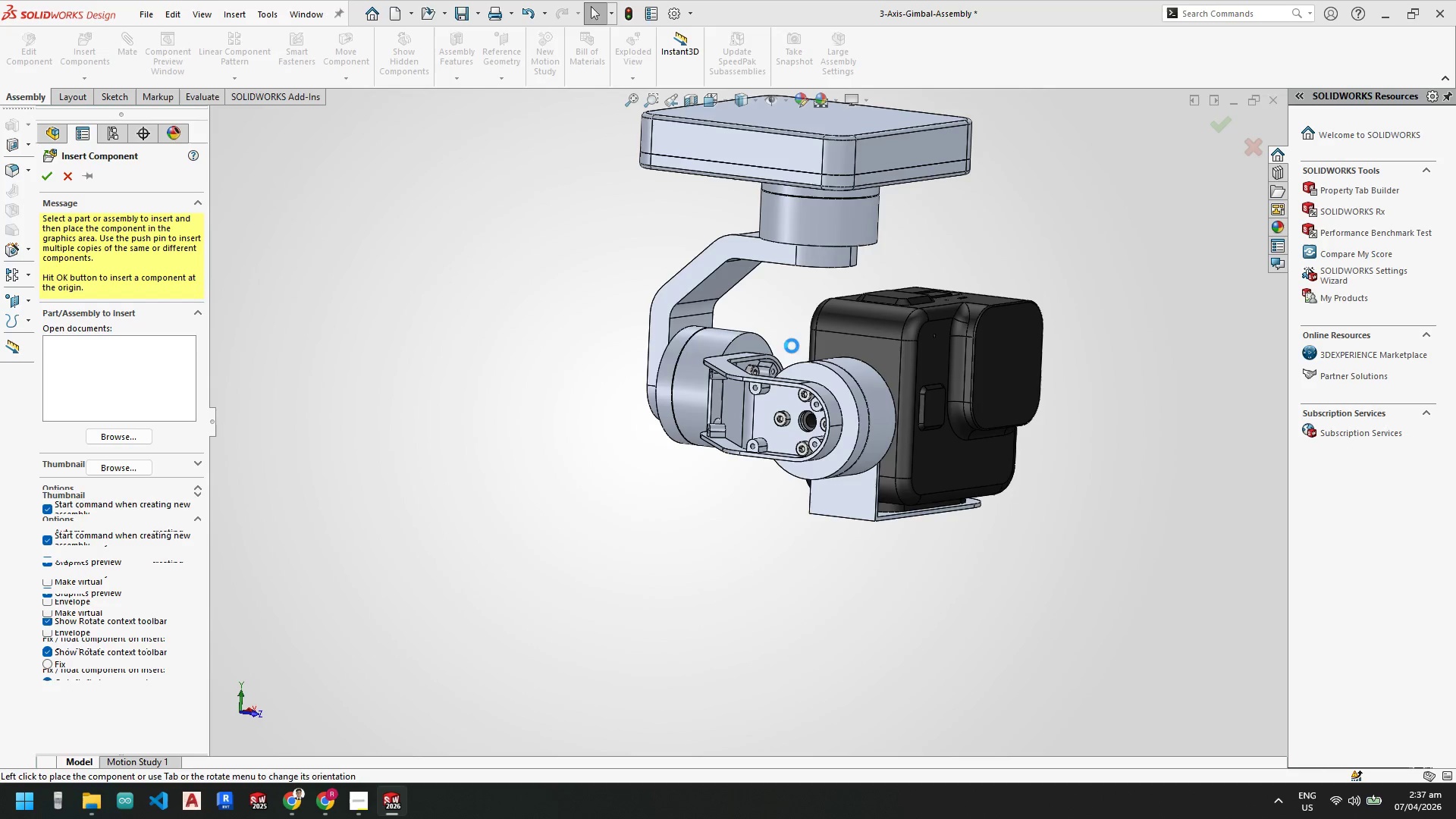 
scroll: coordinate [786, 349], scroll_direction: down, amount: 3.0
 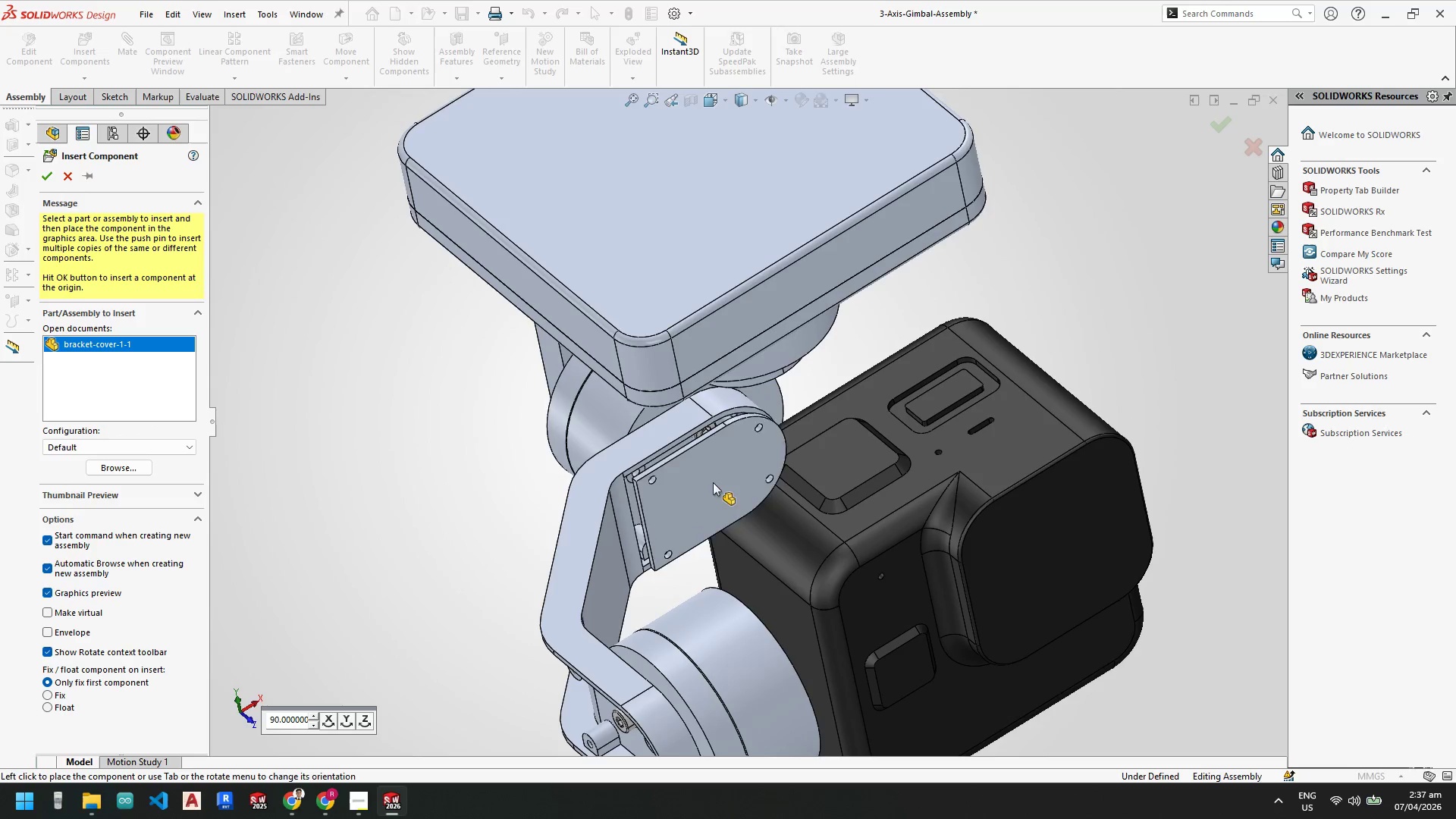 
left_click([693, 508])
 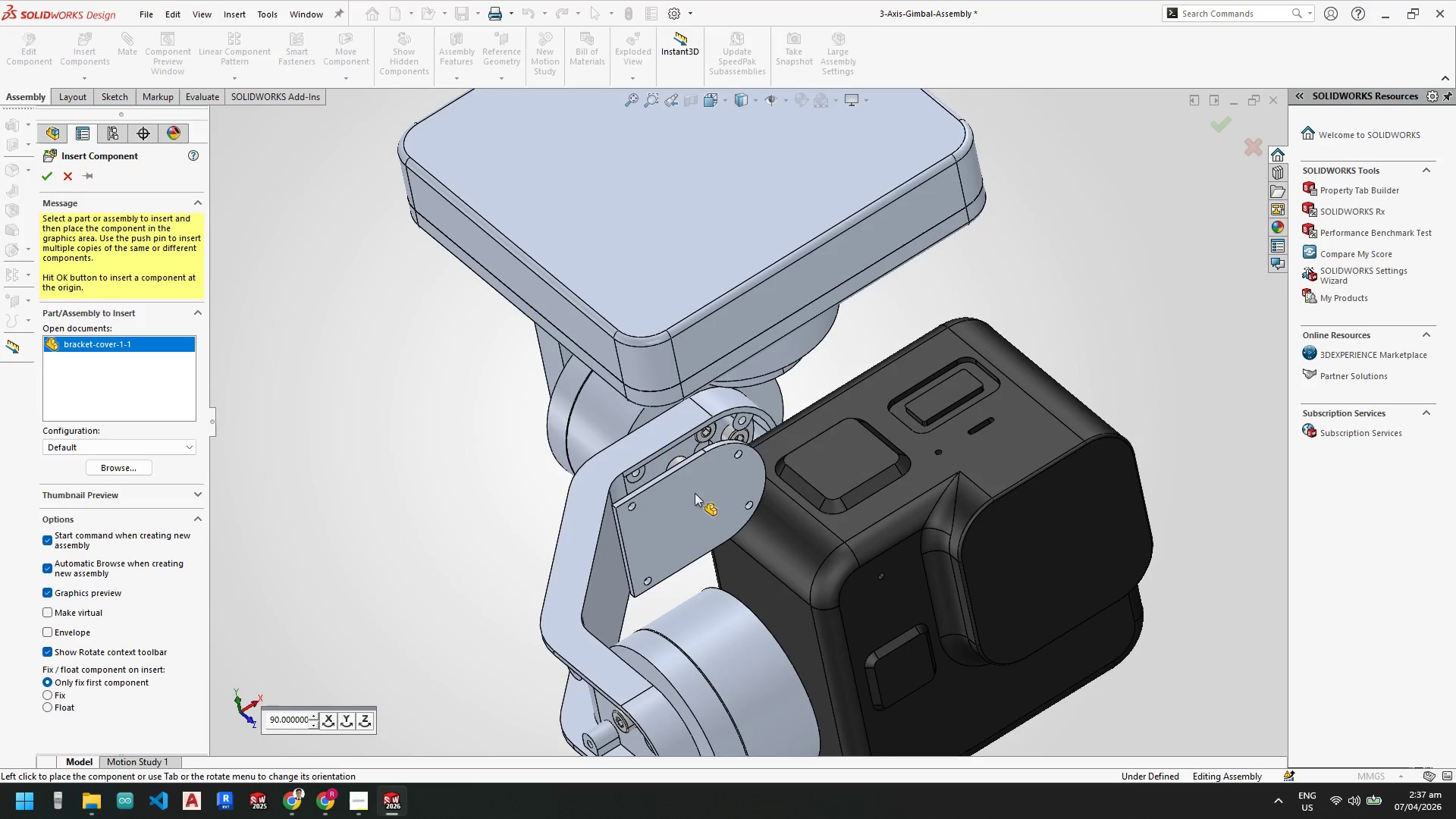 
scroll: coordinate [749, 427], scroll_direction: down, amount: 7.0
 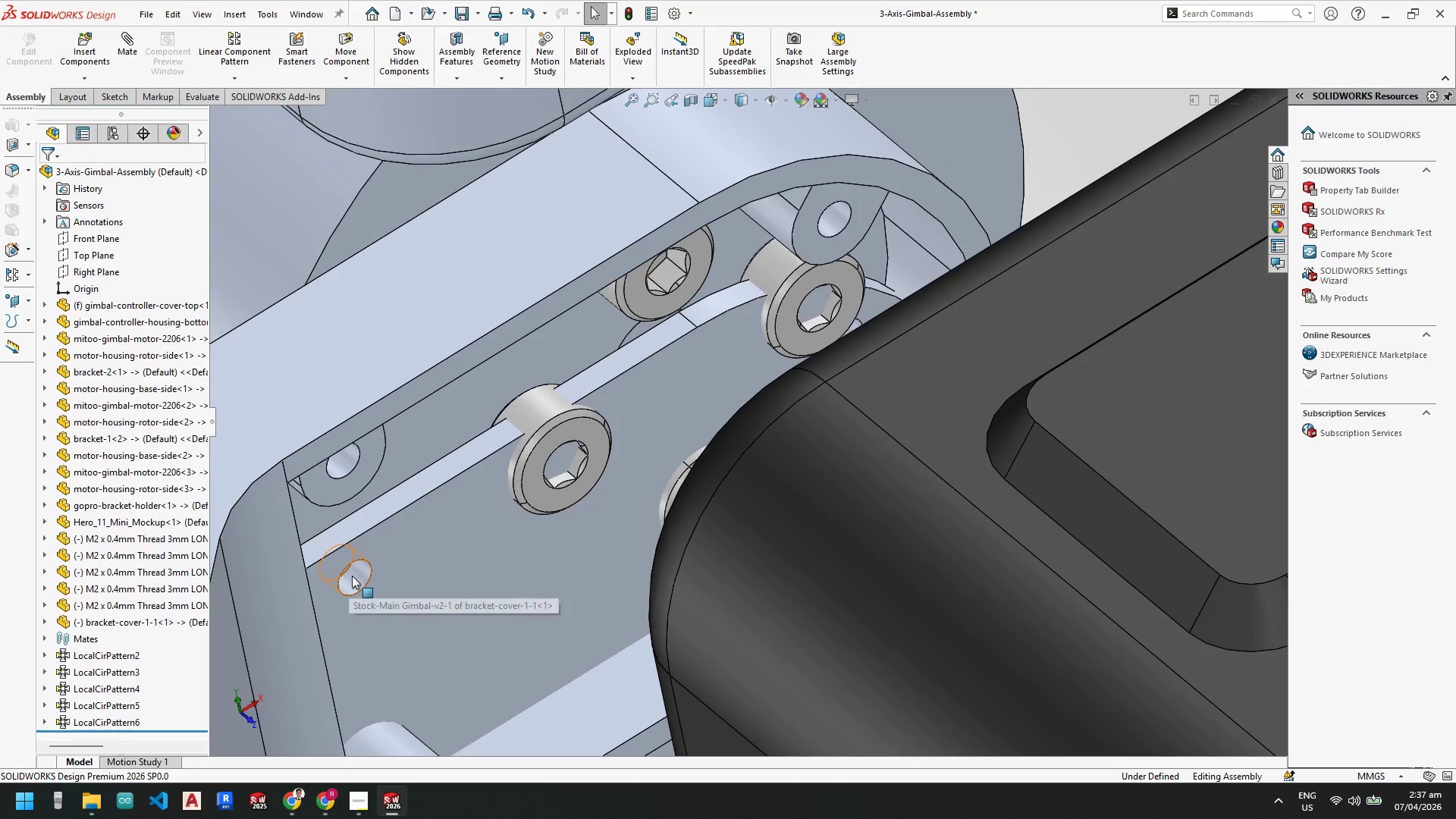 
left_click_drag(start_coordinate=[355, 574], to_coordinate=[416, 562])
 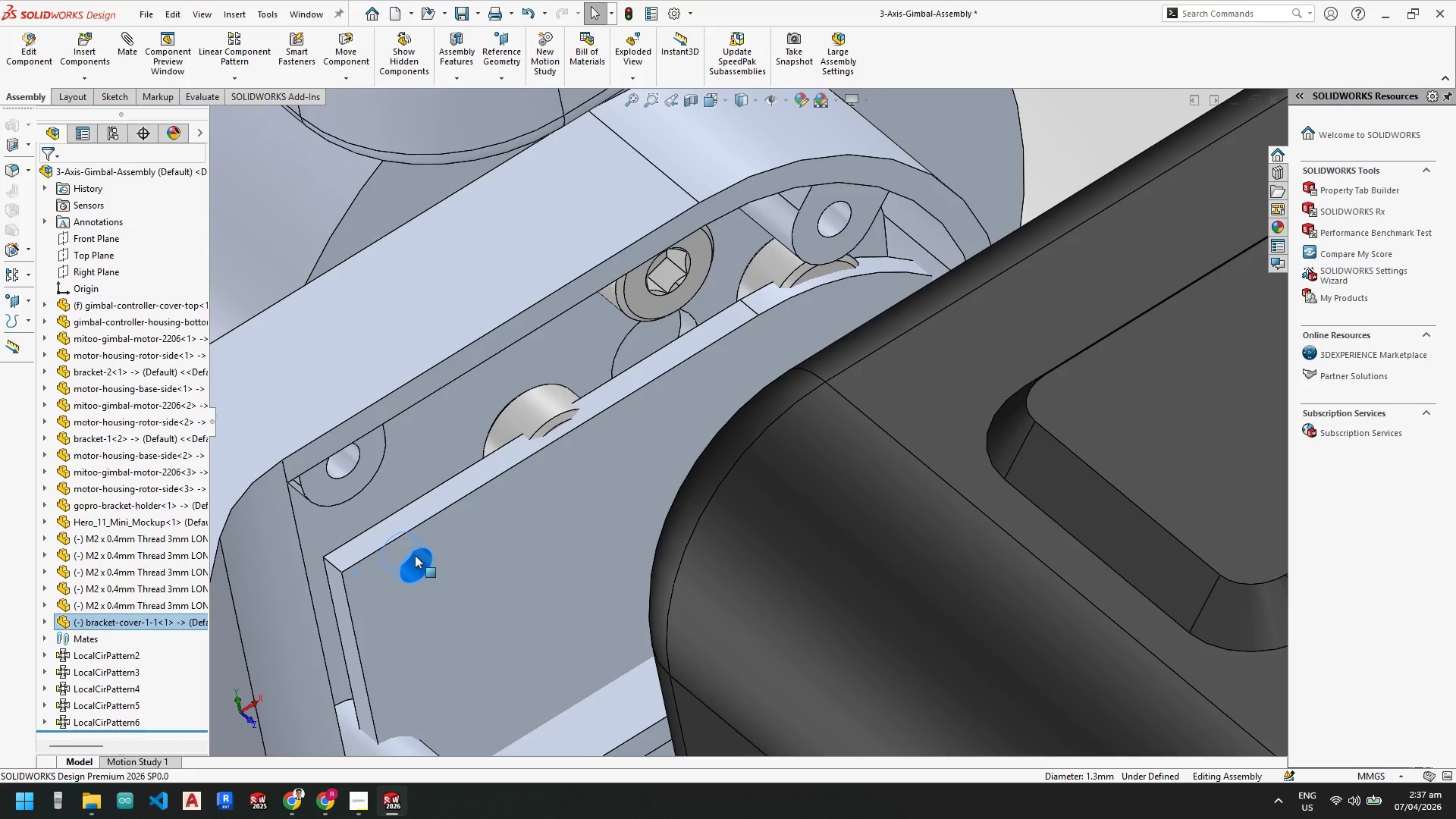 
scroll: coordinate [410, 556], scroll_direction: down, amount: 1.0
 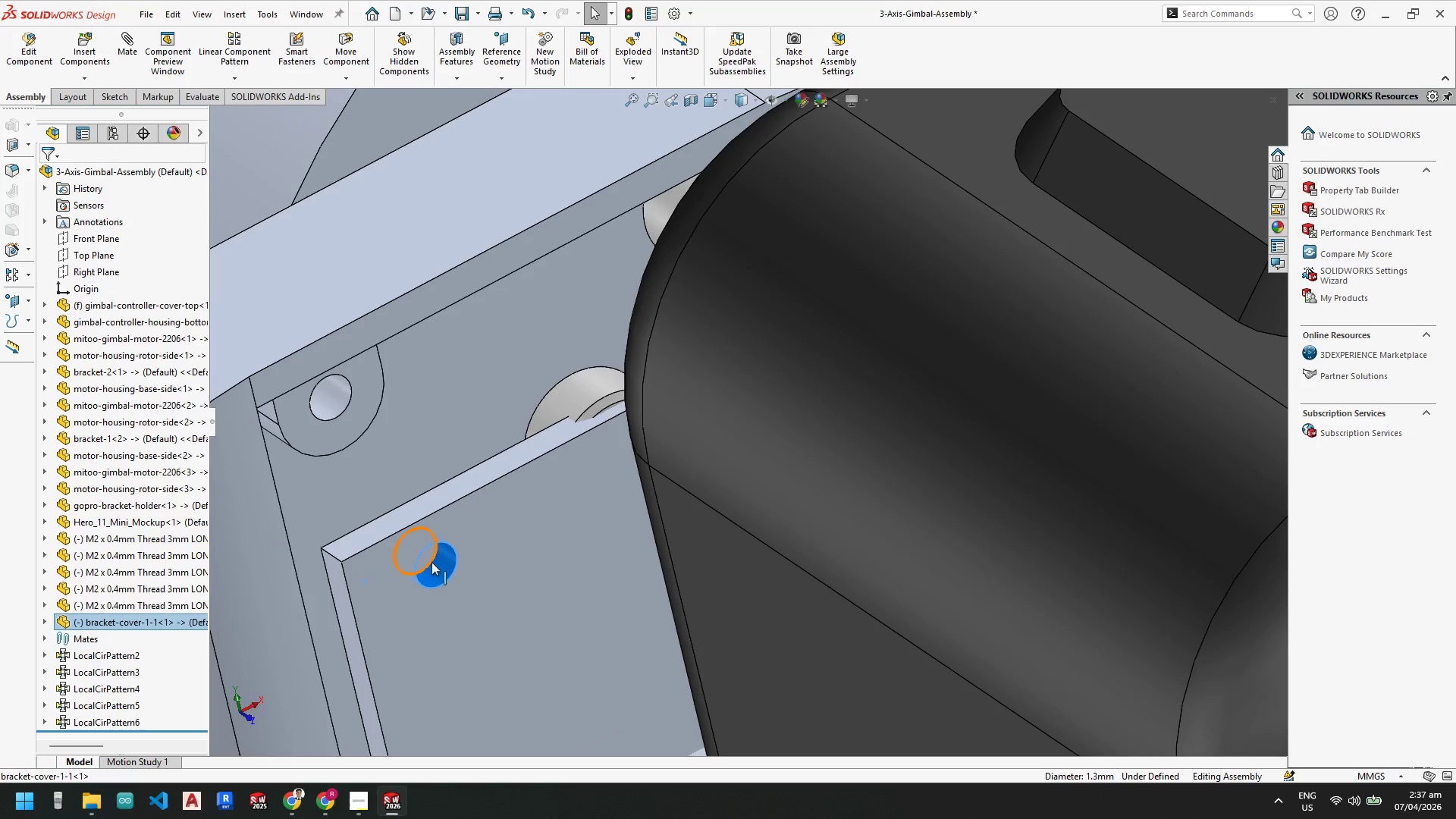 
left_click([431, 563])
 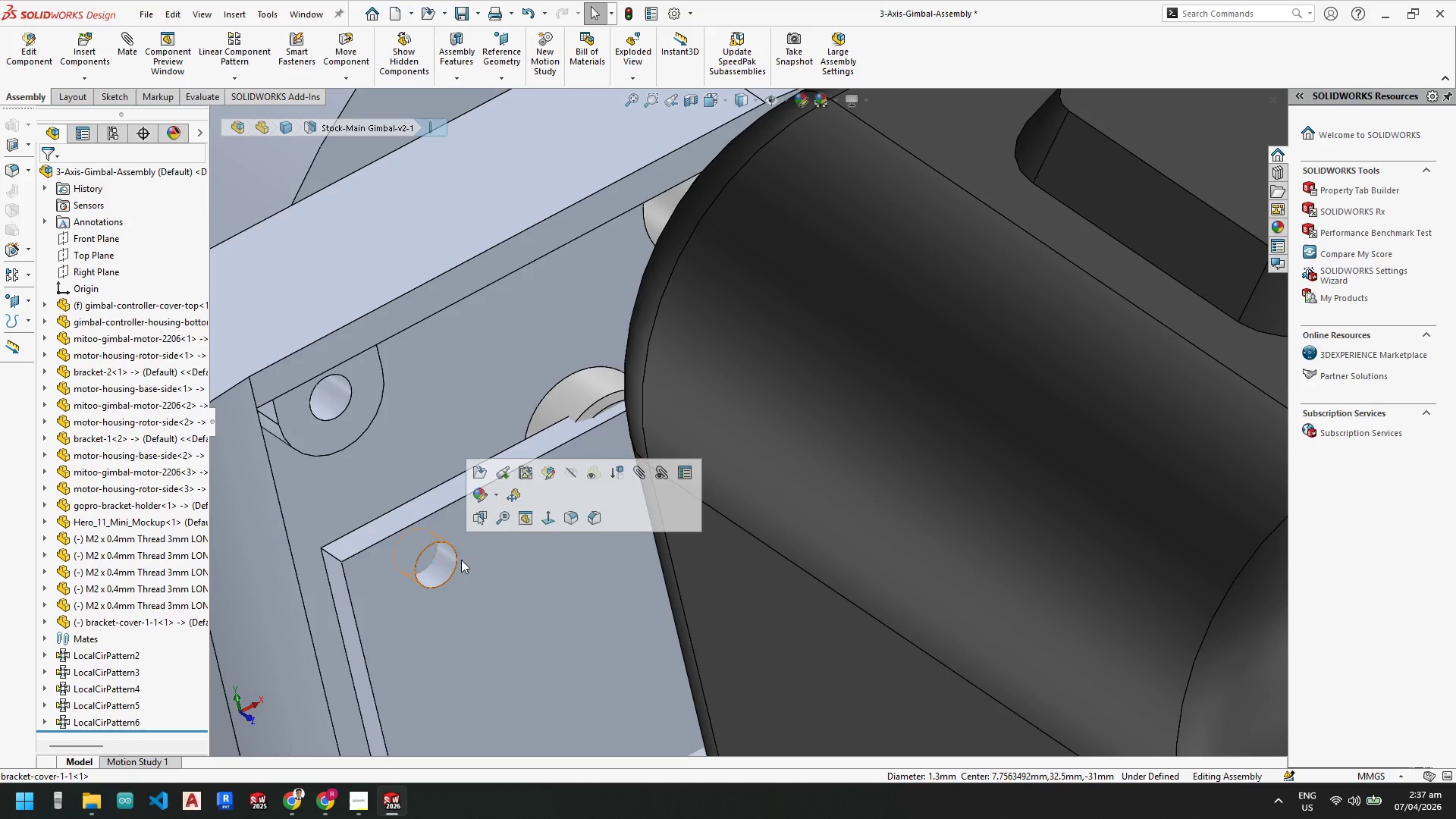 
key(Escape)
 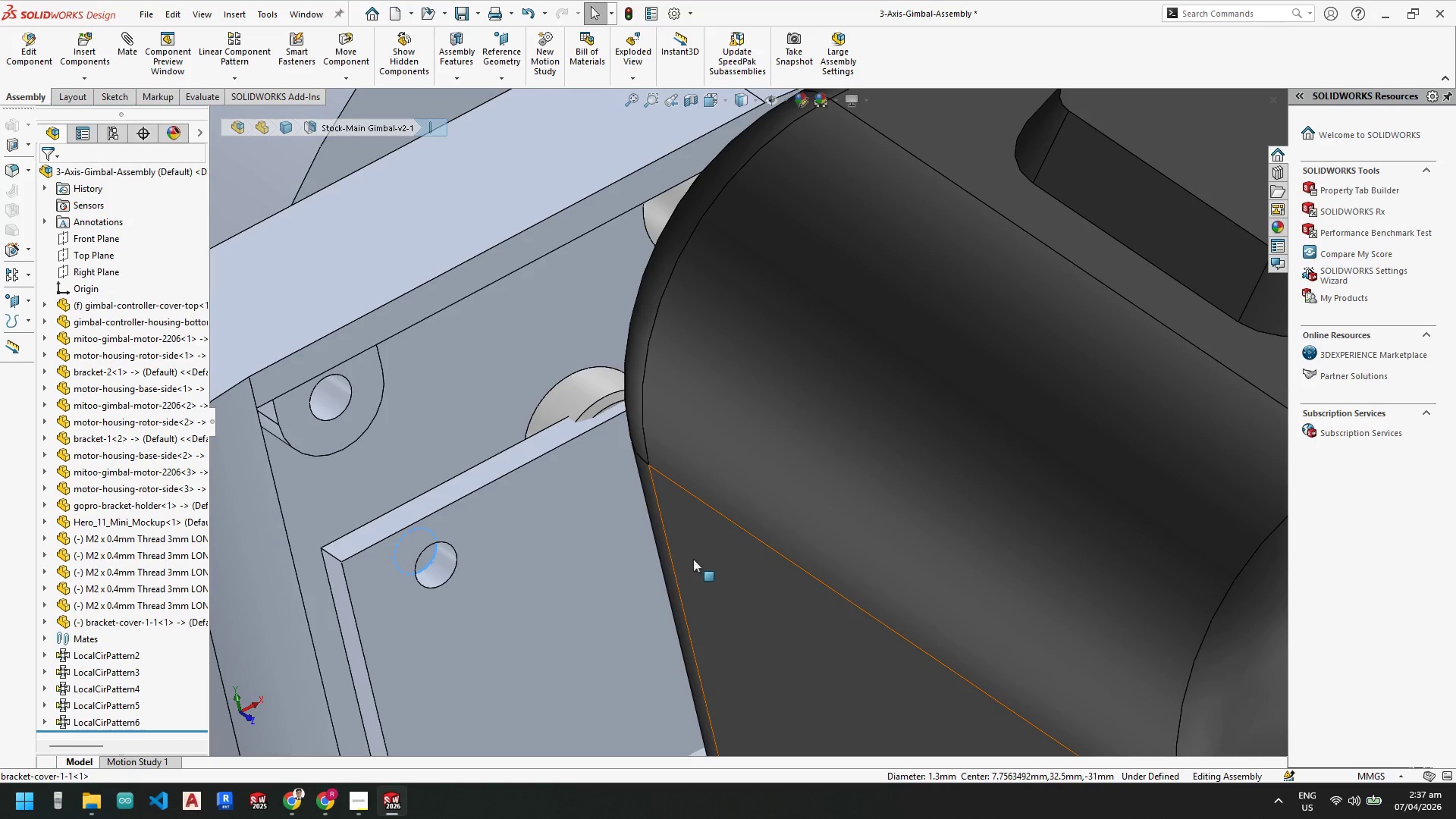 
key(Escape)
 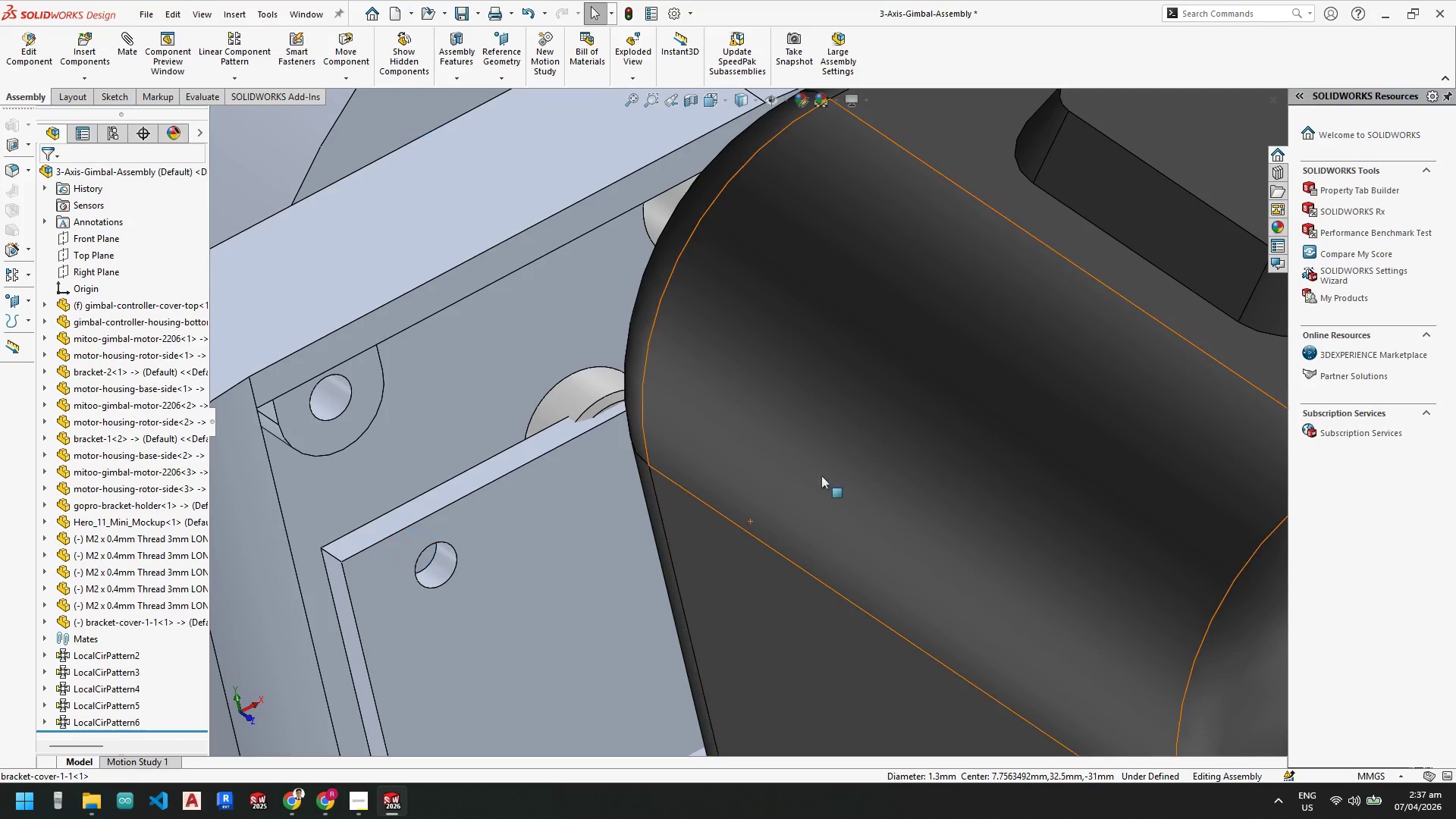 
right_click([828, 466])
 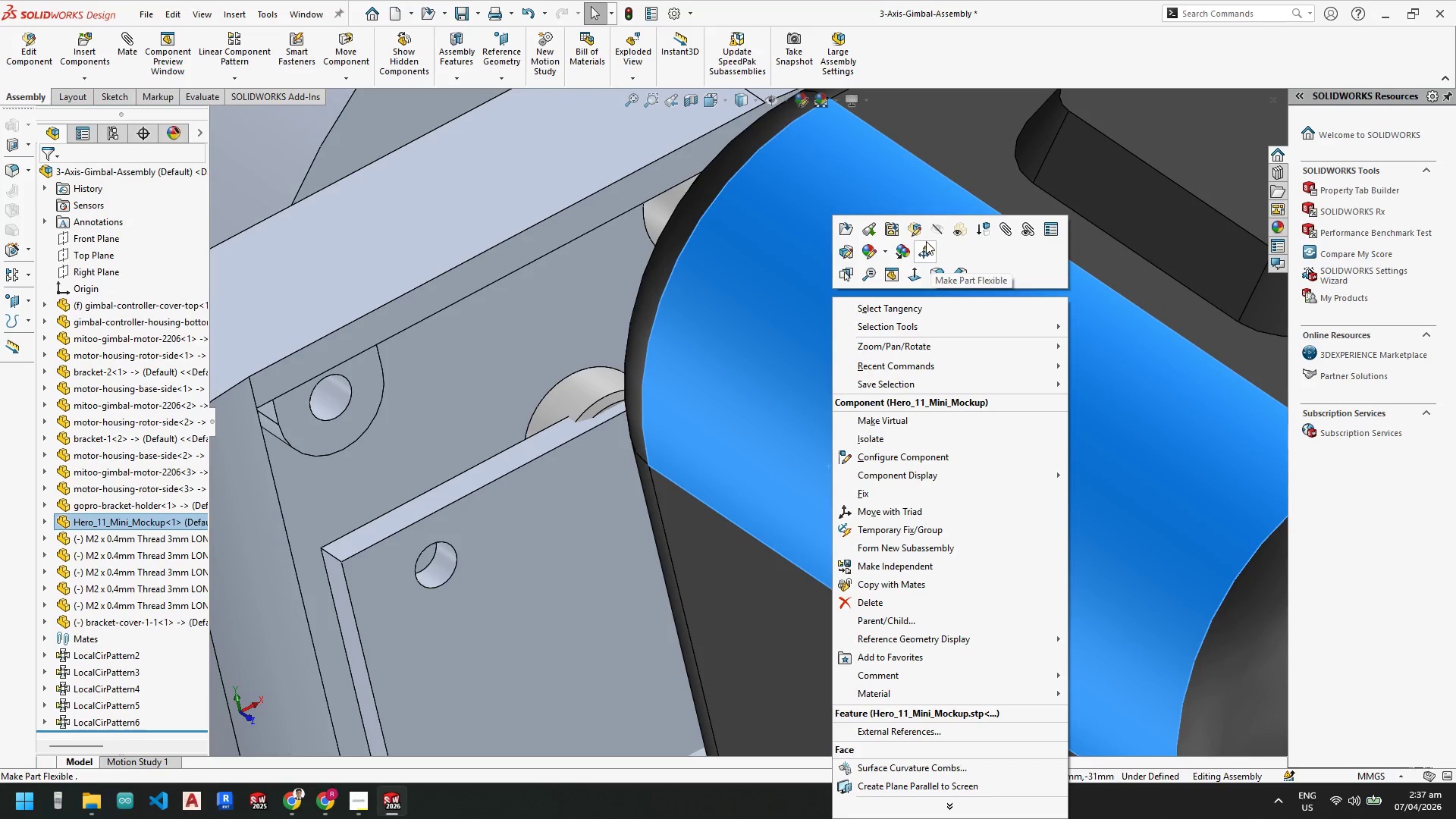 
left_click([935, 234])
 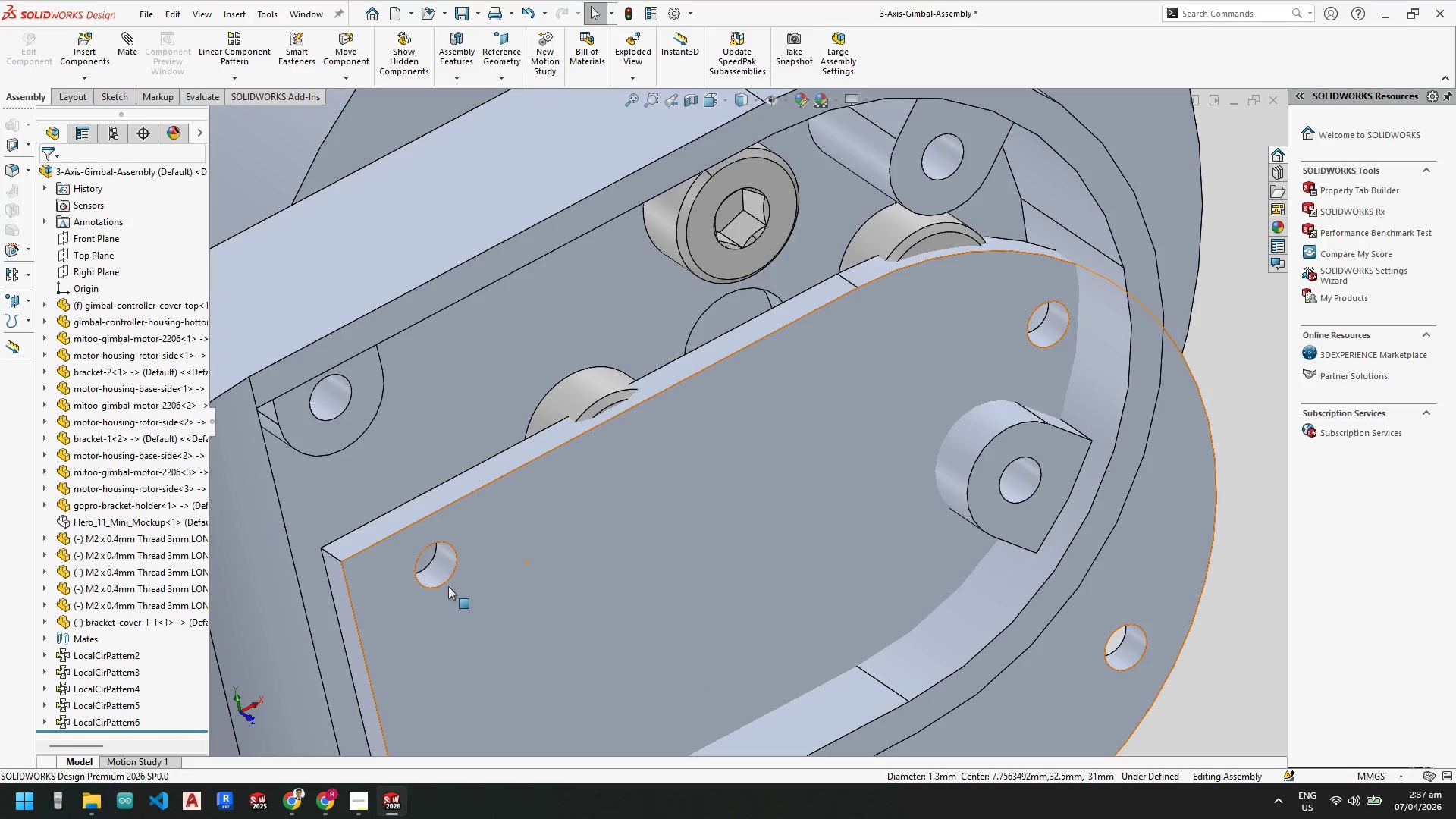 
key(Escape)
 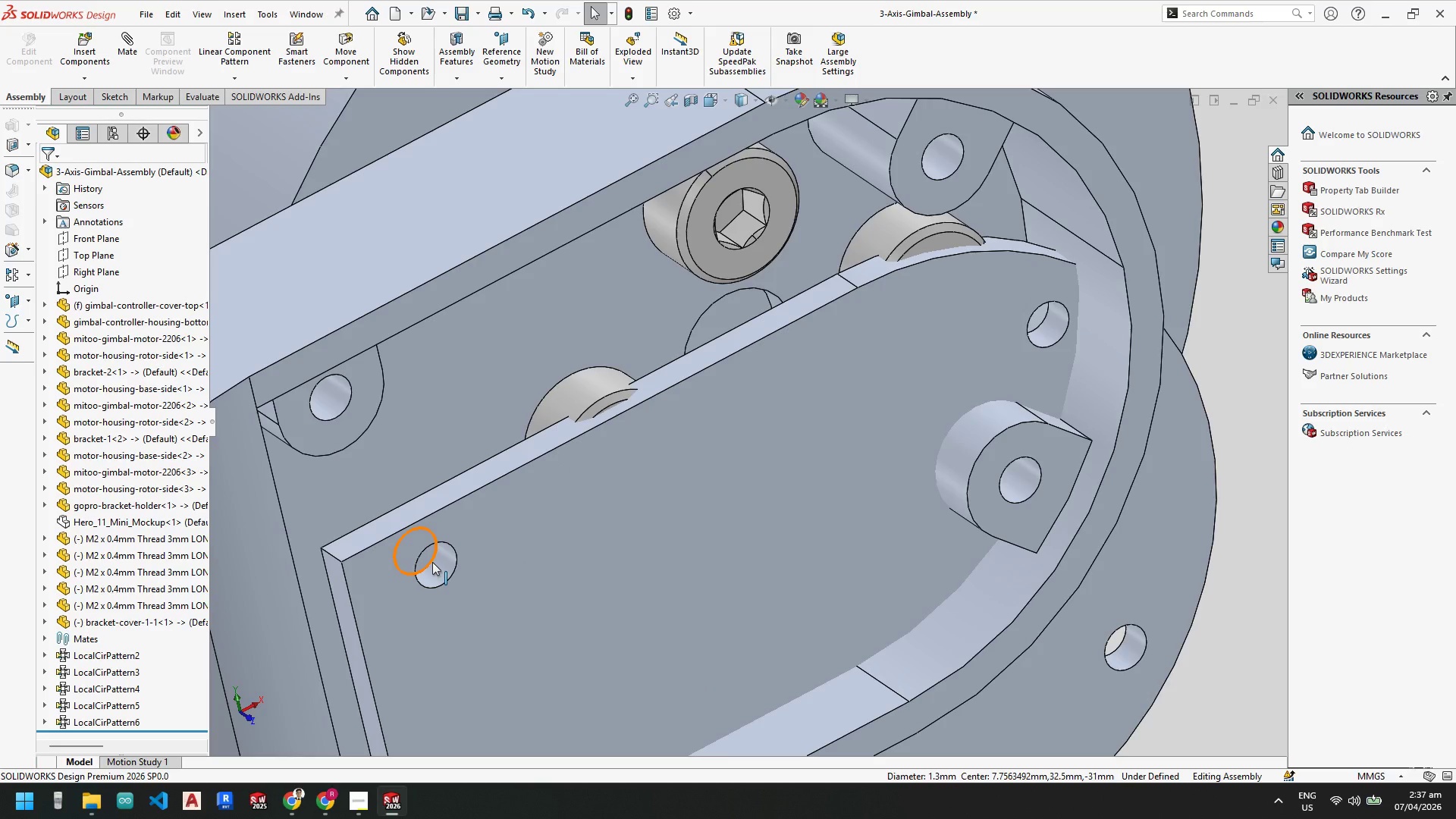 
left_click([432, 562])
 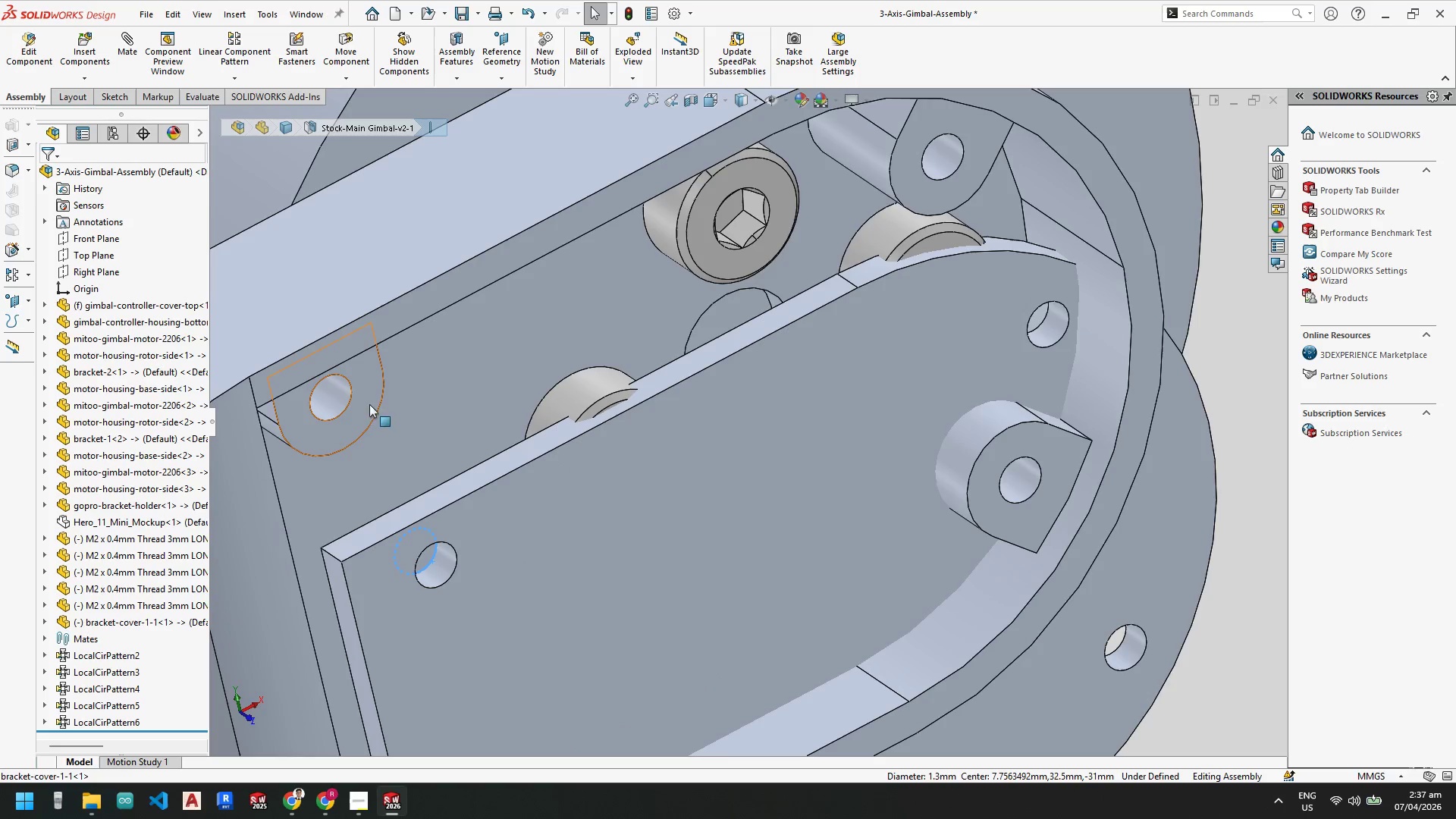 
hold_key(key=ControlLeft, duration=1.05)
left_click([350, 406])
 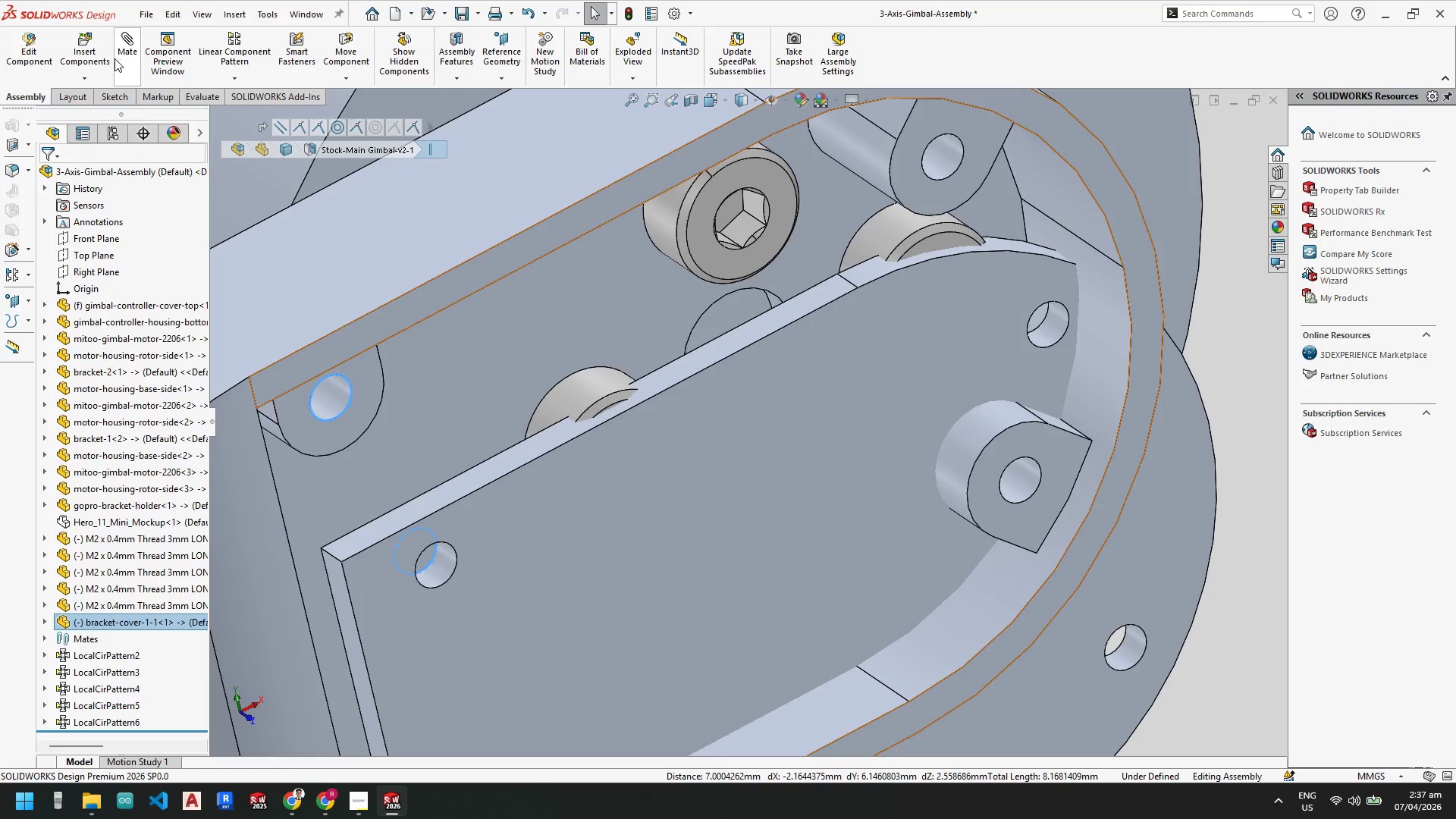 
left_click([130, 51])
 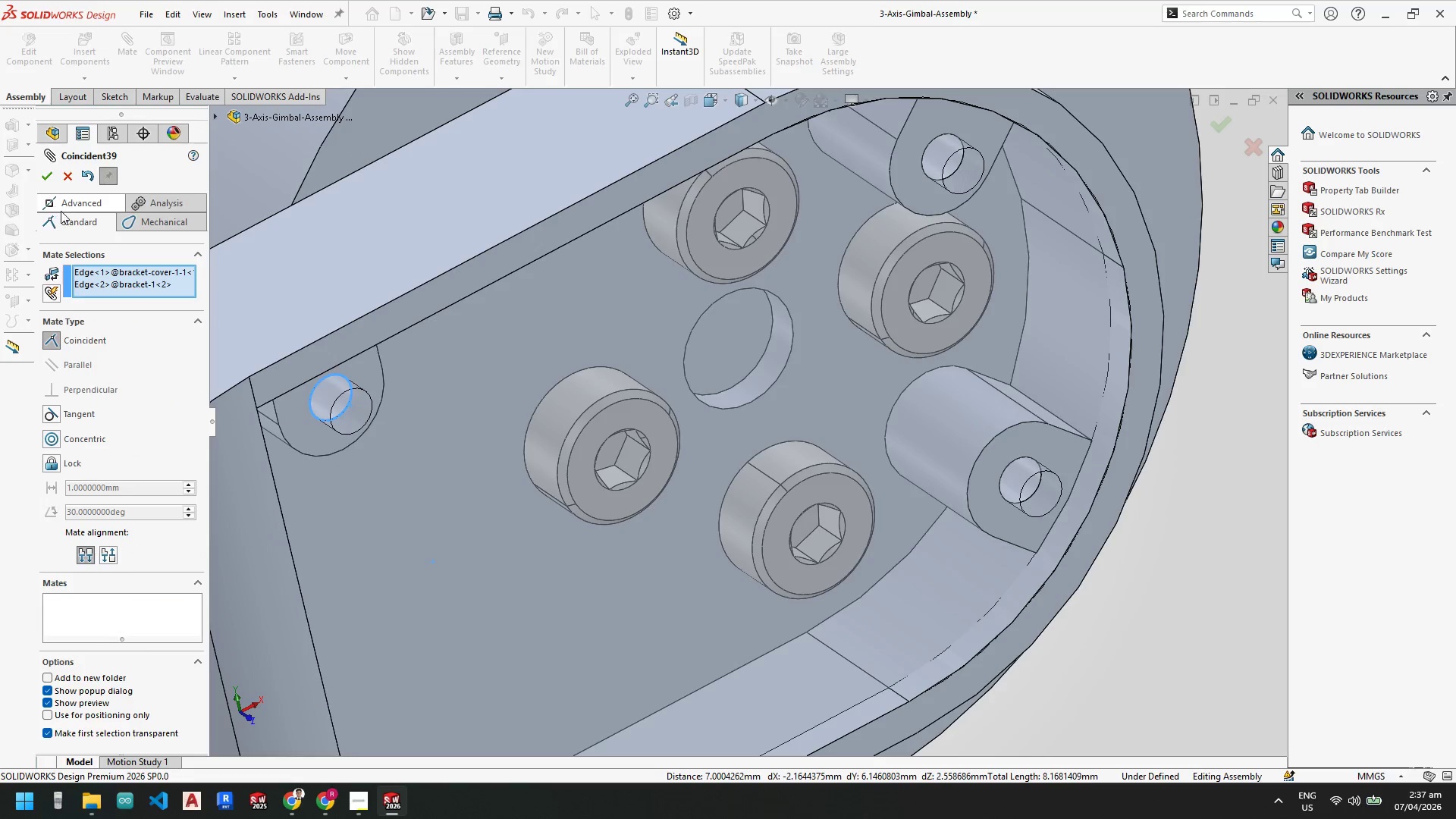 
left_click([48, 180])
 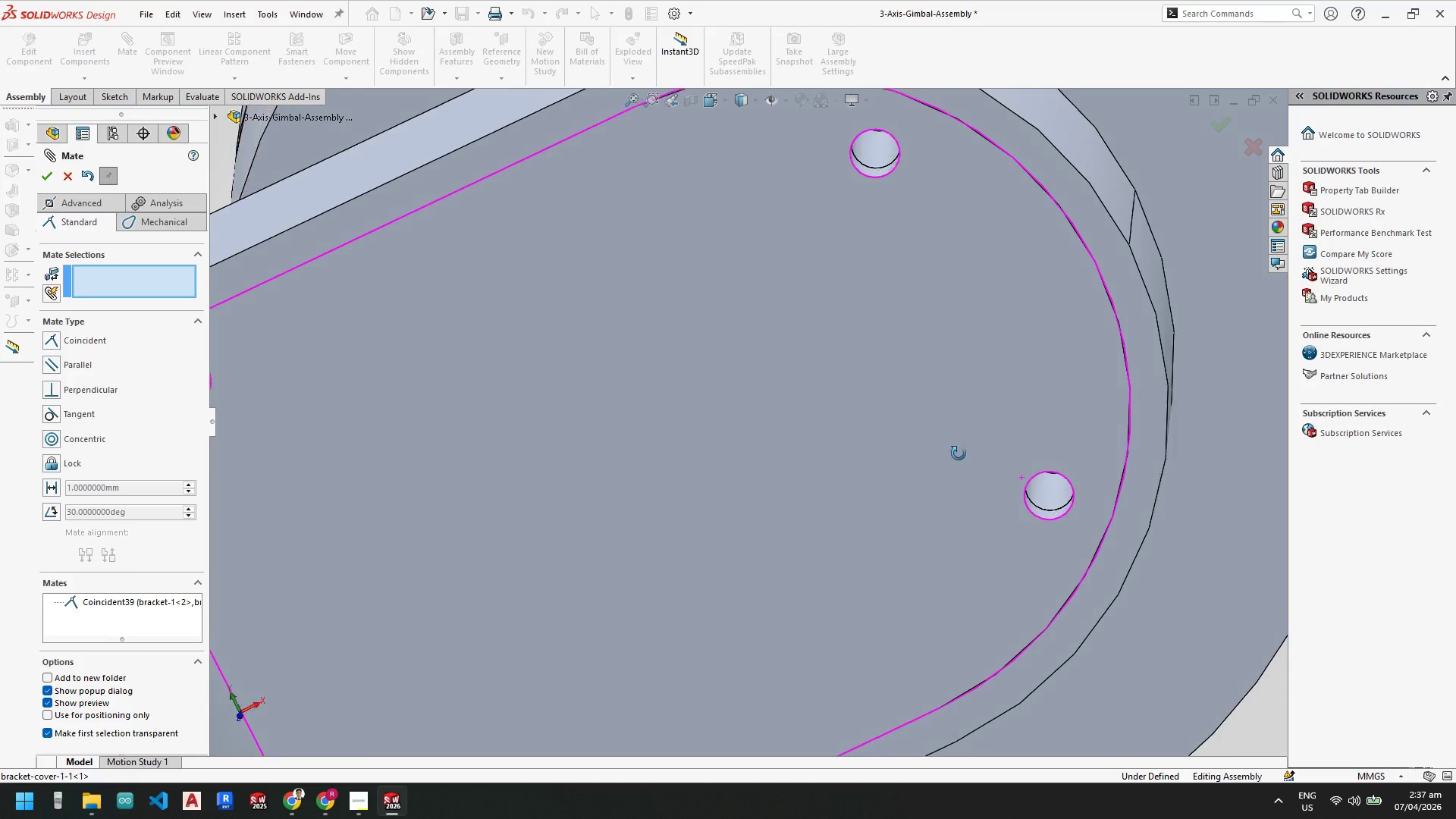 
scroll: coordinate [1004, 457], scroll_direction: down, amount: 1.0
 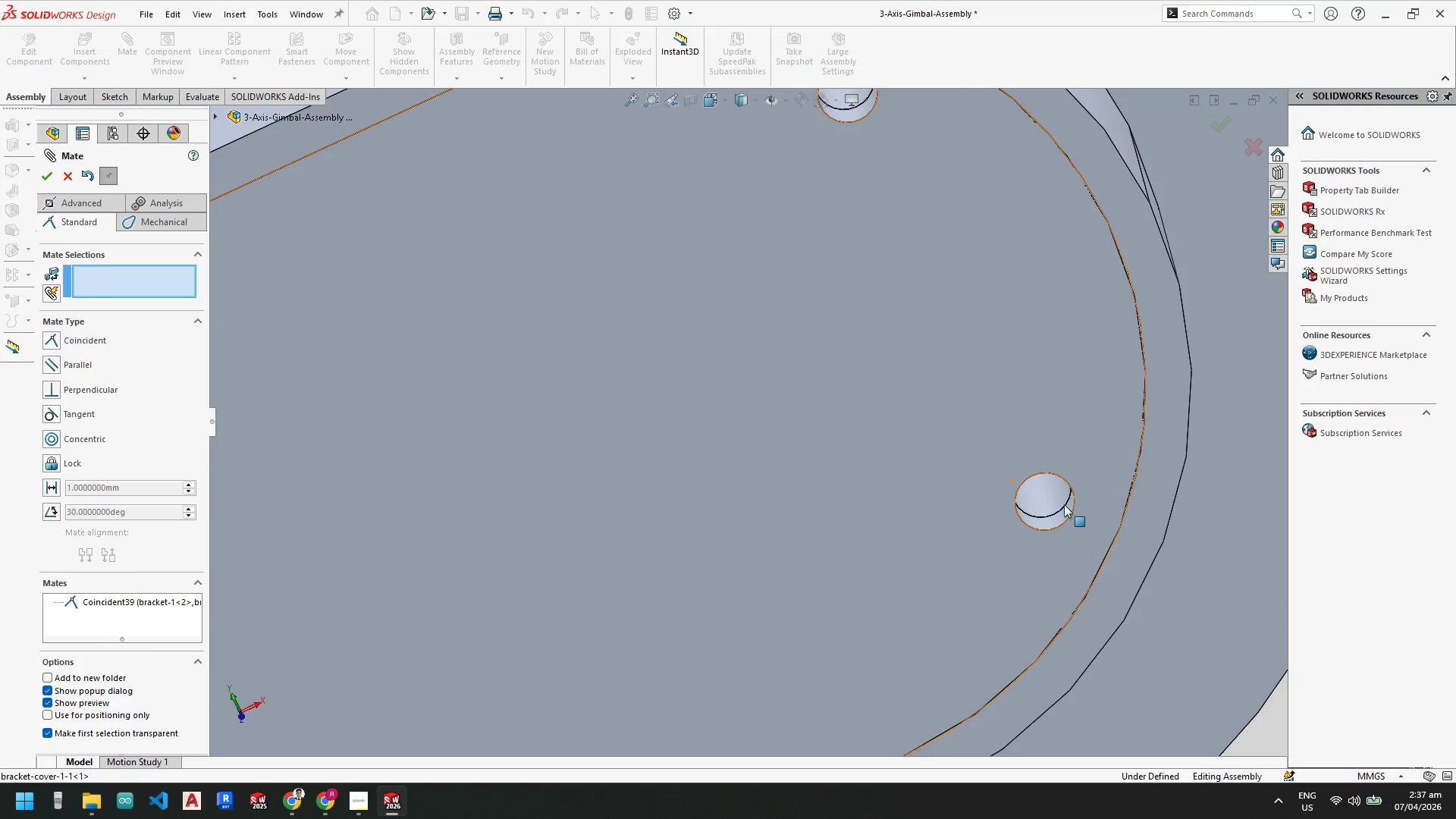 
left_click_drag(start_coordinate=[997, 515], to_coordinate=[1012, 538])
 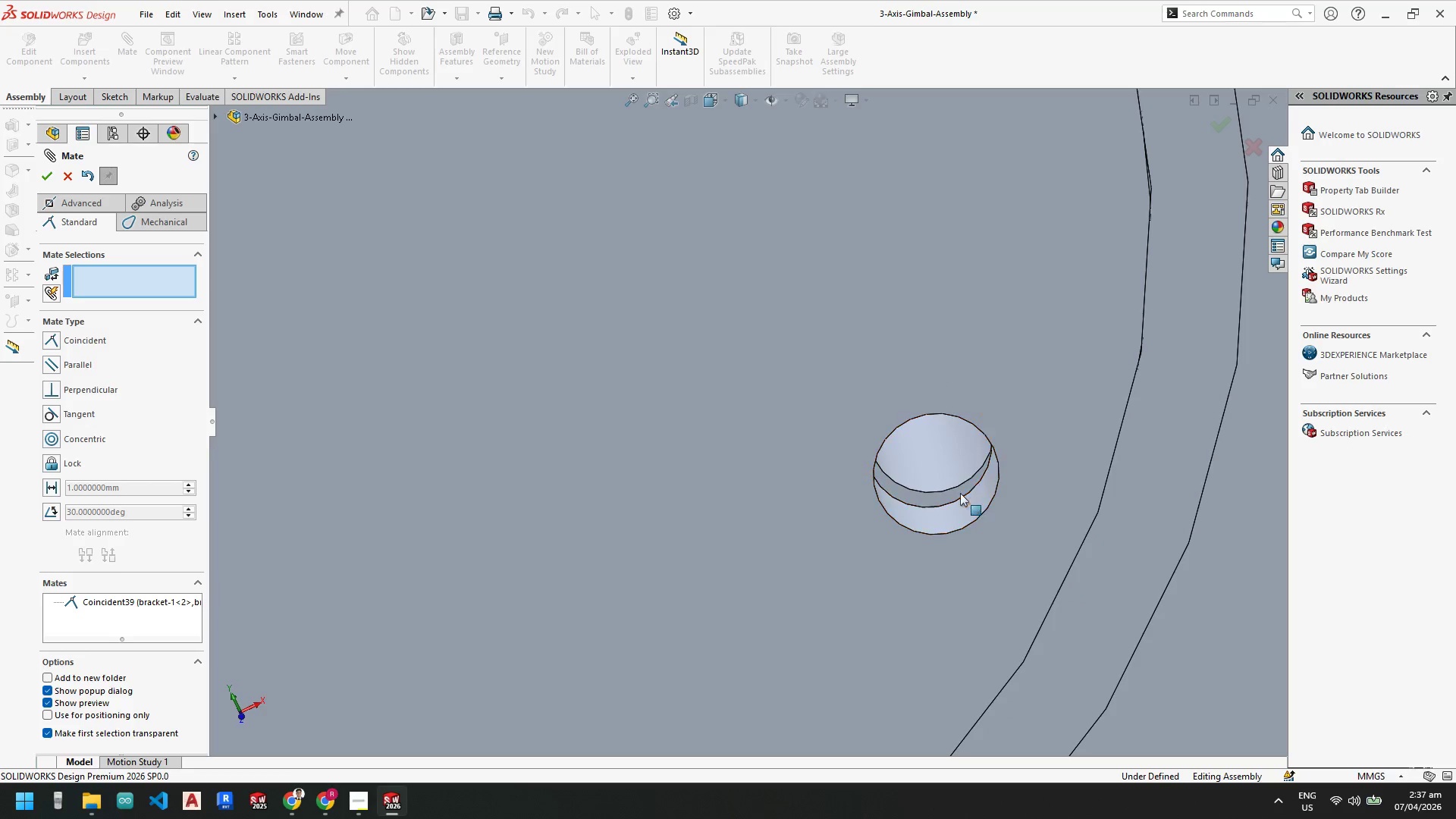 
scroll: coordinate [1062, 519], scroll_direction: down, amount: 4.0
 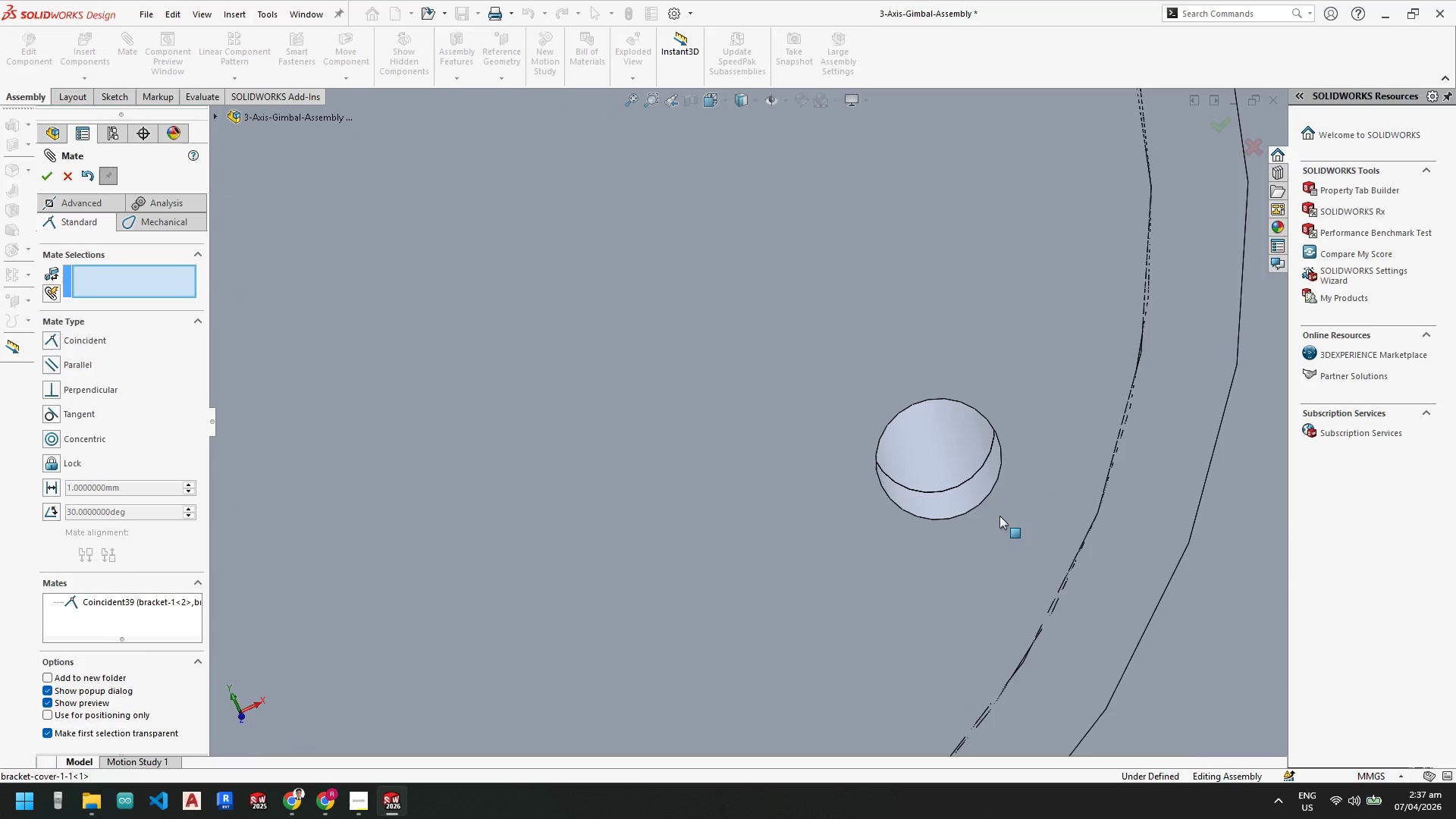 
key(Escape)
 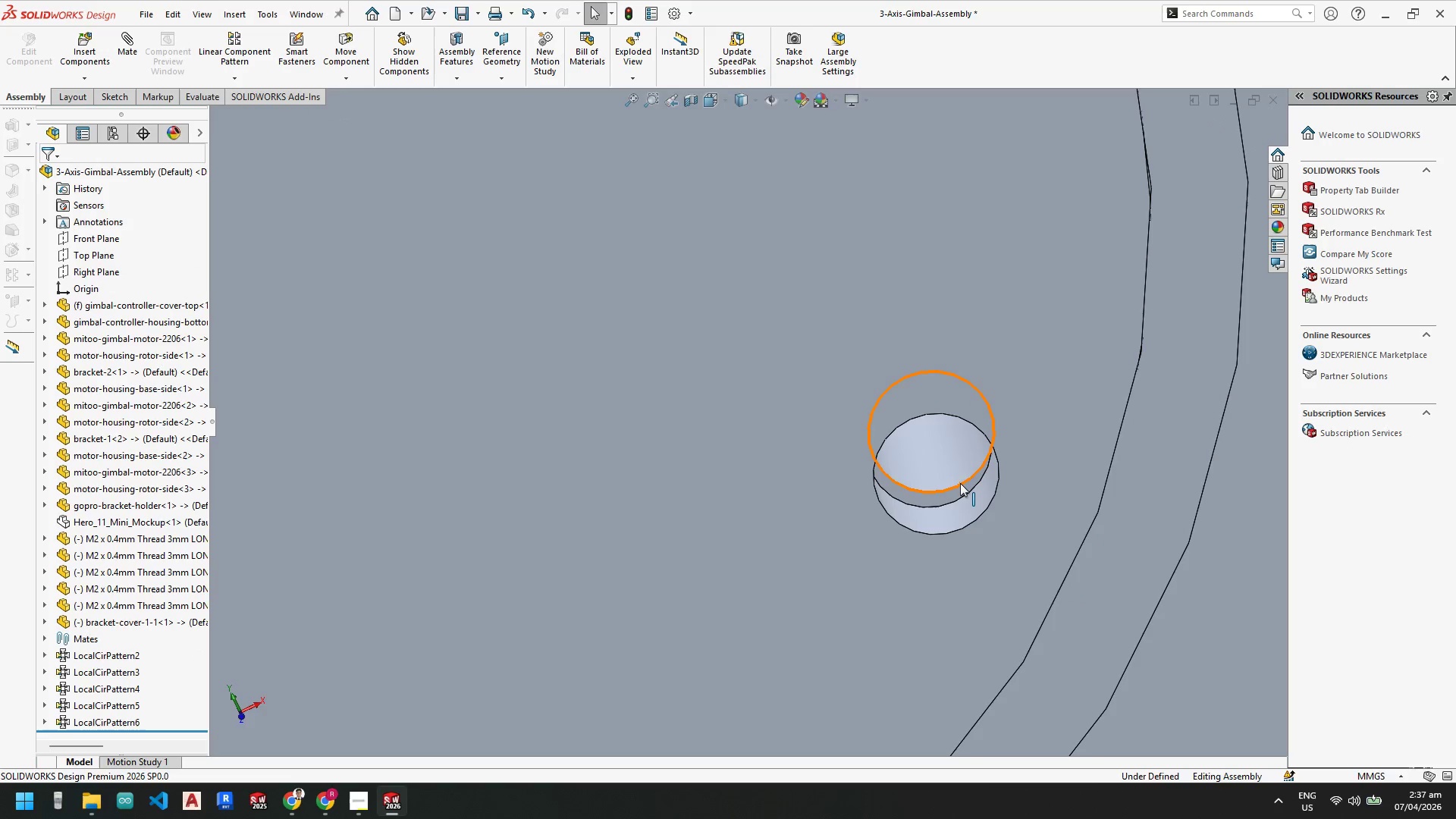 
left_click([960, 483])
 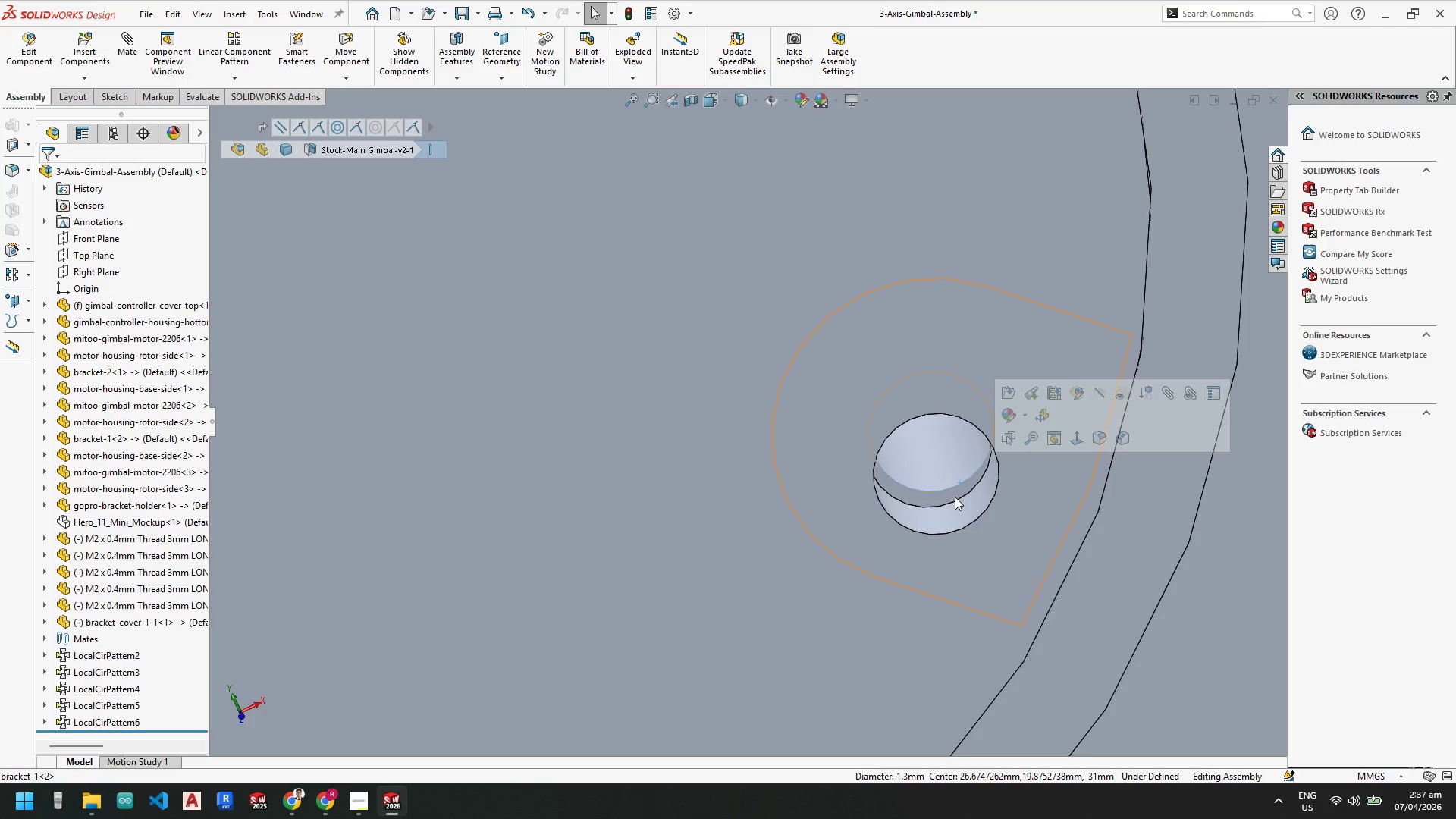 
hold_key(key=ControlLeft, duration=3.67)
left_click([952, 502])
 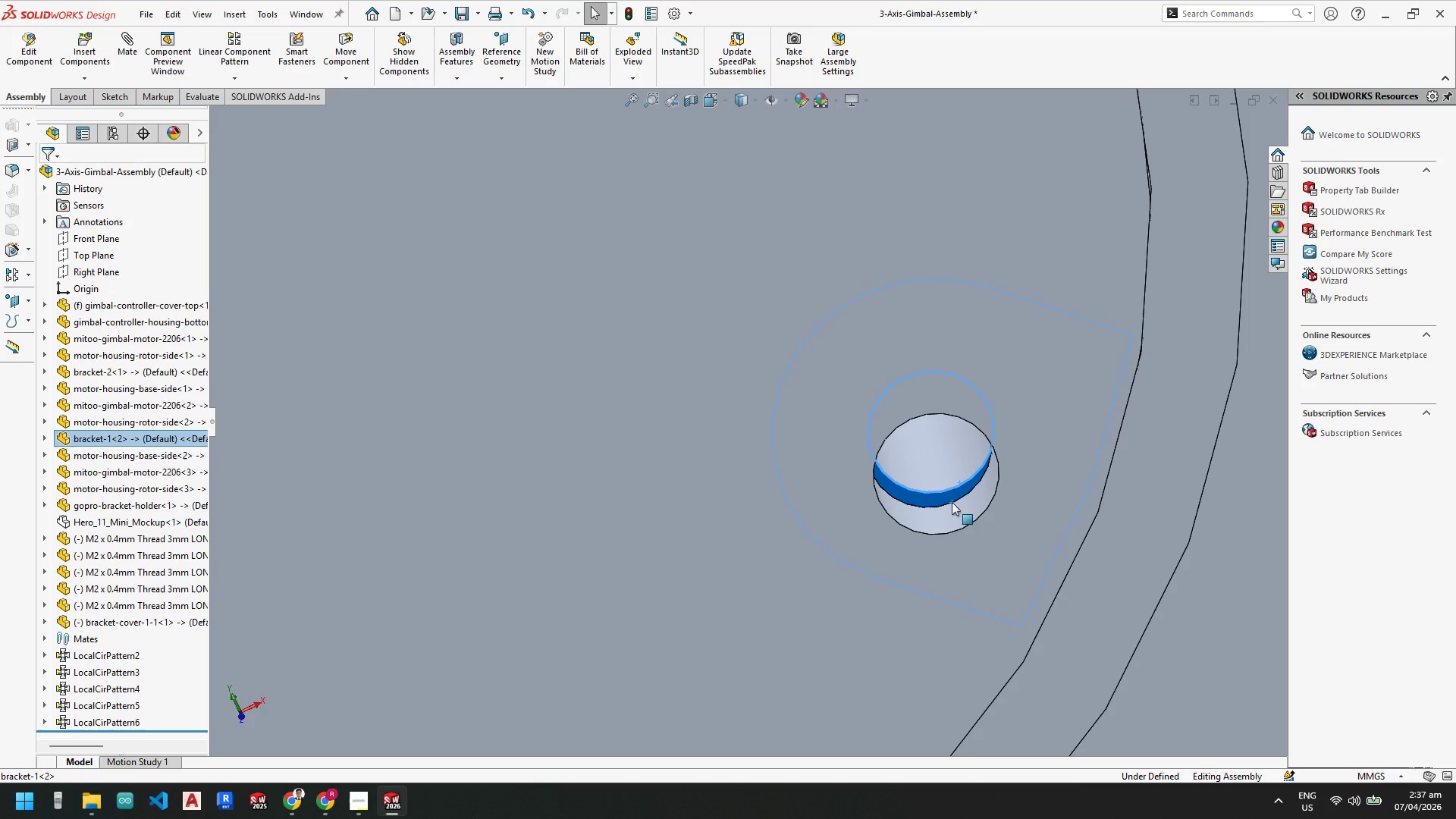 
left_click([952, 502])
 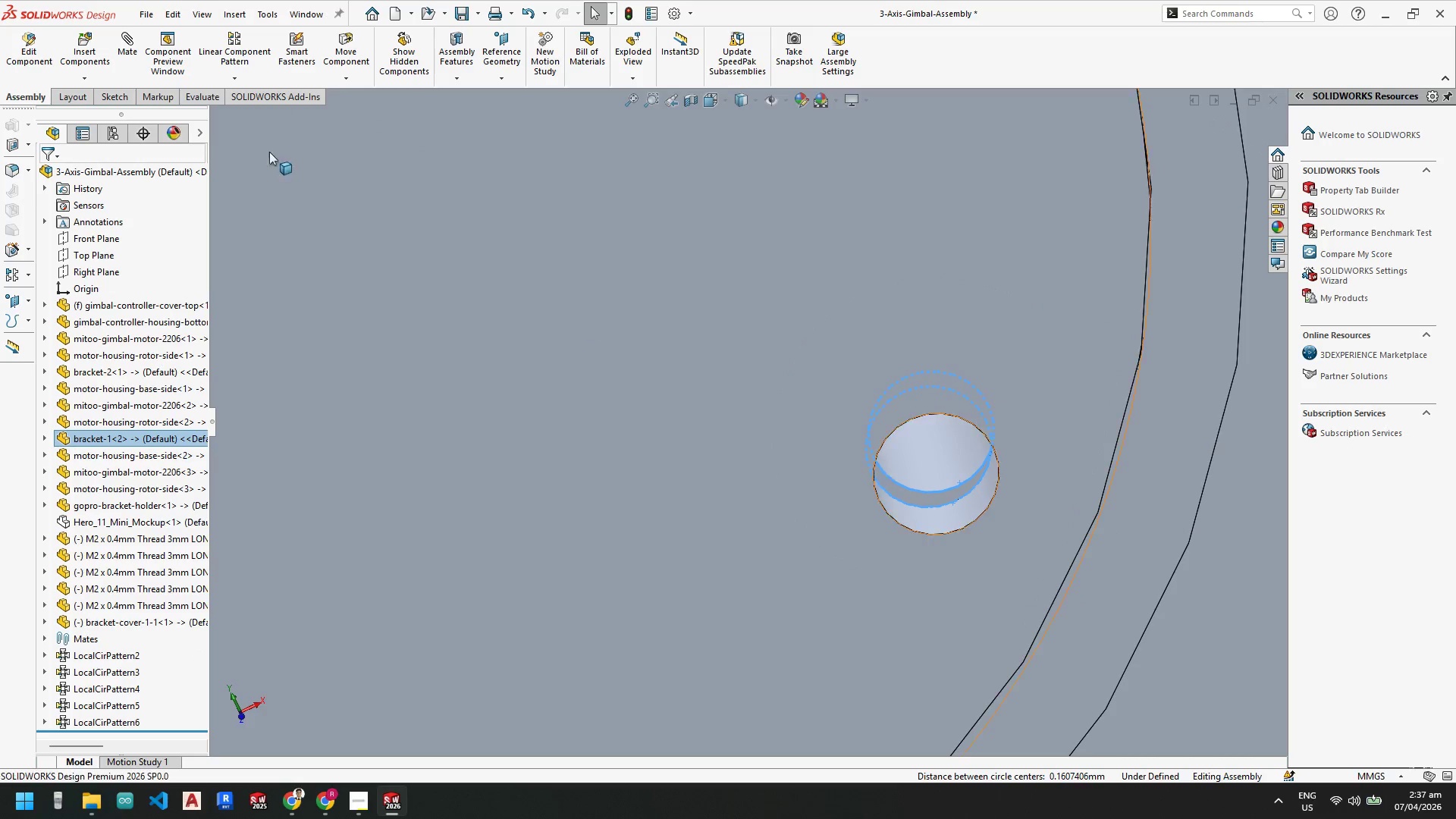 
left_click([128, 39])
 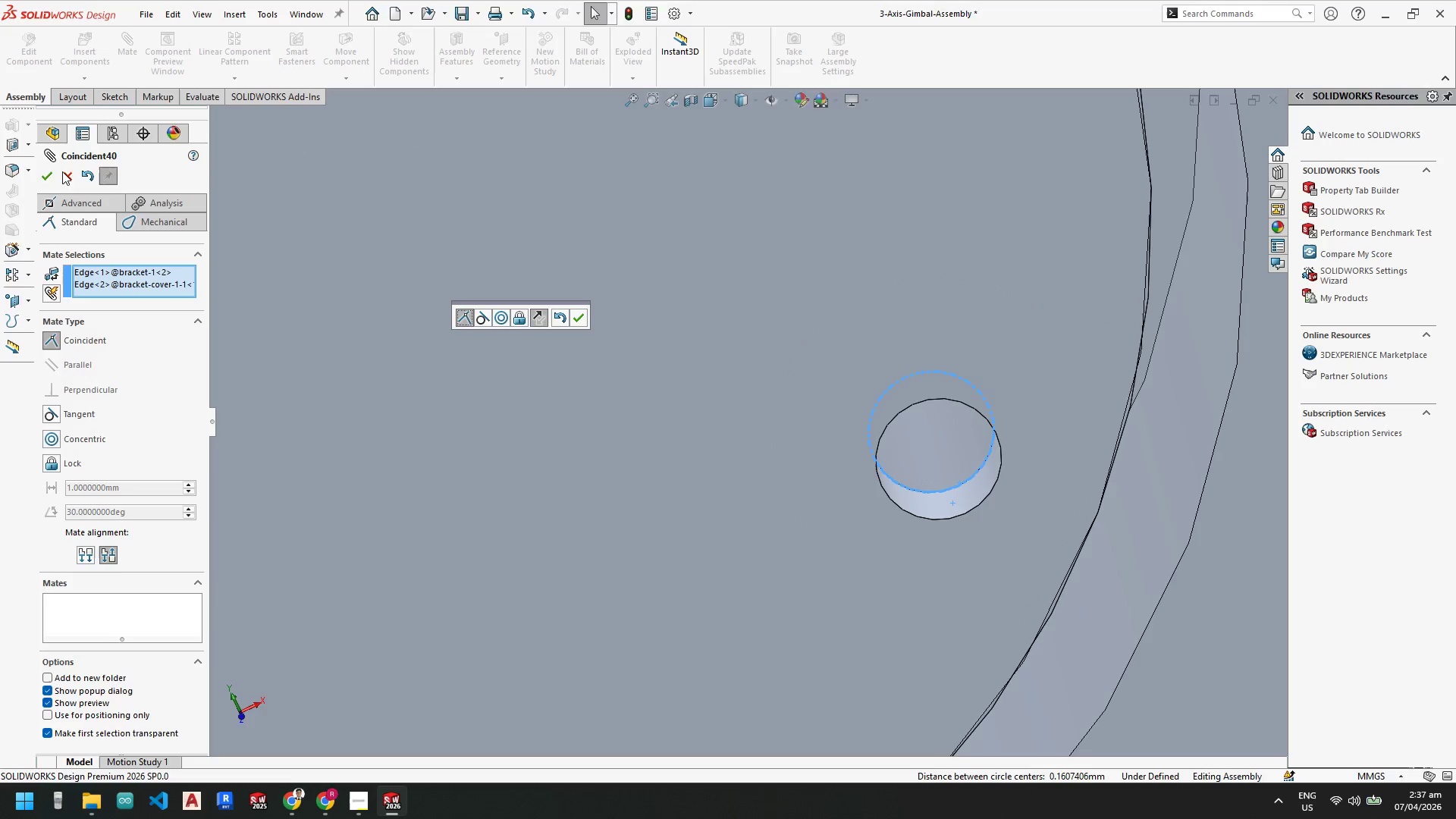 
left_click([43, 172])
 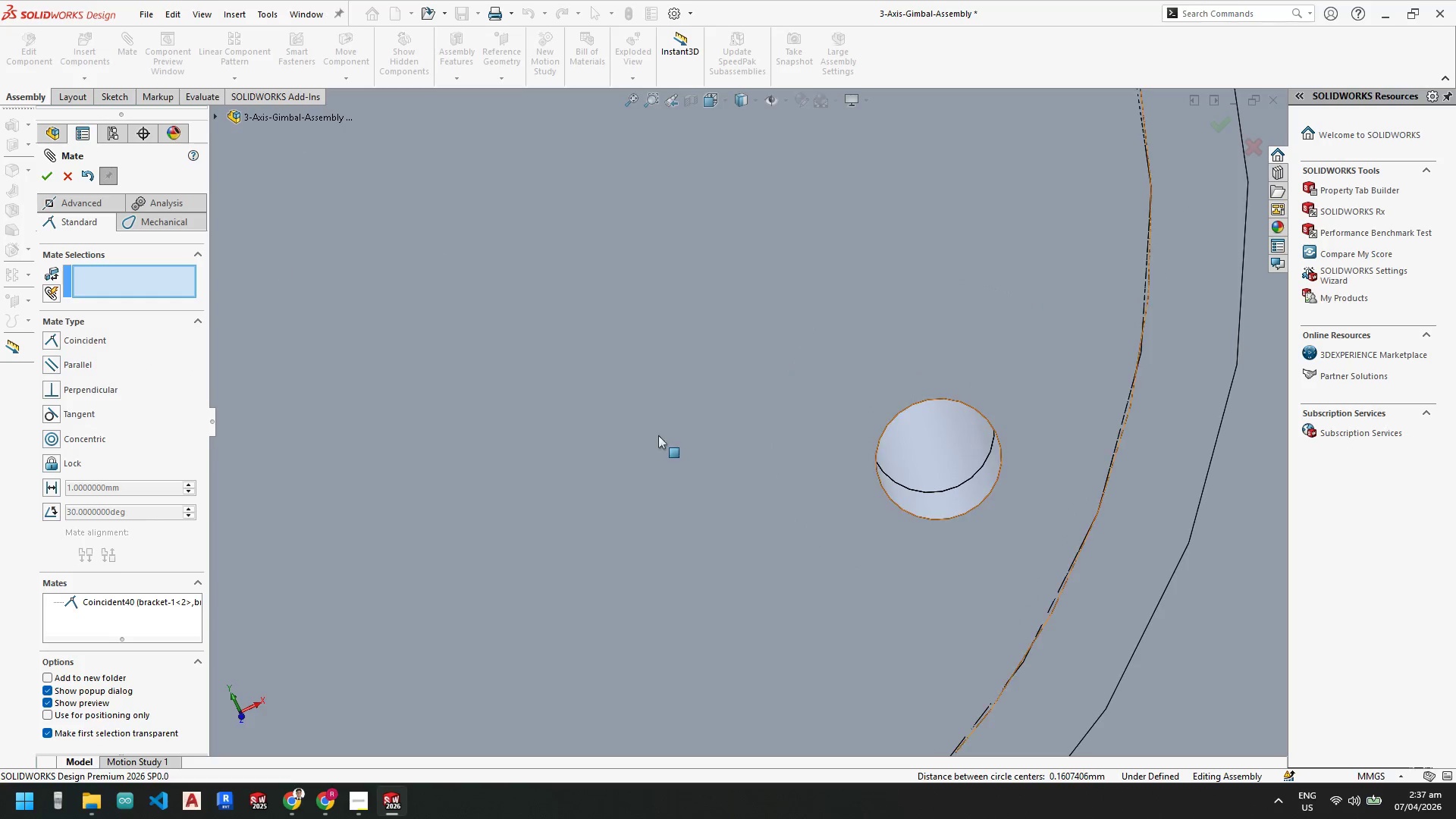 
scroll: coordinate [642, 428], scroll_direction: up, amount: 13.0
 